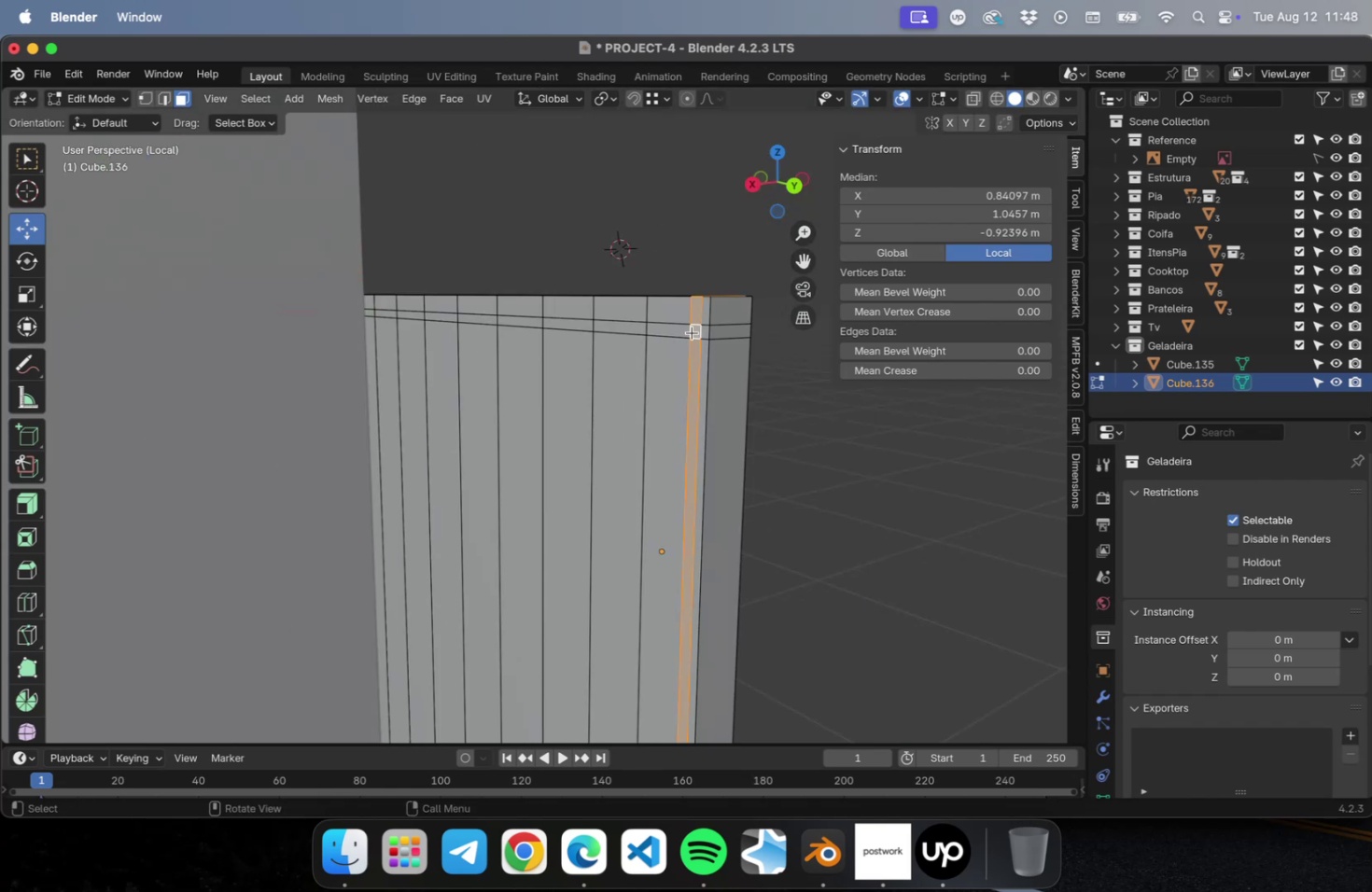 
hold_key(key=OptionLeft, duration=0.38)
left_click([691, 332])
 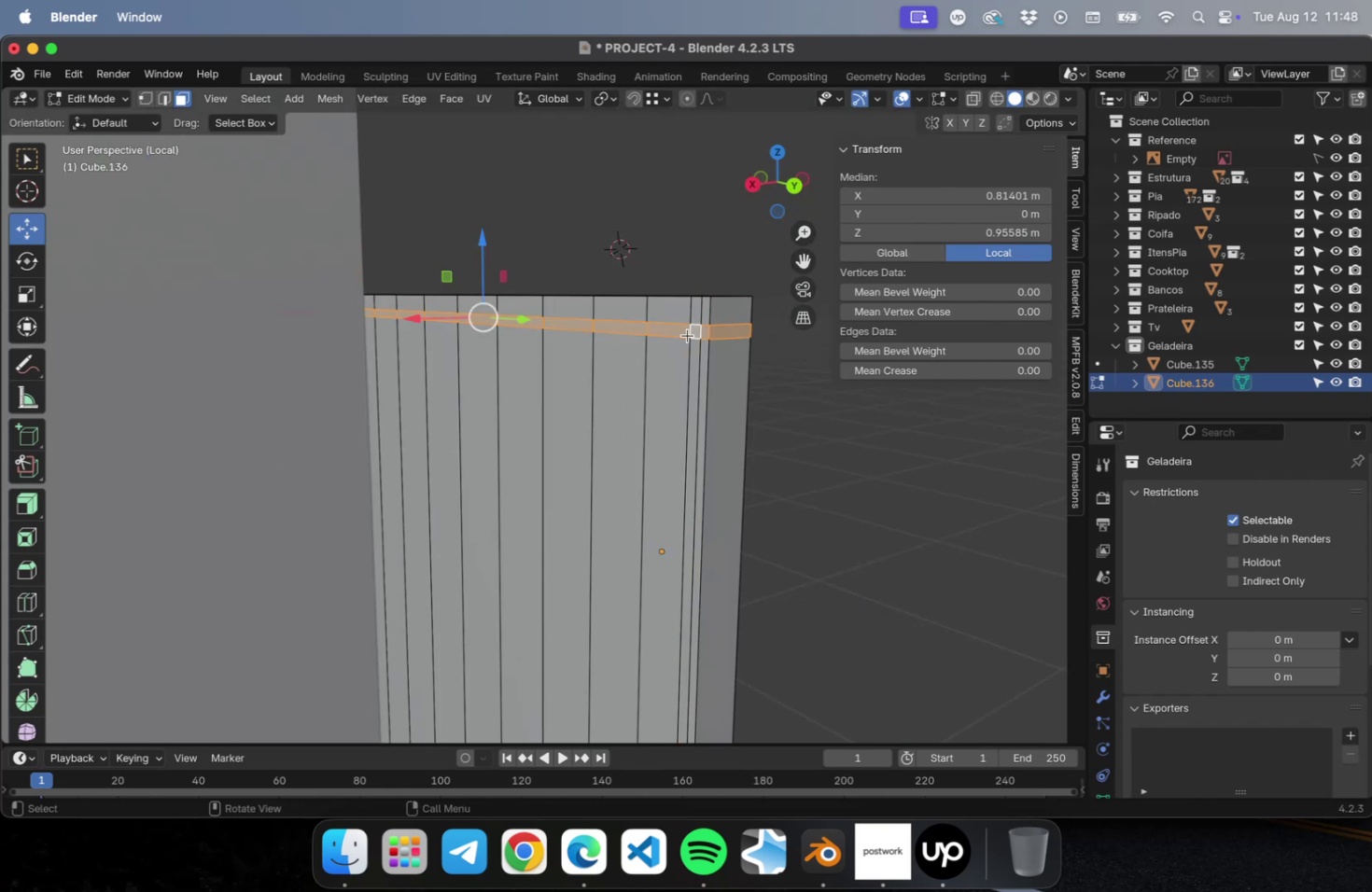 
key(Shift+ShiftLeft)
 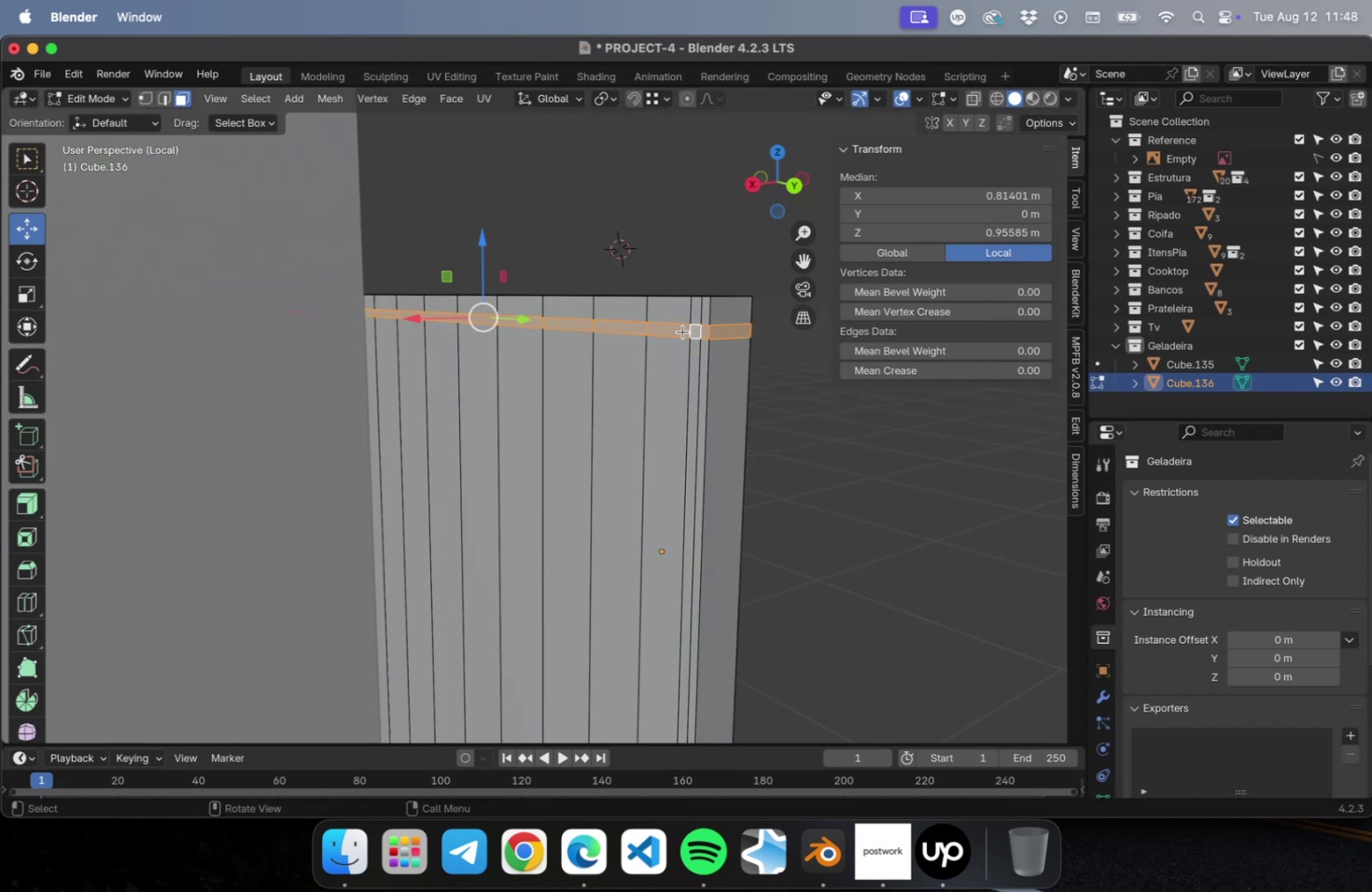 
left_click([682, 331])
 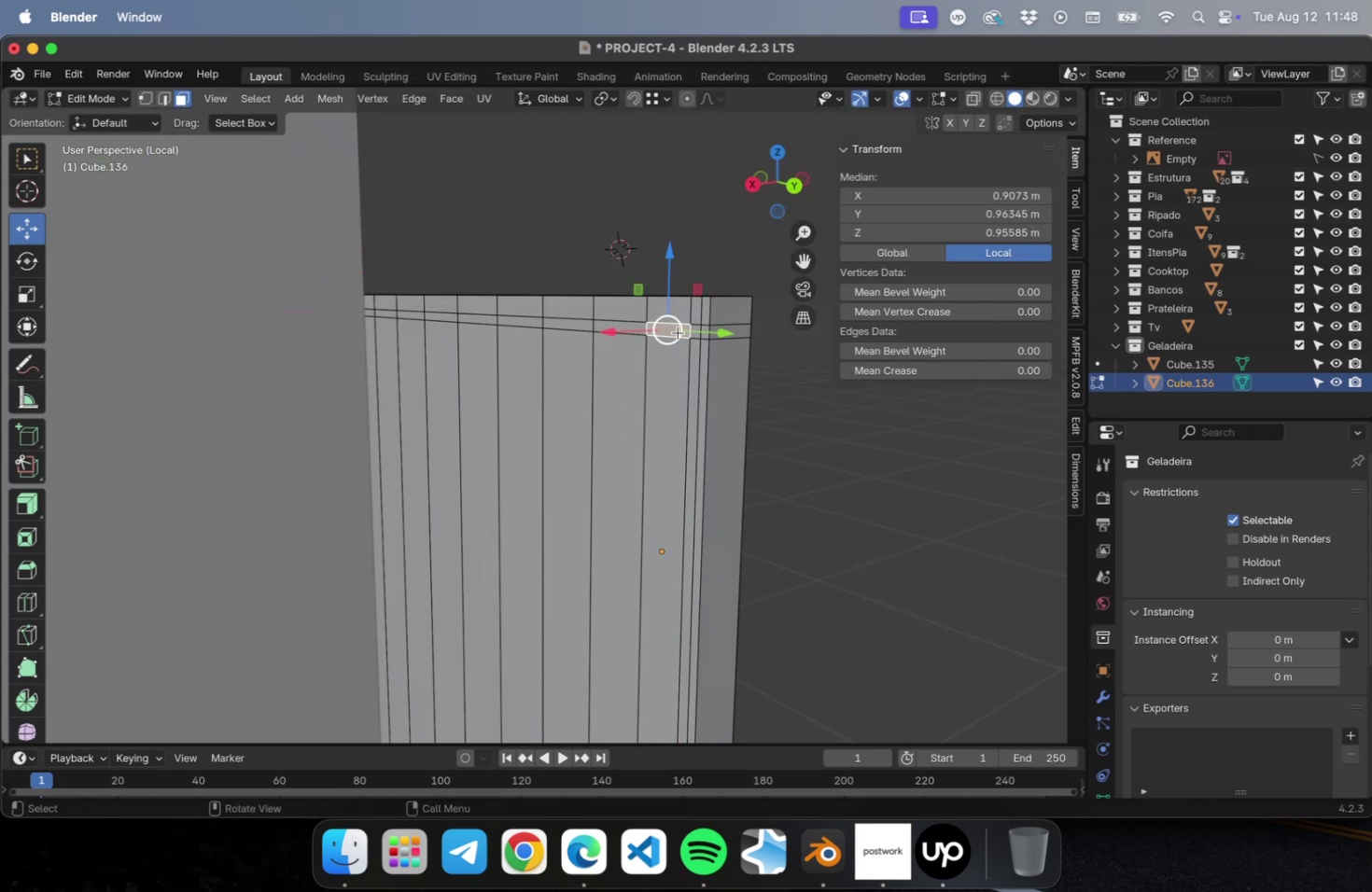 
key(Alt+OptionLeft)
 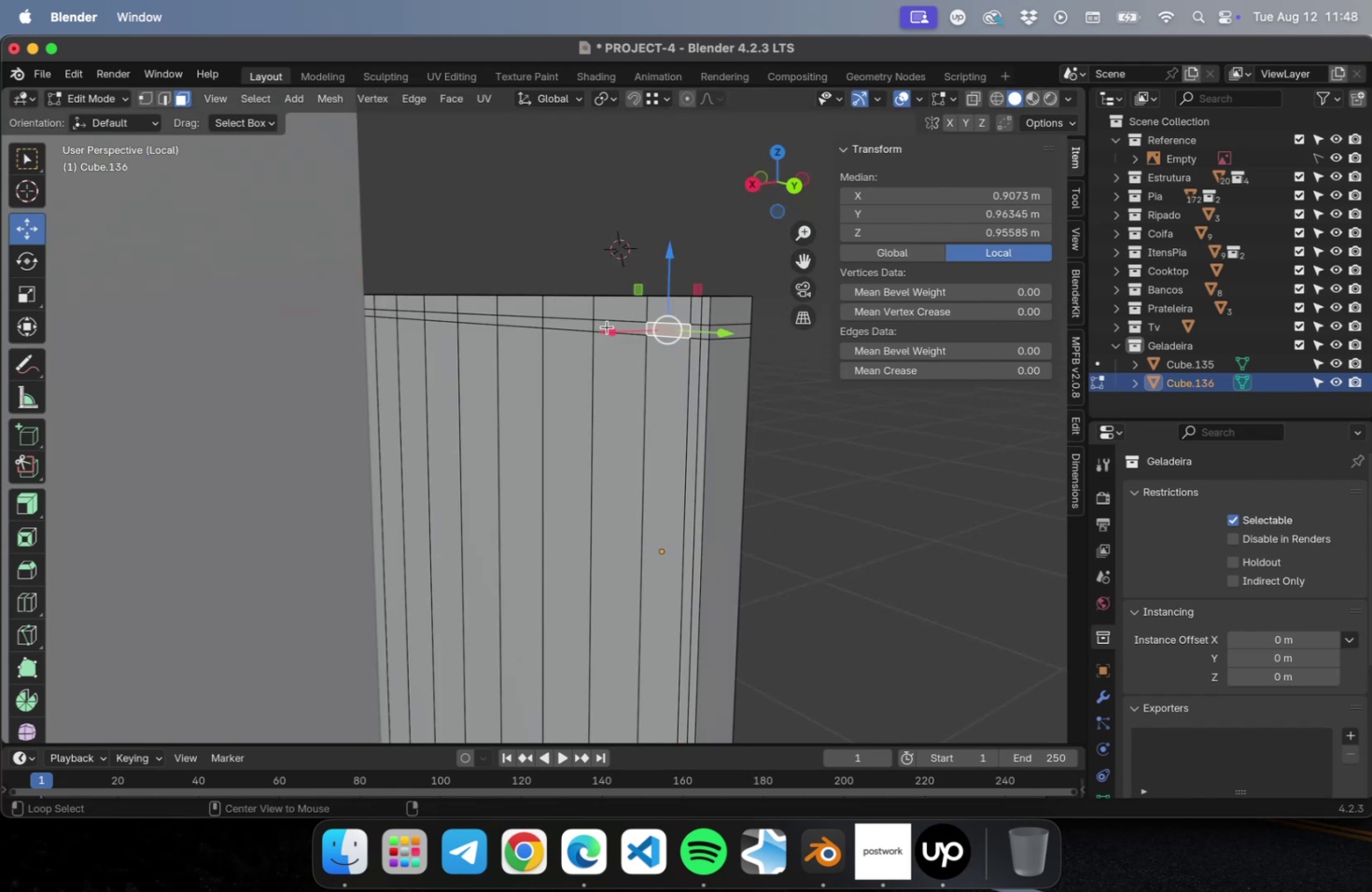 
hold_key(key=ShiftLeft, duration=1.93)
hold_key(key=CommandLeft, duration=1.22)
left_click([591, 328])
 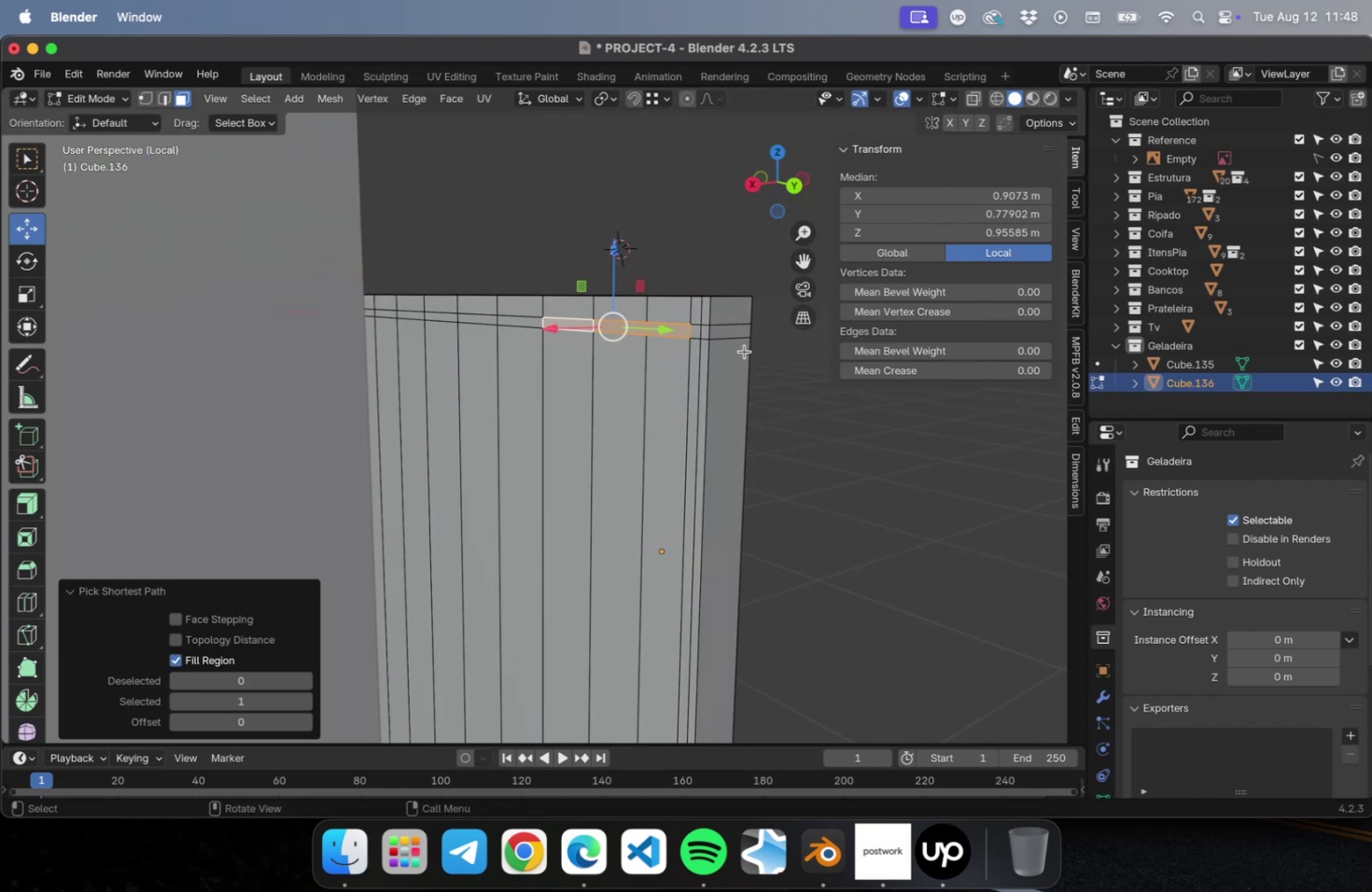 
hold_key(key=ShiftLeft, duration=0.41)
left_click([695, 332])
 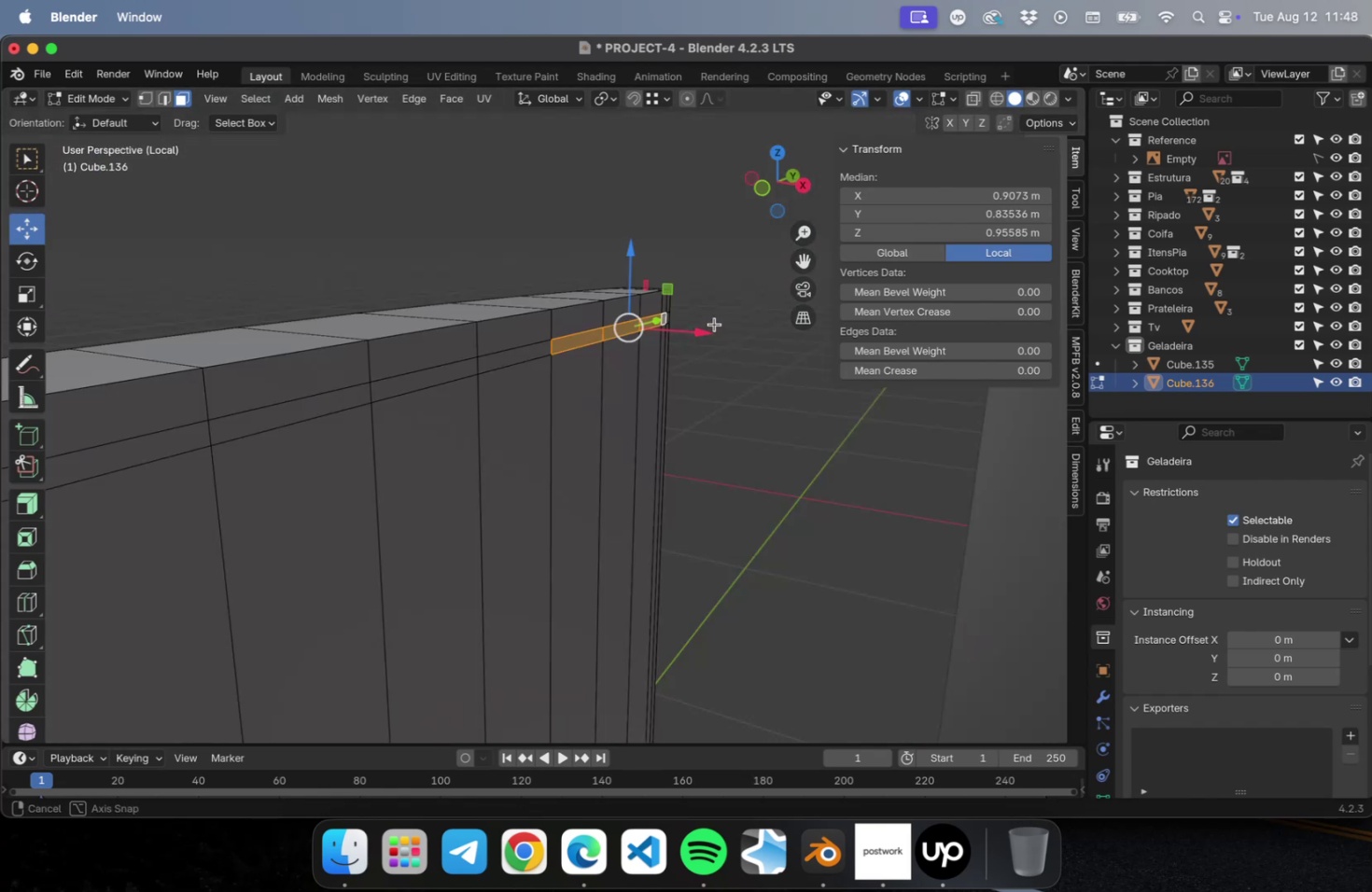 
scroll: coordinate [736, 323], scroll_direction: down, amount: 1.0
 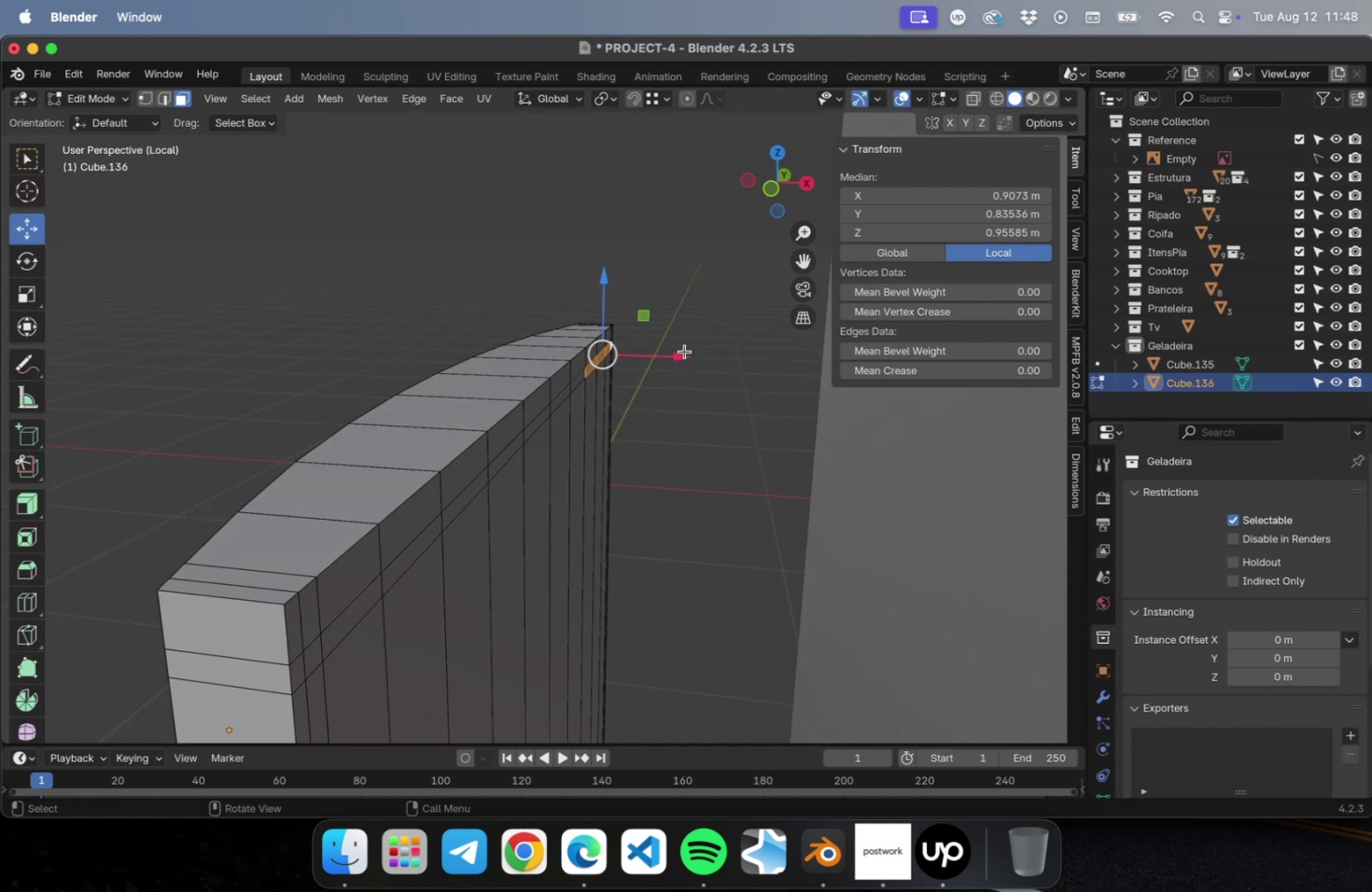 
hold_key(key=ShiftLeft, duration=0.45)
 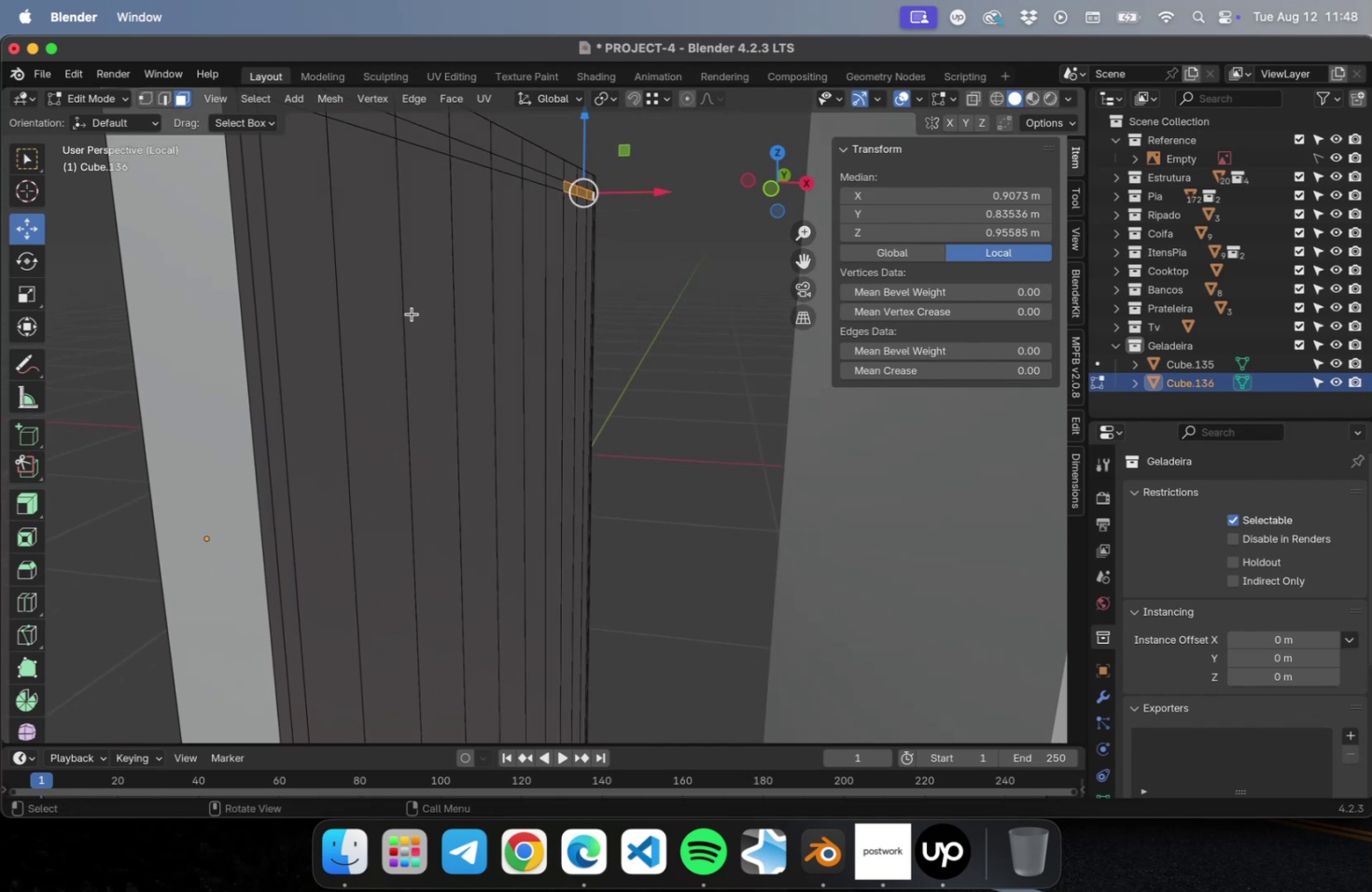 
scroll: coordinate [411, 313], scroll_direction: down, amount: 1.0
 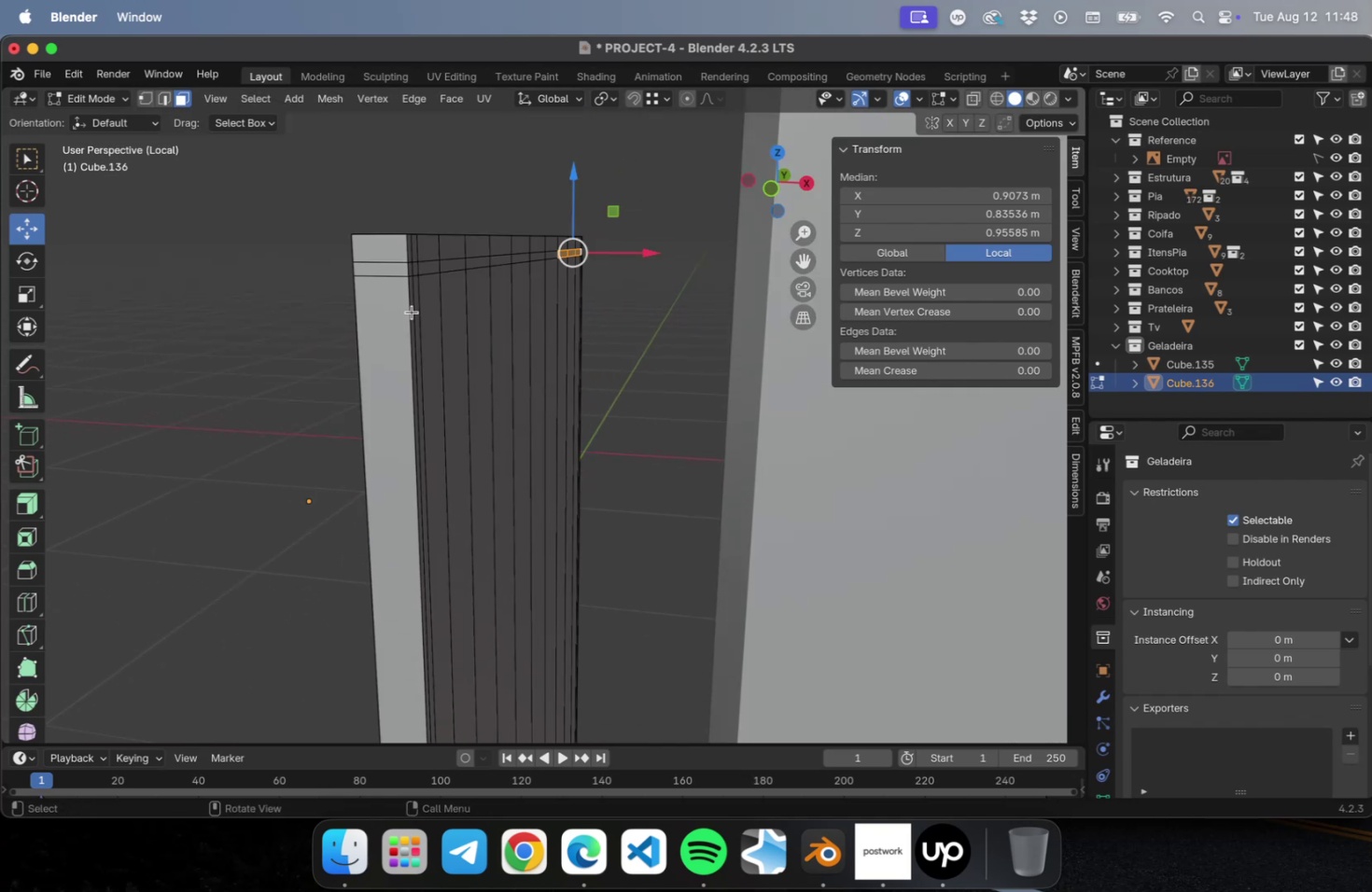 
hold_key(key=ShiftLeft, duration=0.32)
 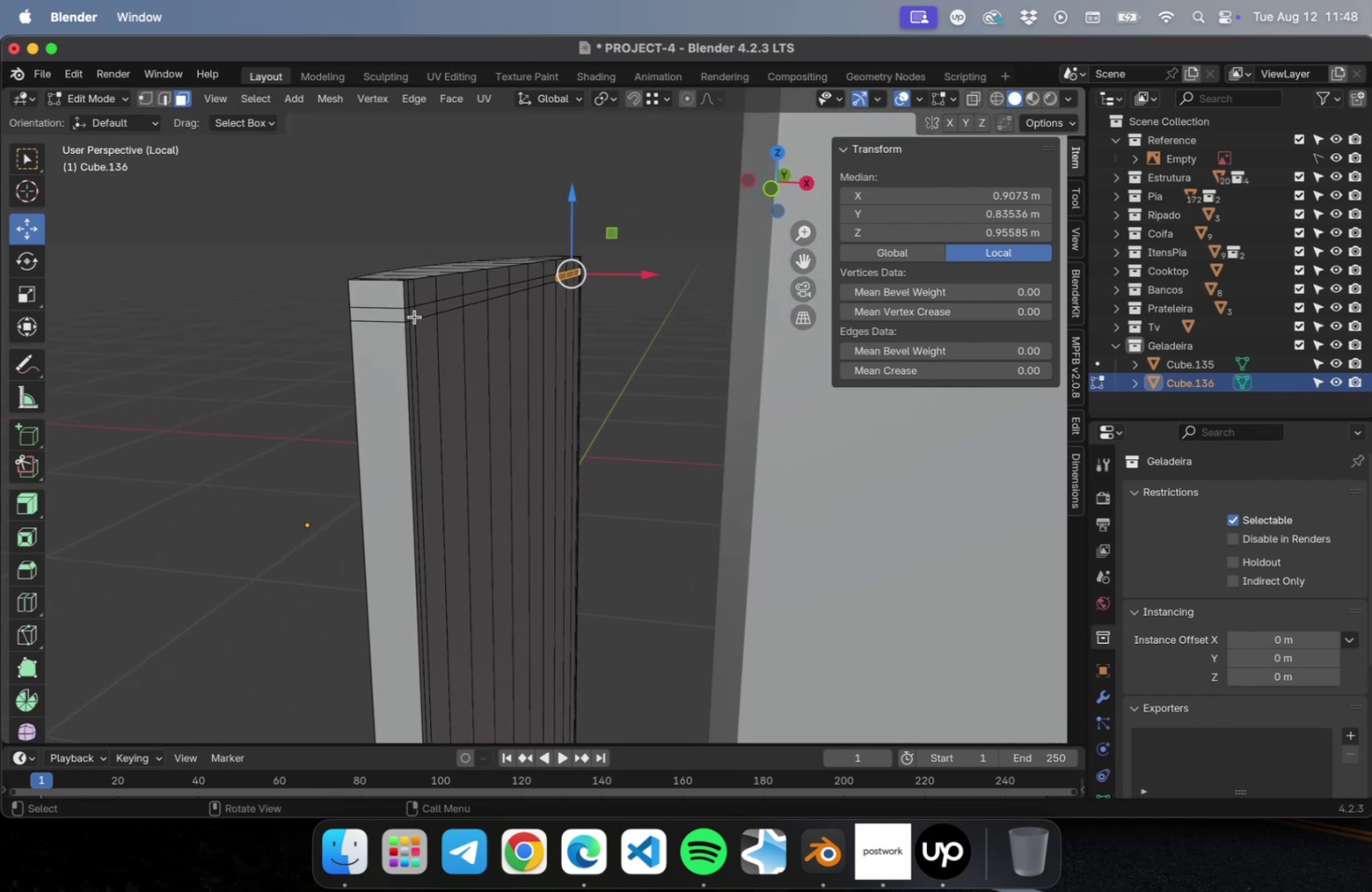 
hold_key(key=CommandLeft, duration=1.02)
hold_key(key=ShiftLeft, duration=0.99)
left_click([413, 314])
 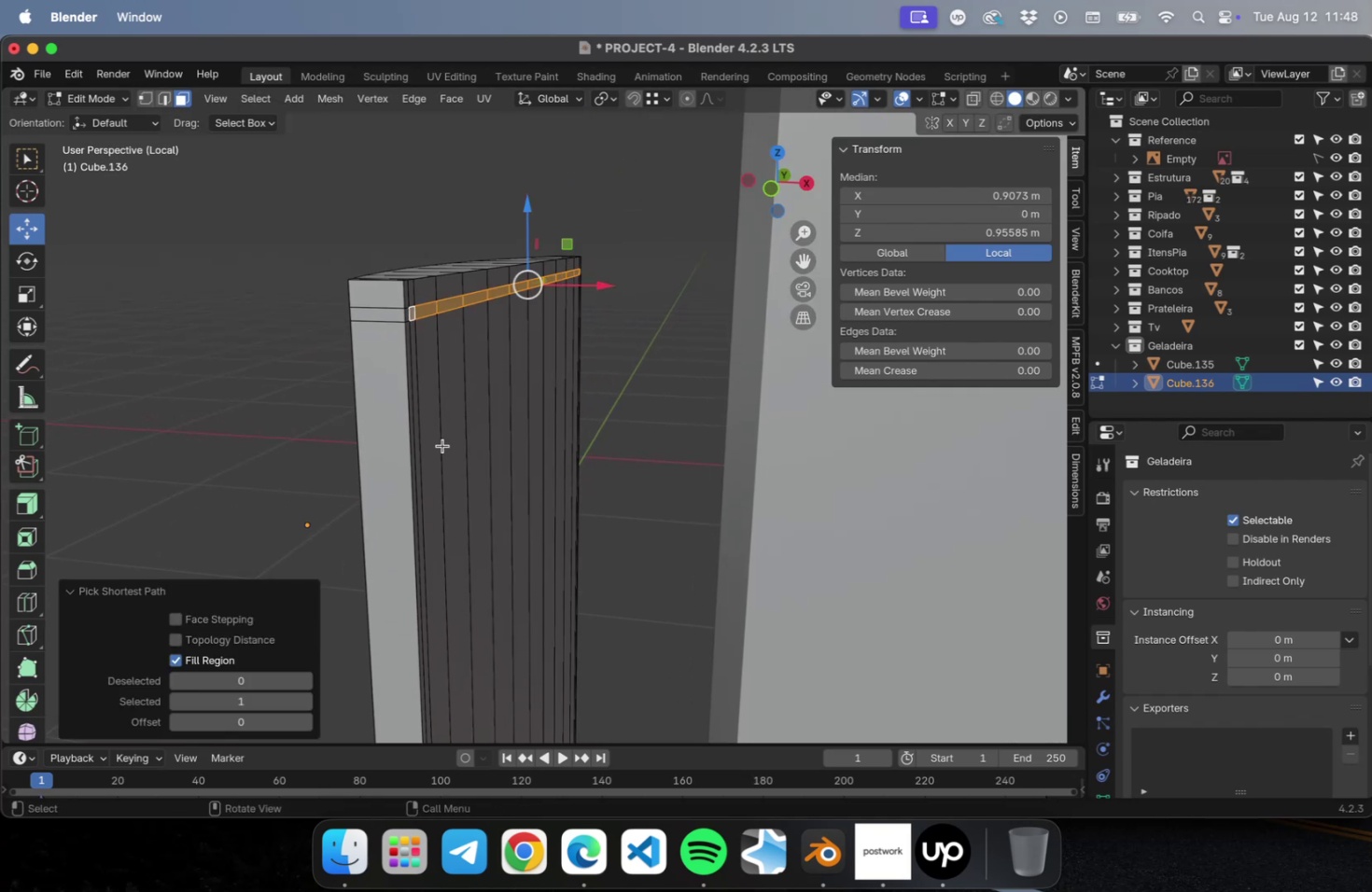 
hold_key(key=ShiftLeft, duration=0.74)
 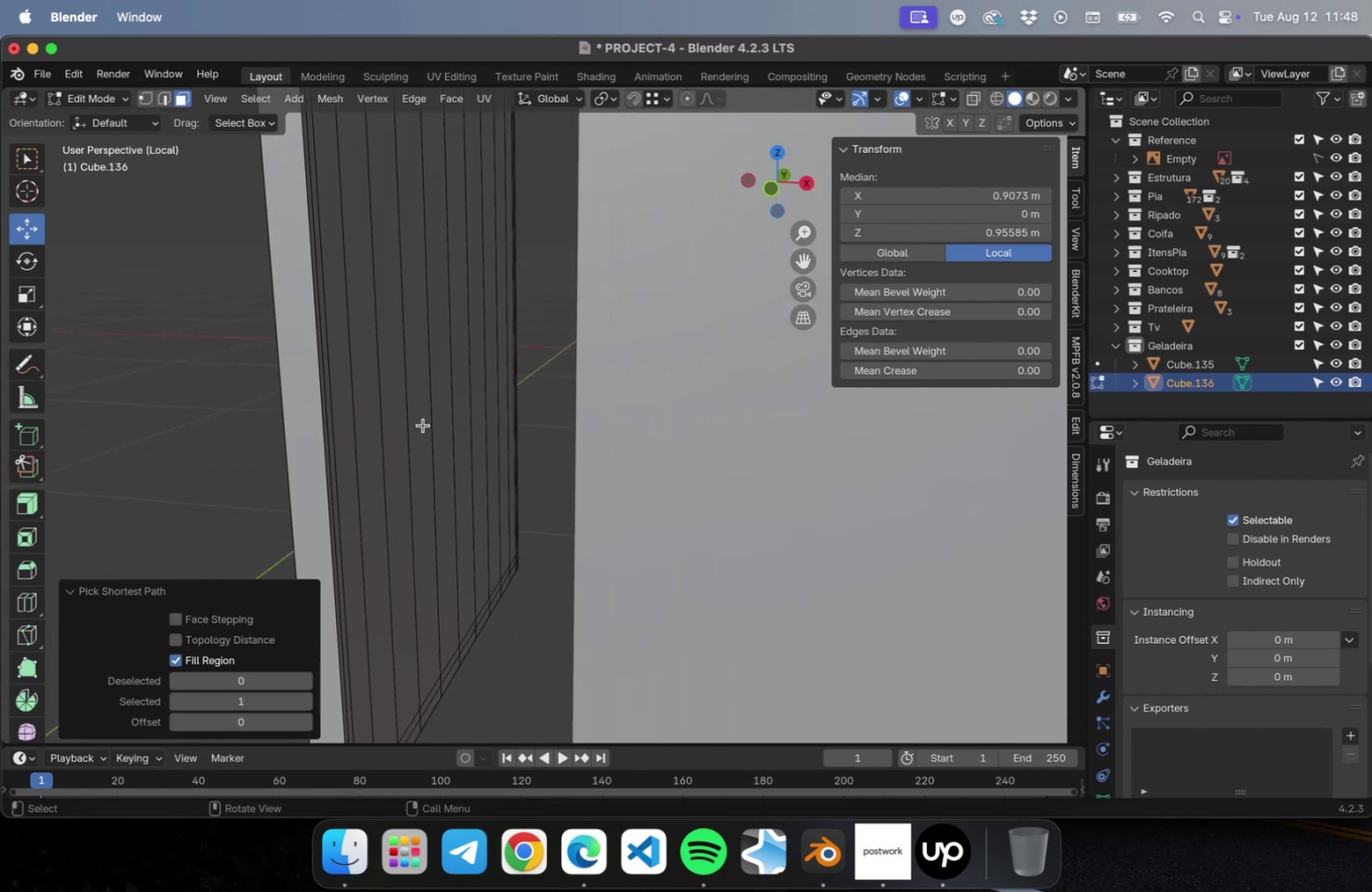 
hold_key(key=ShiftLeft, duration=0.65)
 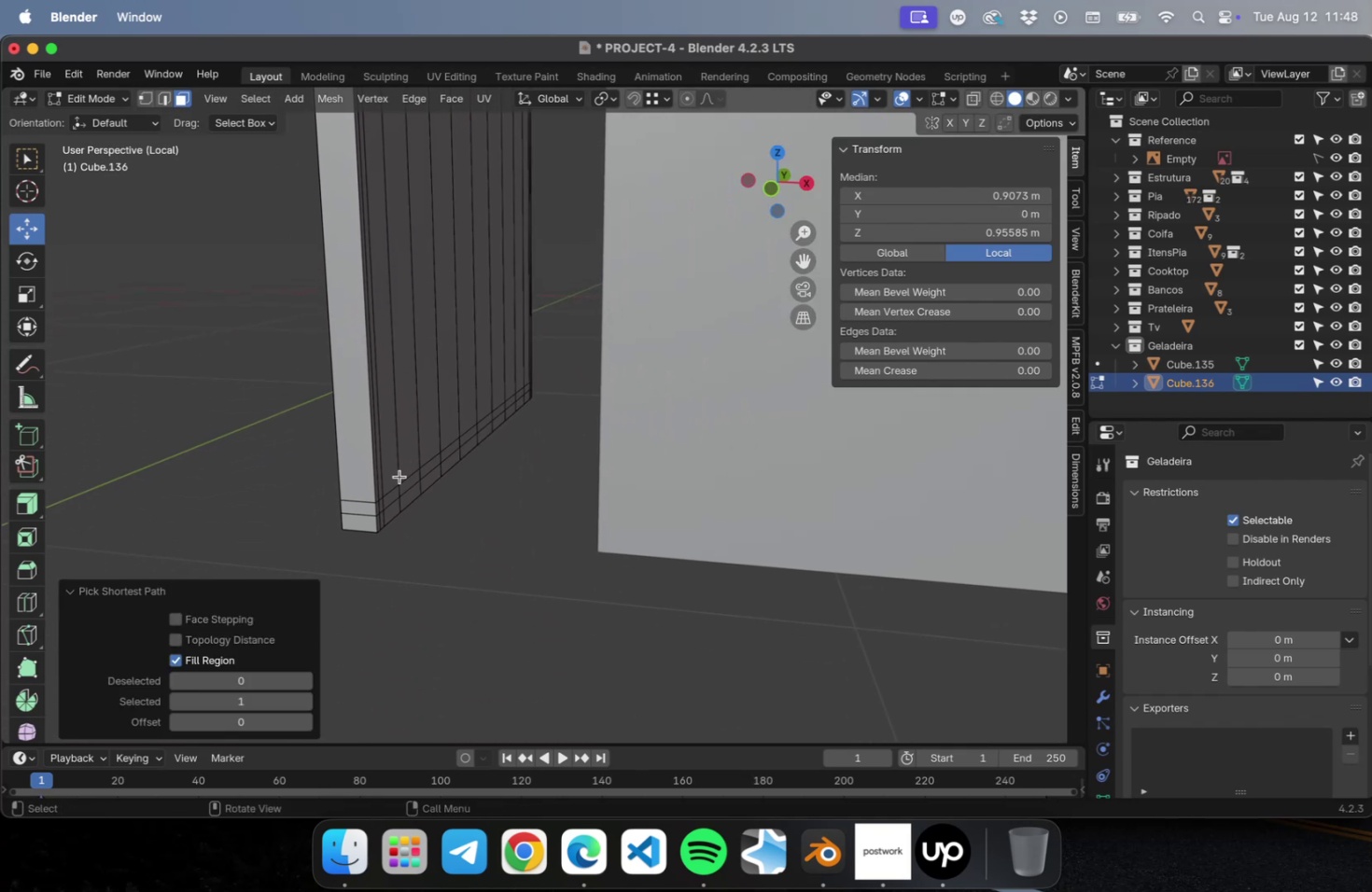 
hold_key(key=ShiftLeft, duration=1.38)
hold_key(key=CommandLeft, duration=1.41)
left_click([382, 506])
 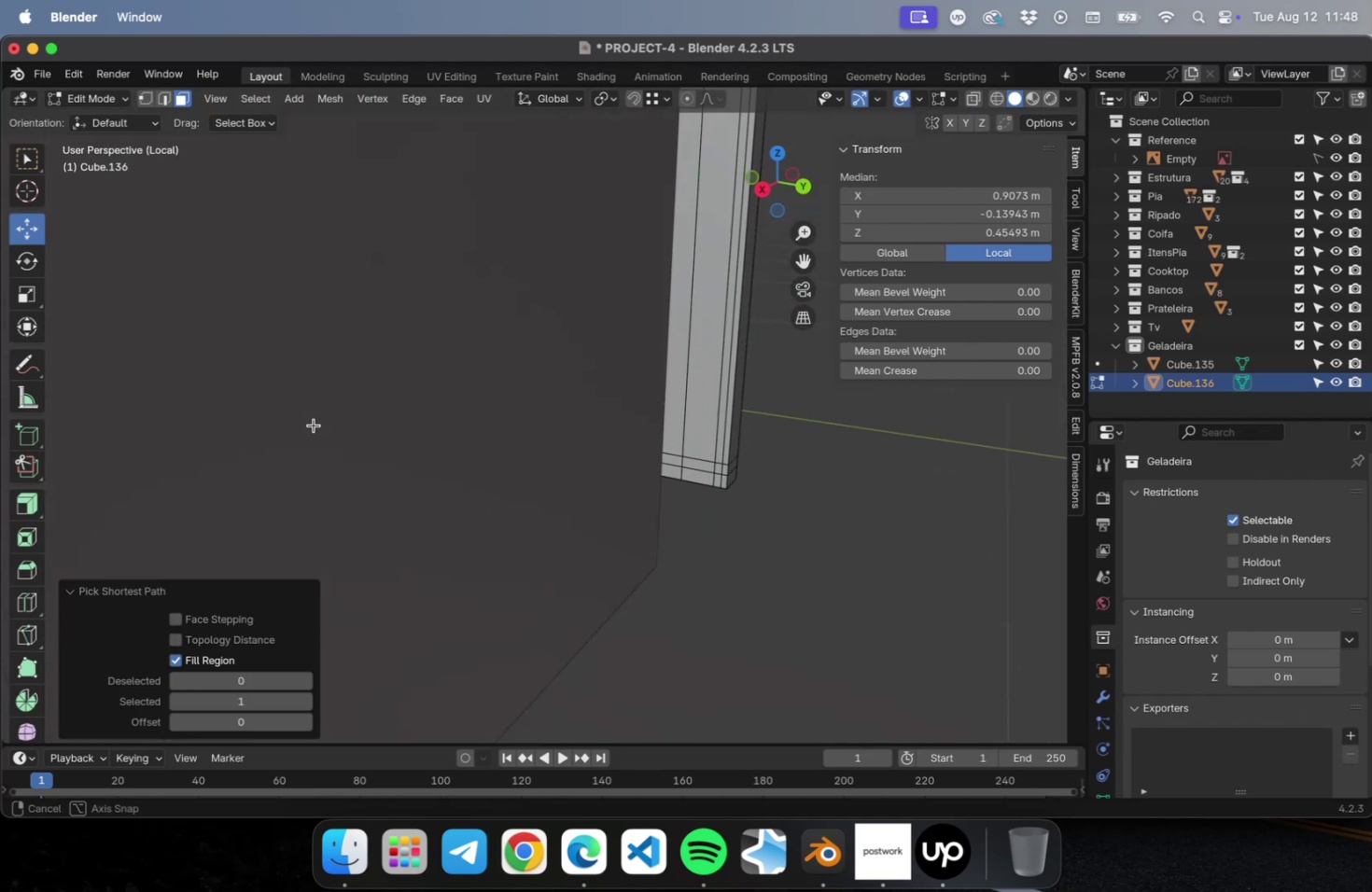 
hold_key(key=ShiftLeft, duration=1.53)
hold_key(key=CommandLeft, duration=1.52)
left_click([709, 472])
 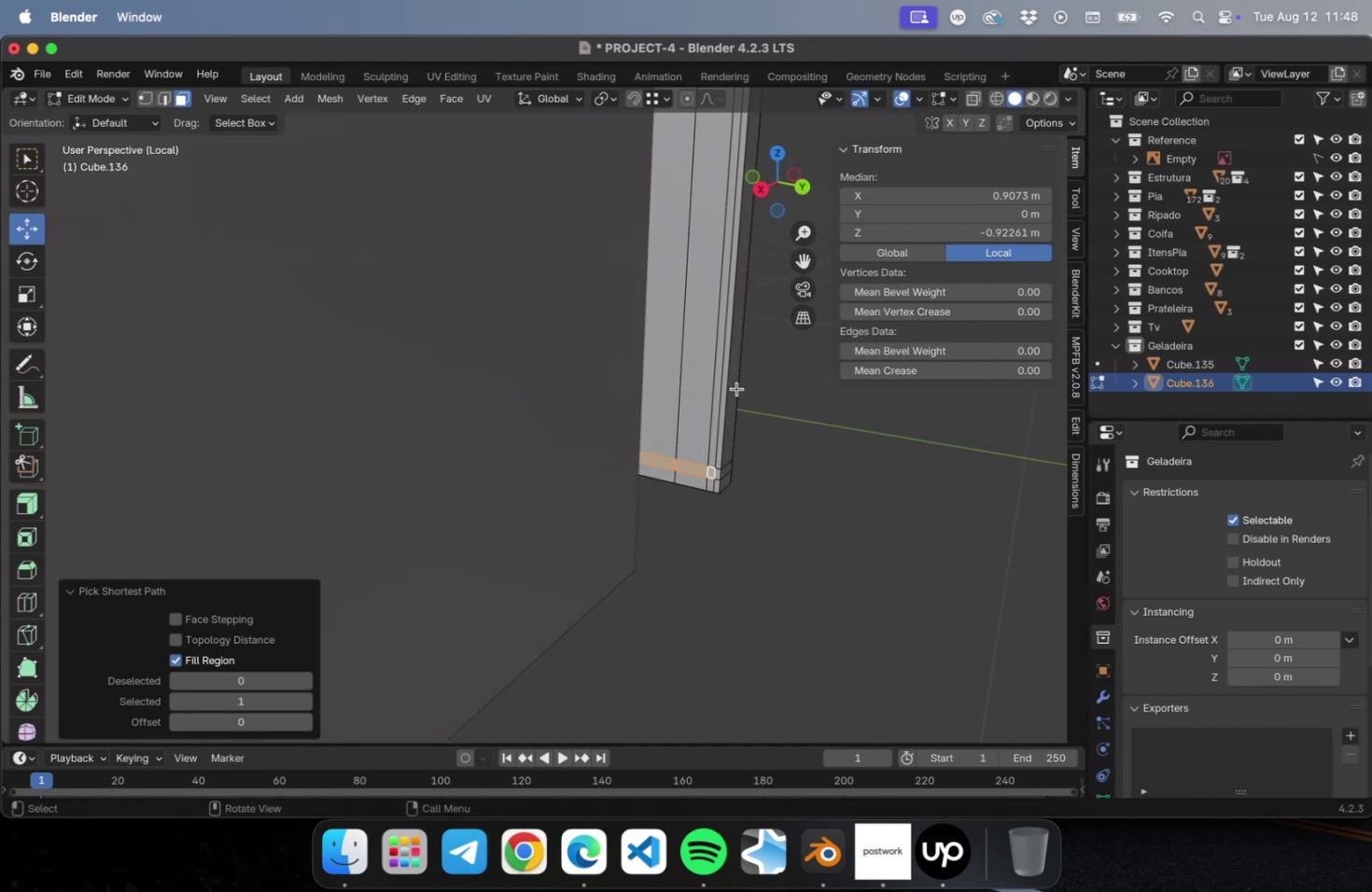 
hold_key(key=ShiftLeft, duration=1.8)
 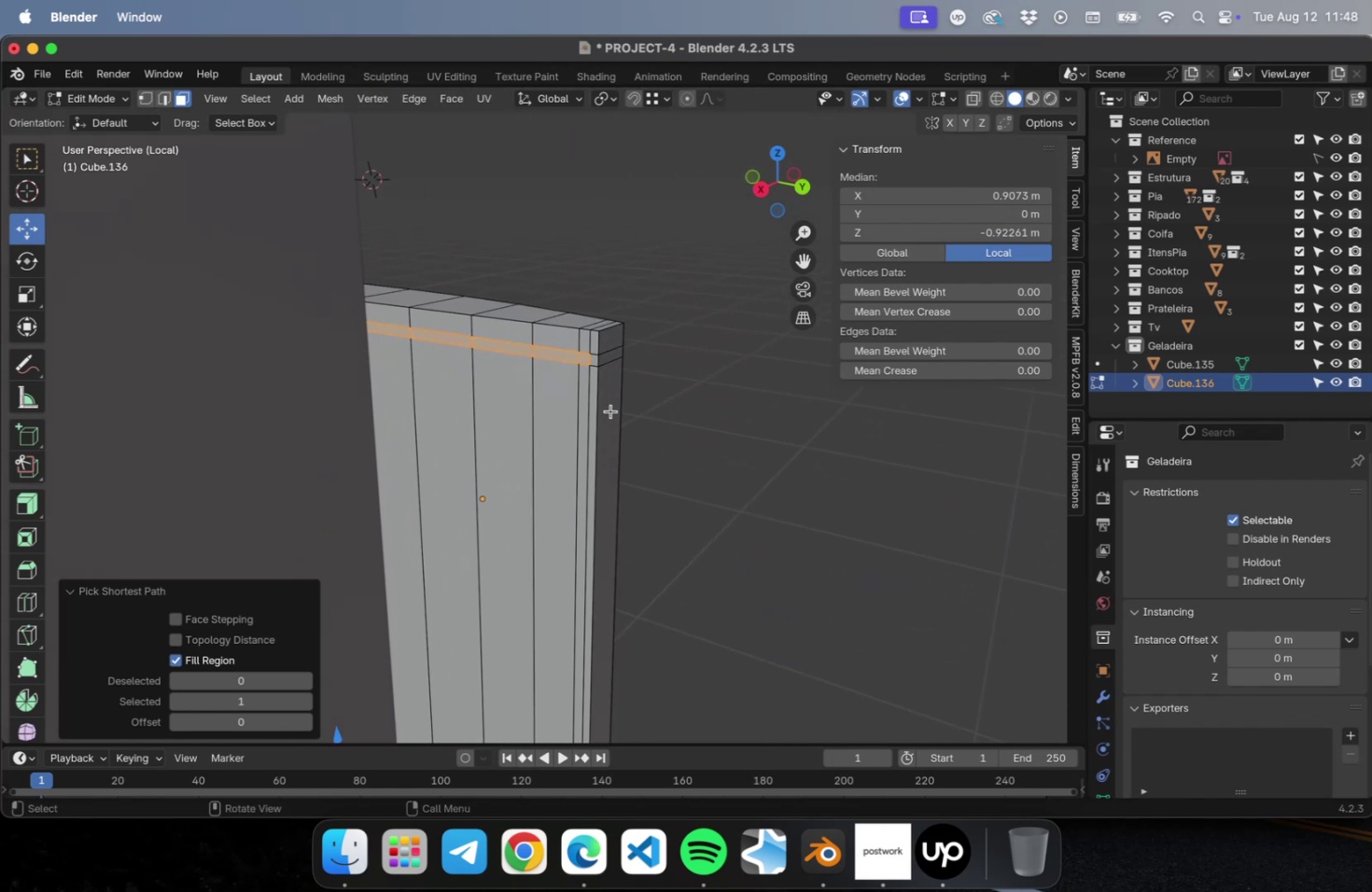 
hold_key(key=ShiftLeft, duration=1.24)
hold_key(key=CommandLeft, duration=1.2)
left_click([583, 379])
 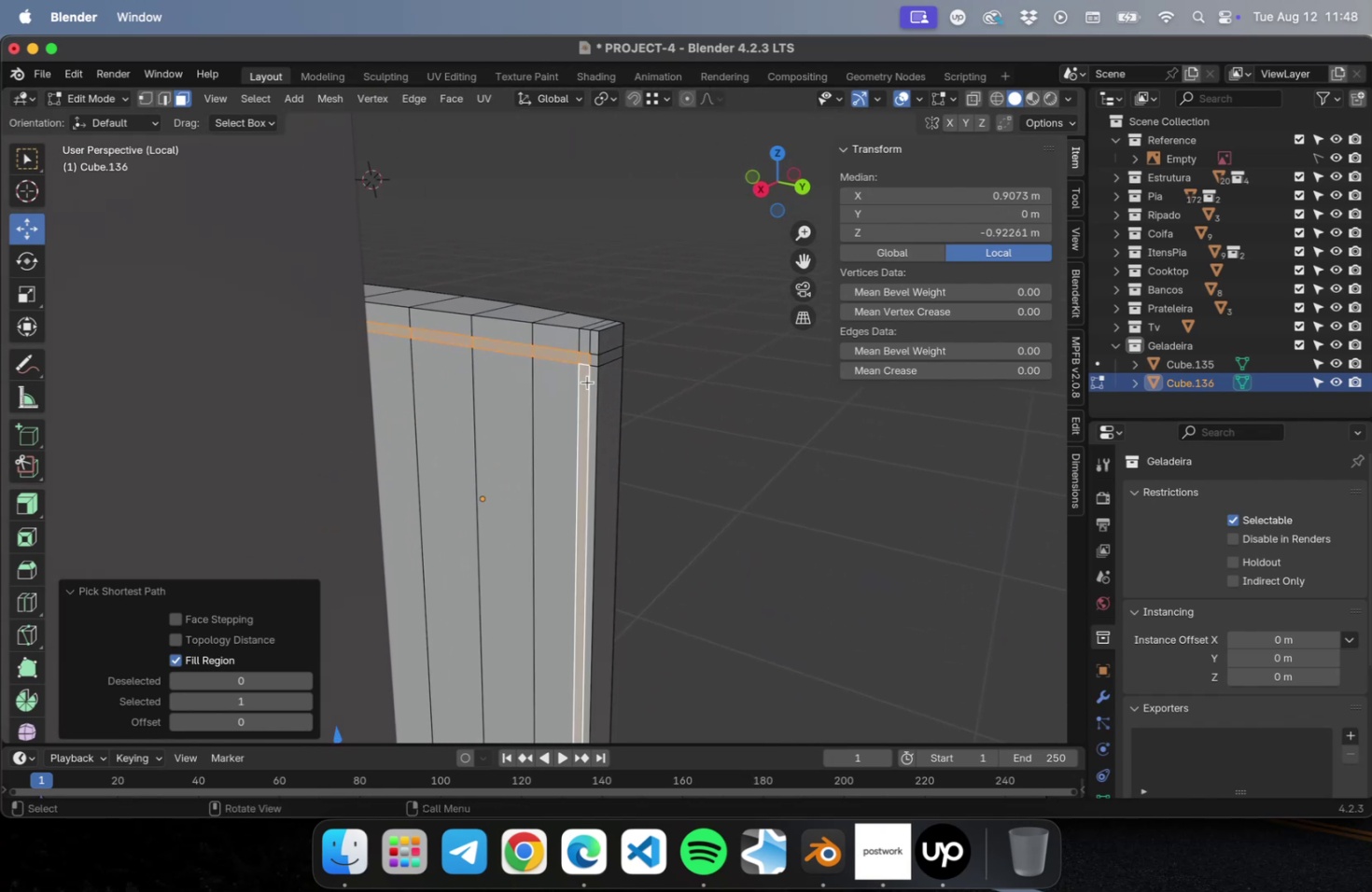 
scroll: coordinate [595, 392], scroll_direction: down, amount: 4.0
 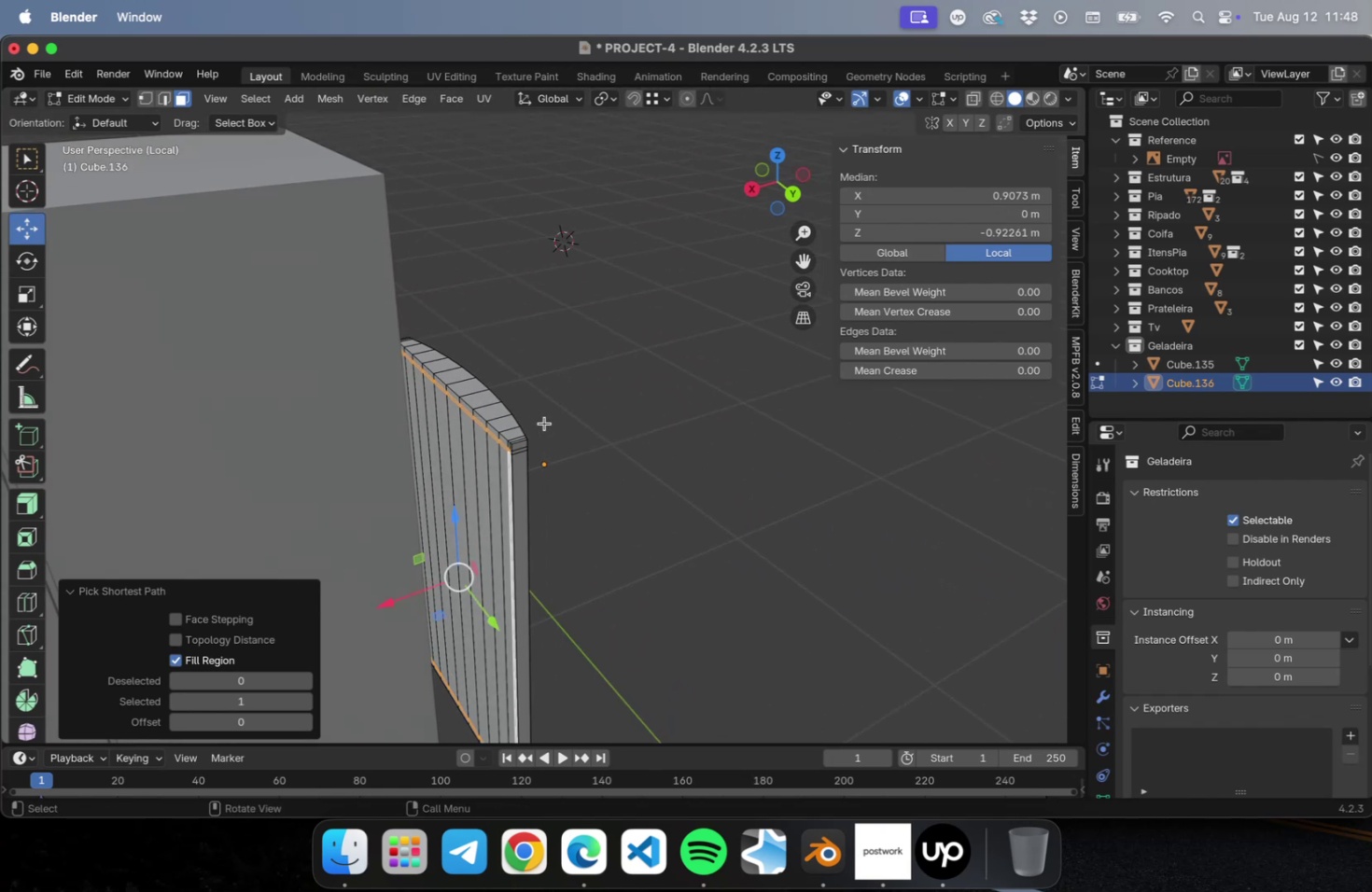 
key(NumLock)
 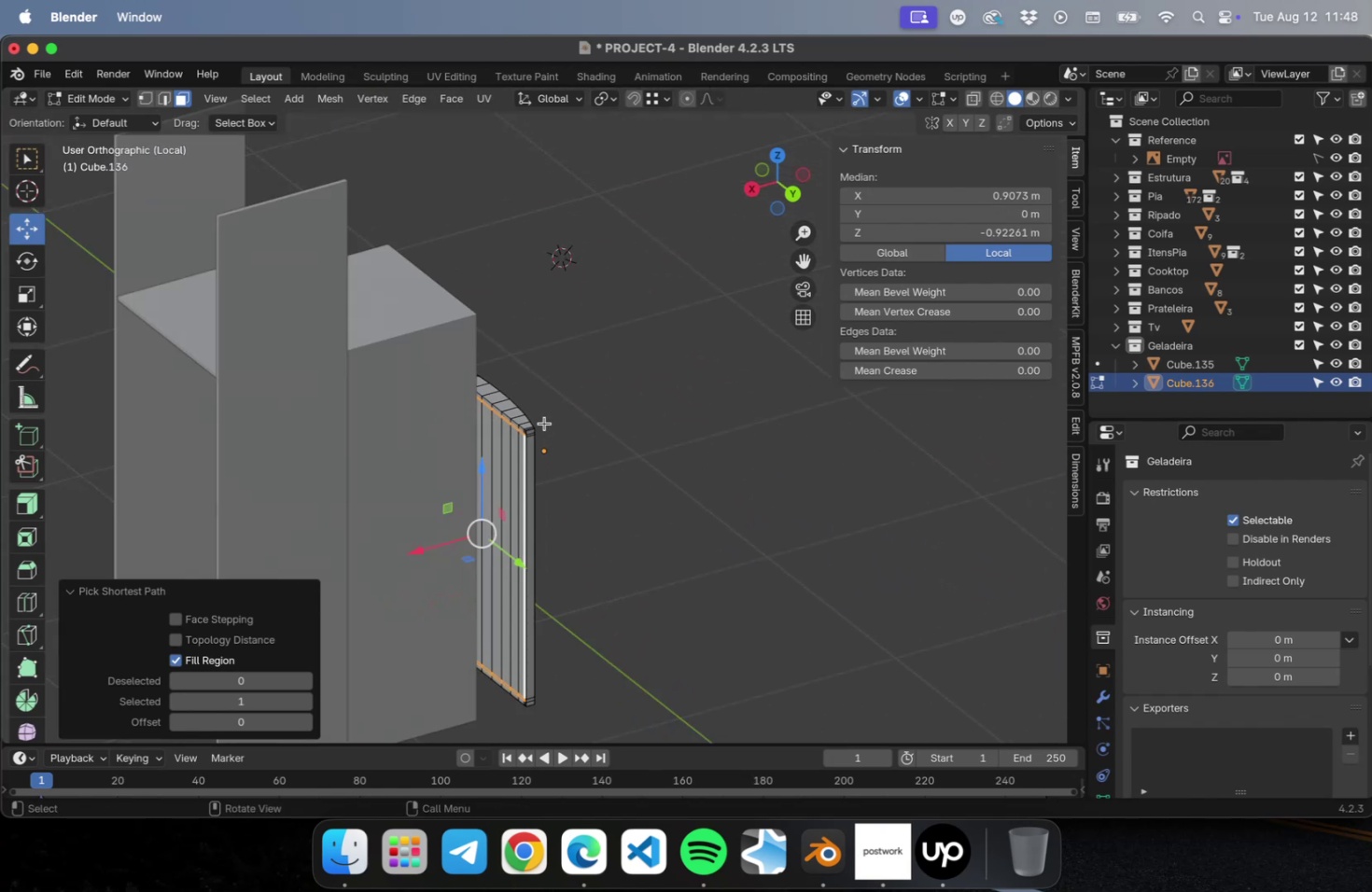 
key(Numpad7)
 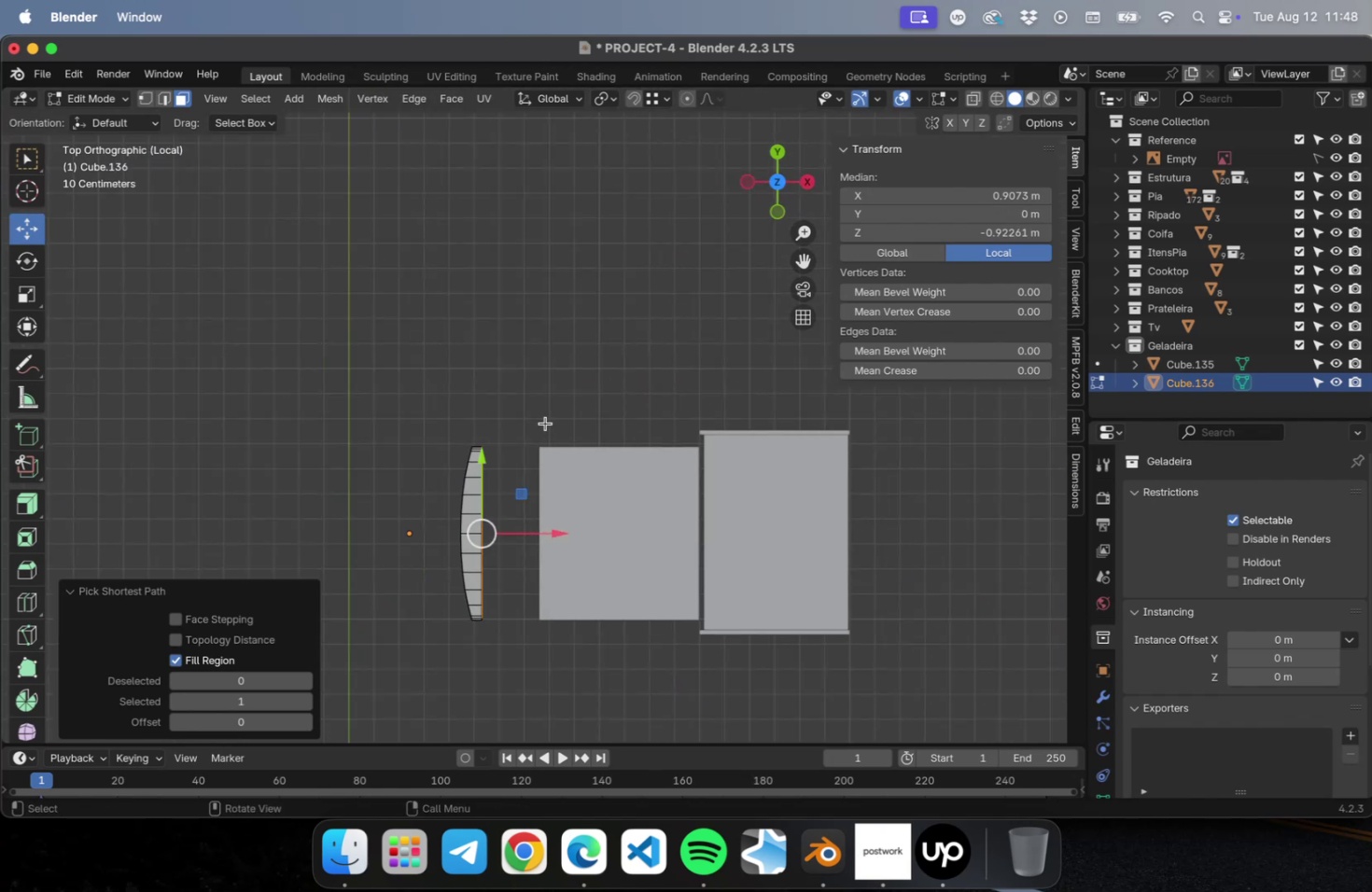 
scroll: coordinate [506, 570], scroll_direction: up, amount: 15.0
 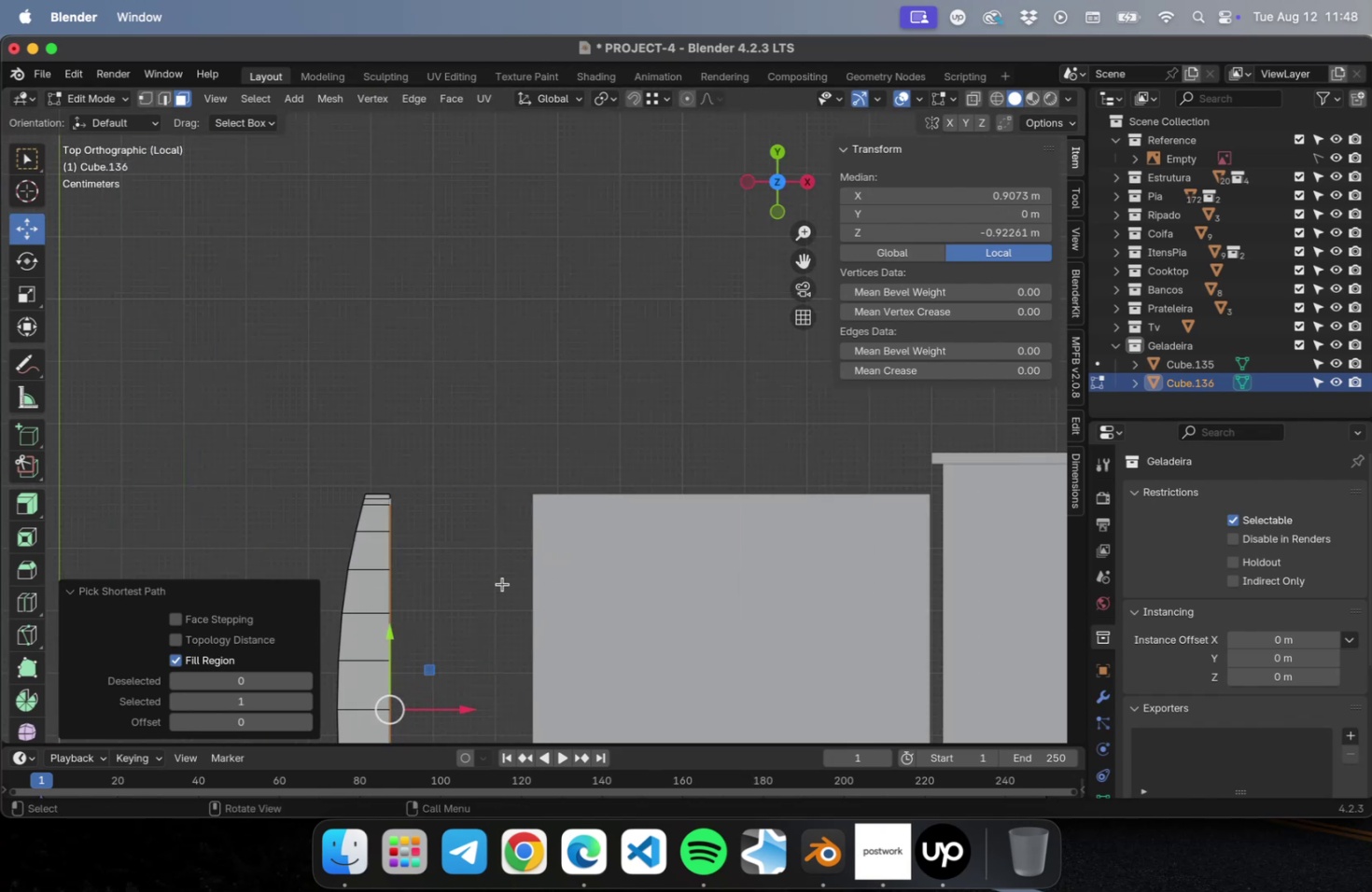 
hold_key(key=ShiftLeft, duration=0.44)
 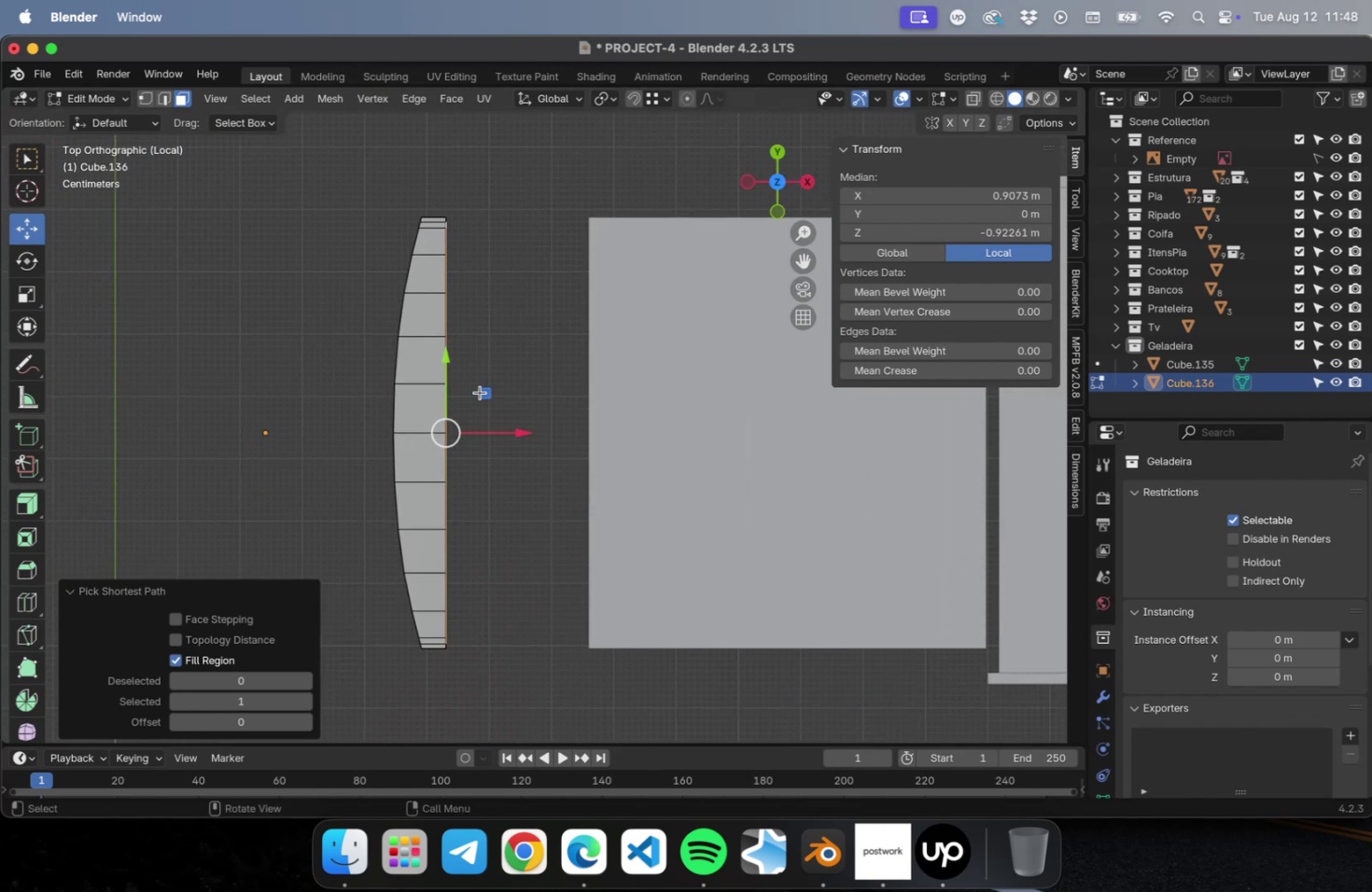 
scroll: coordinate [483, 383], scroll_direction: up, amount: 10.0
 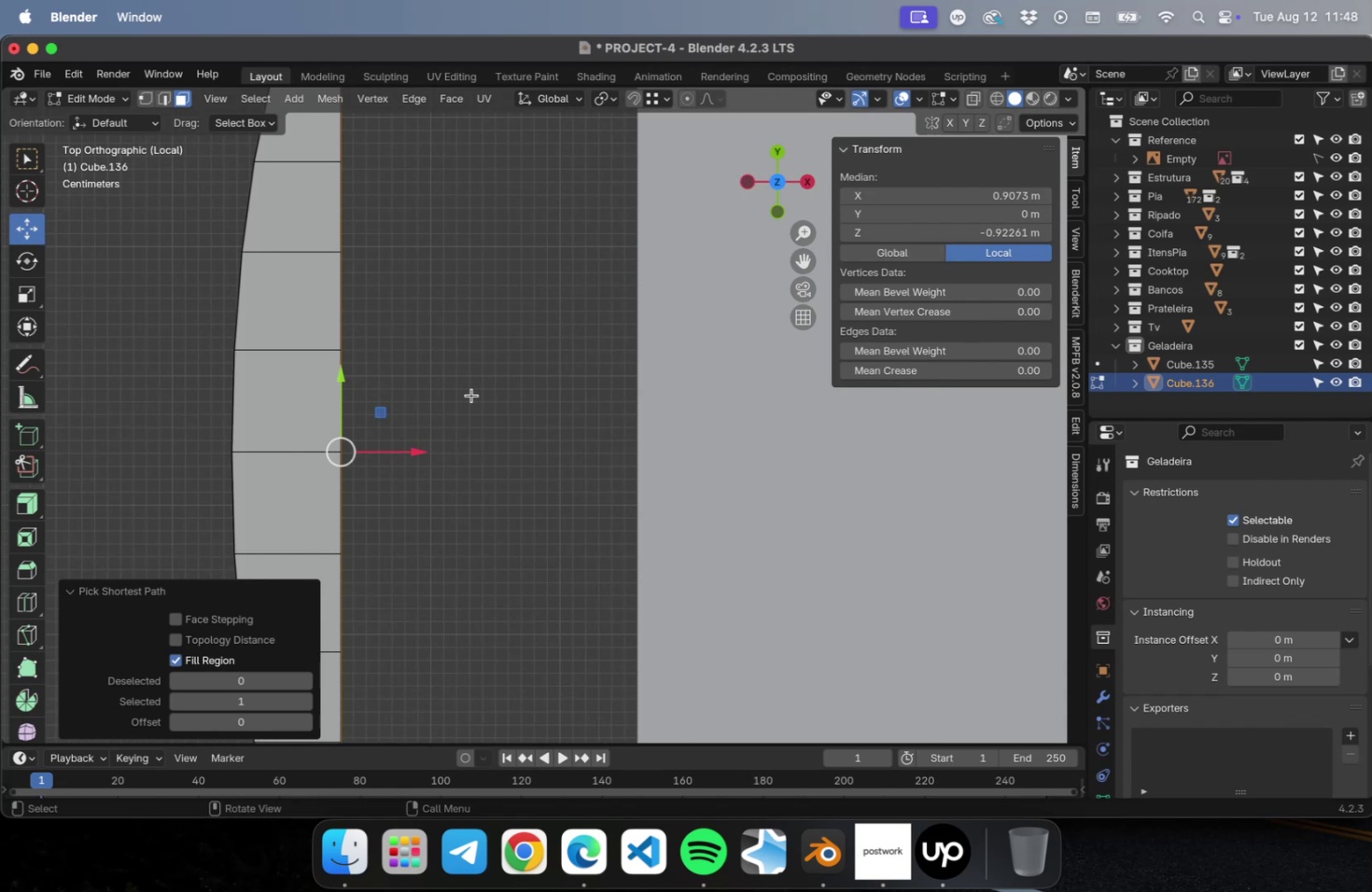 
key(E)
 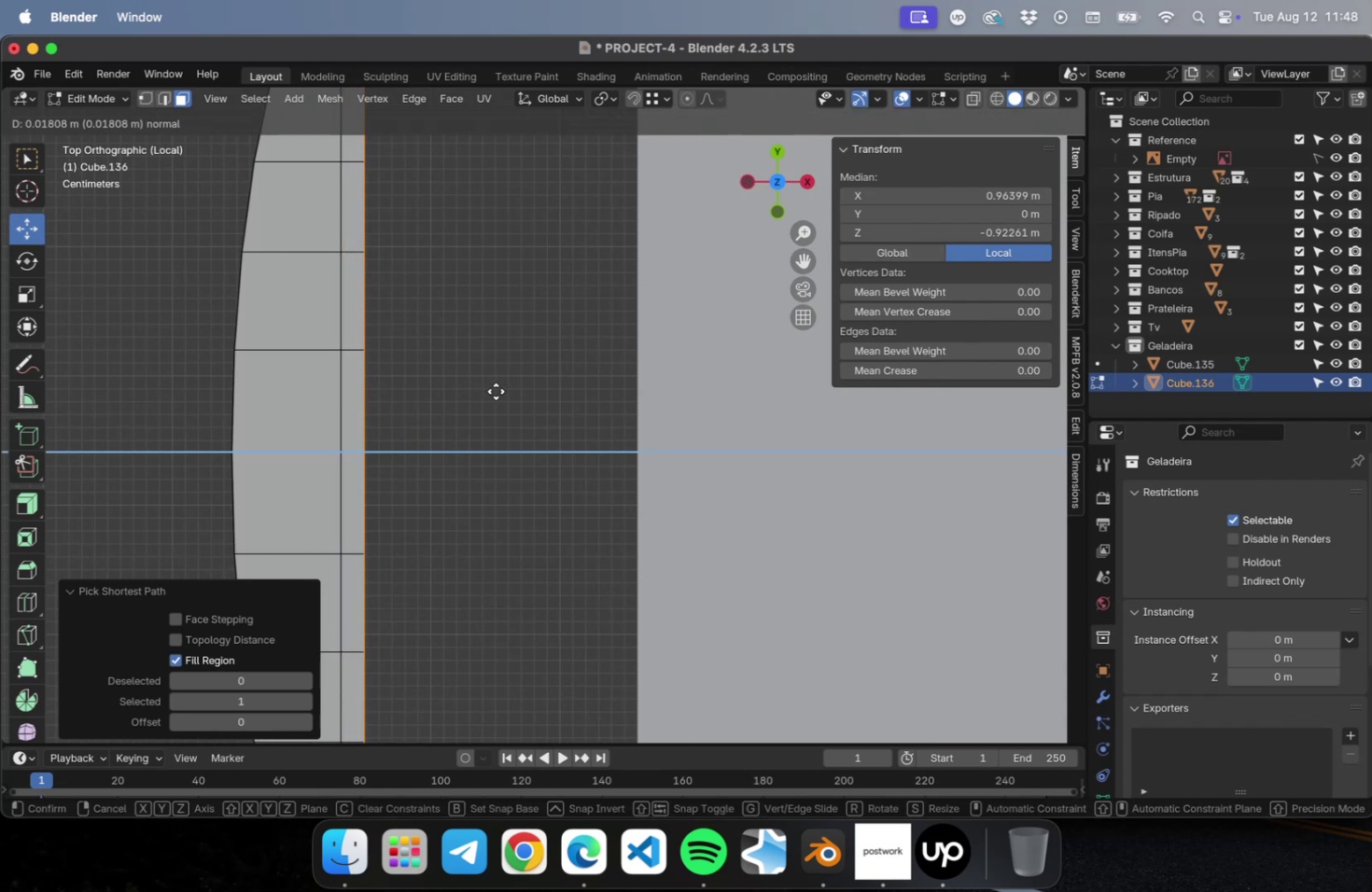 
left_click([504, 388])
 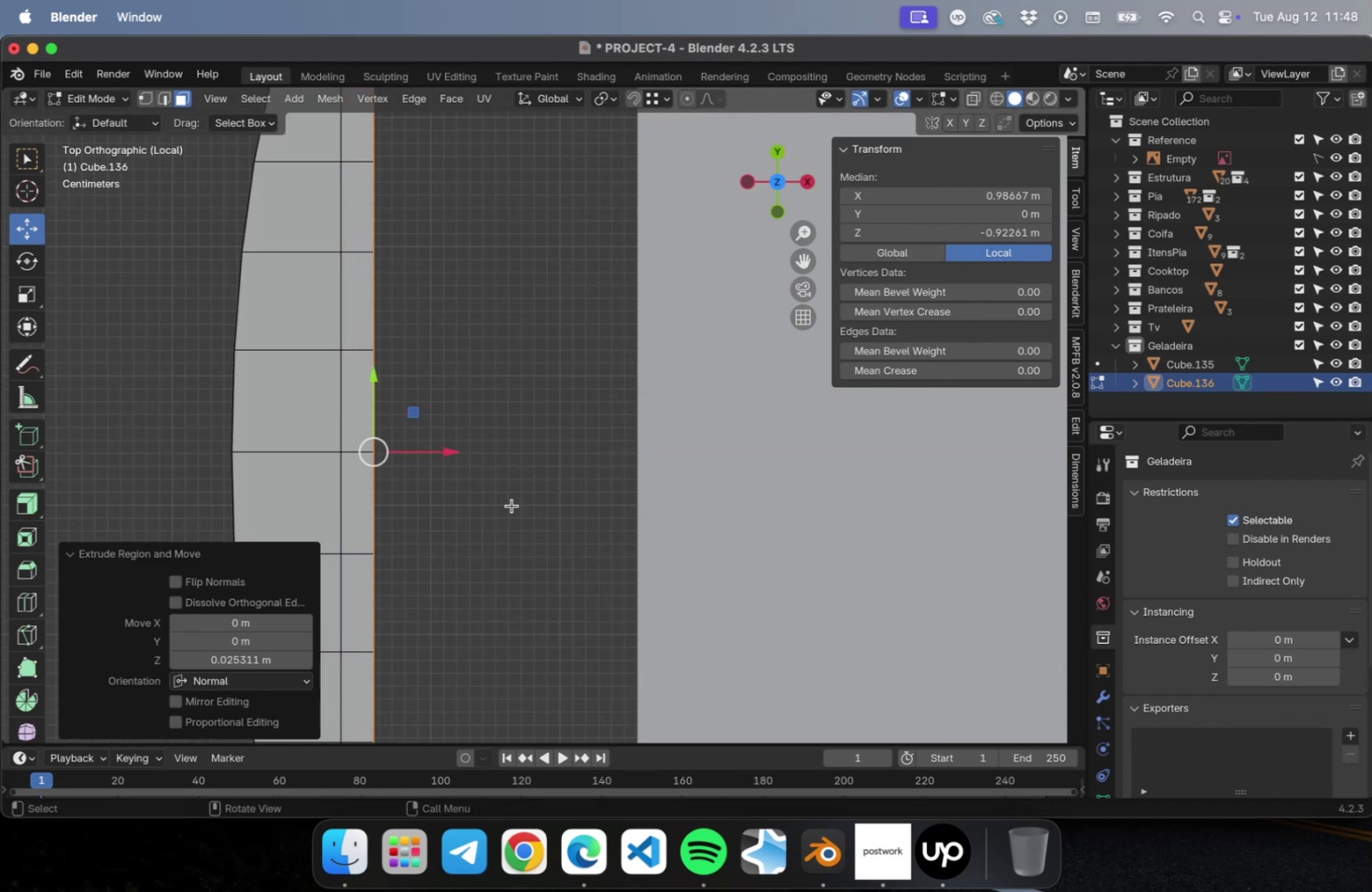 
hold_key(key=ShiftLeft, duration=0.94)
 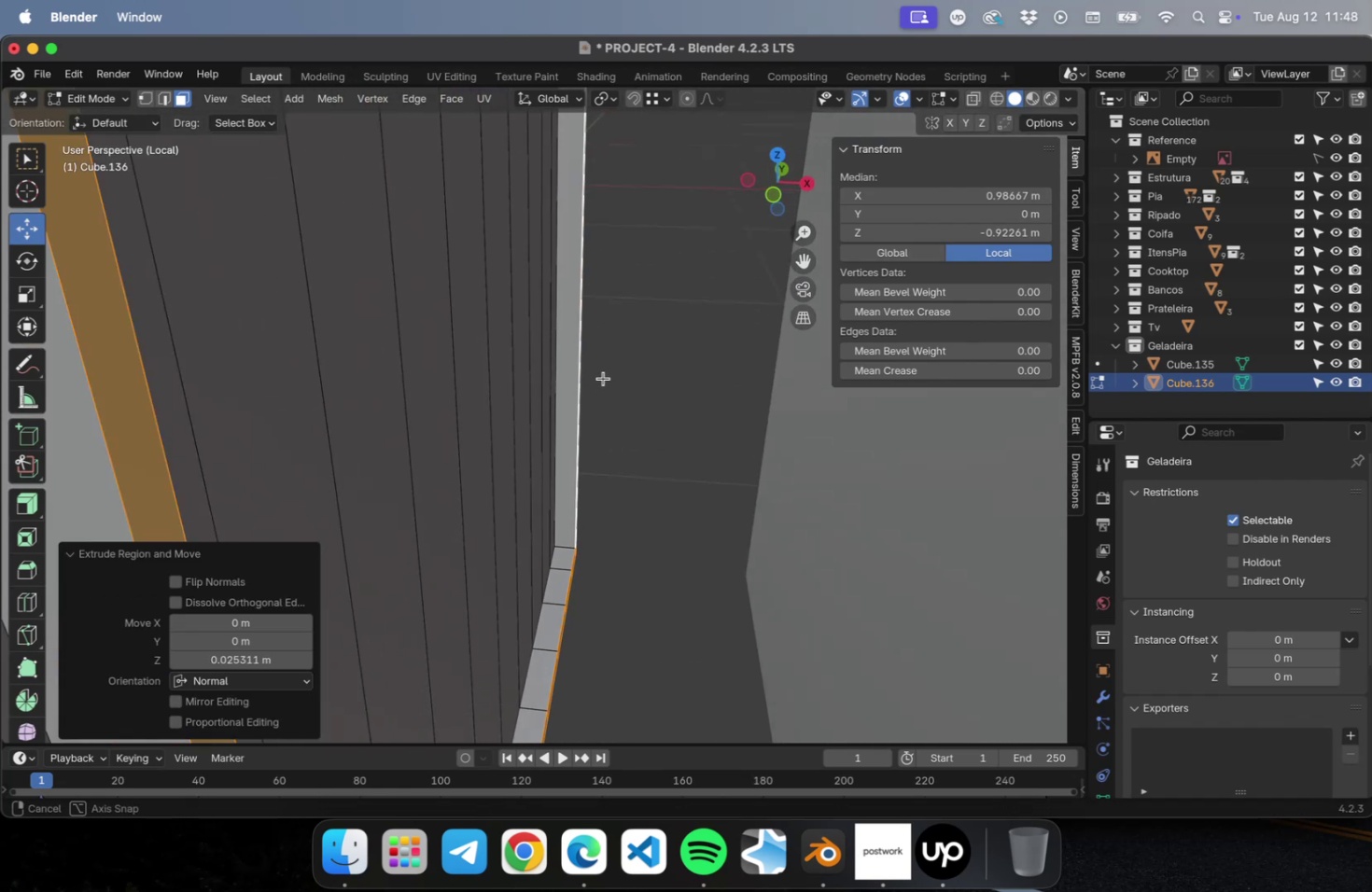 
scroll: coordinate [603, 383], scroll_direction: down, amount: 4.0
 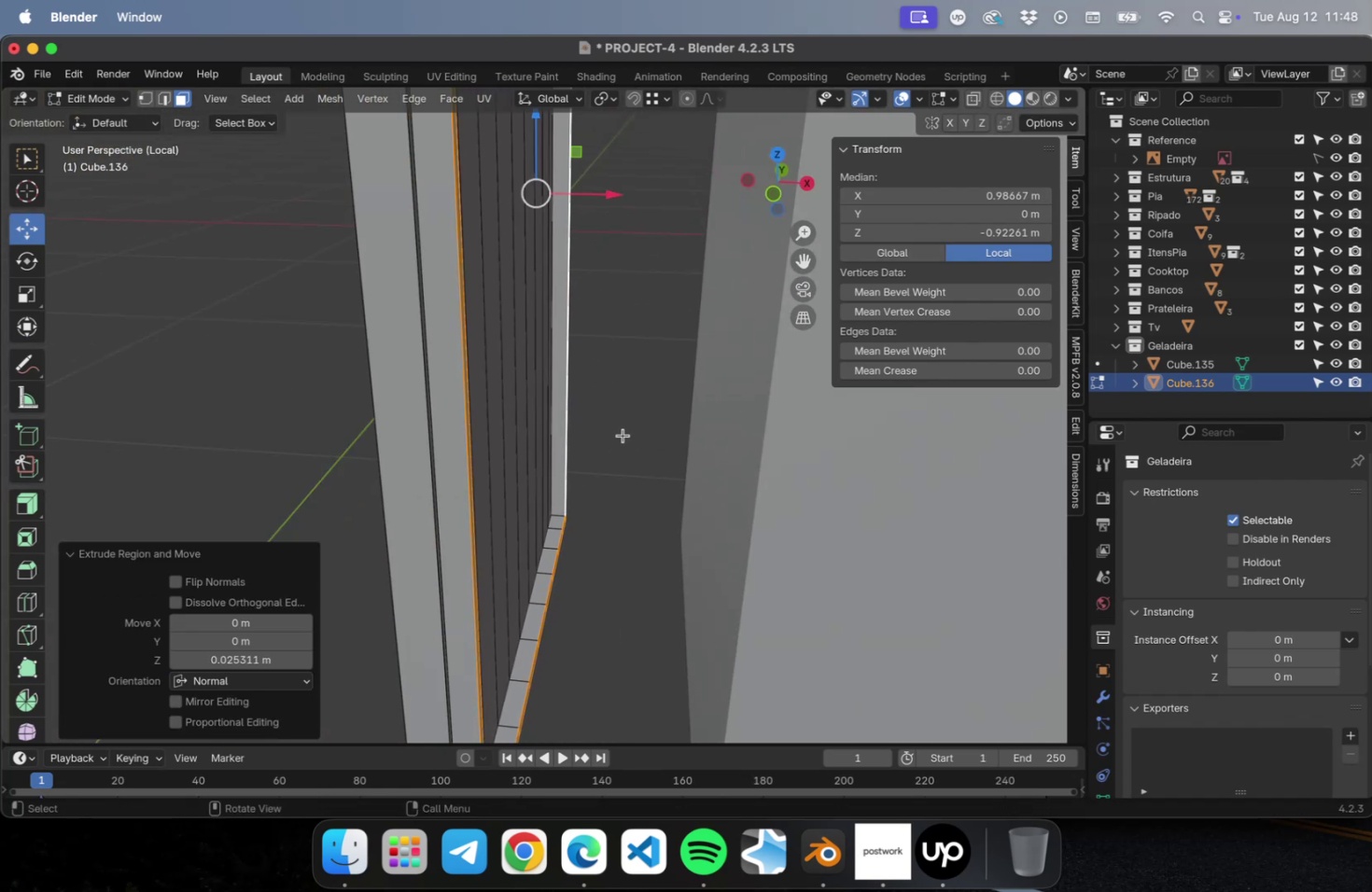 
key(Tab)
 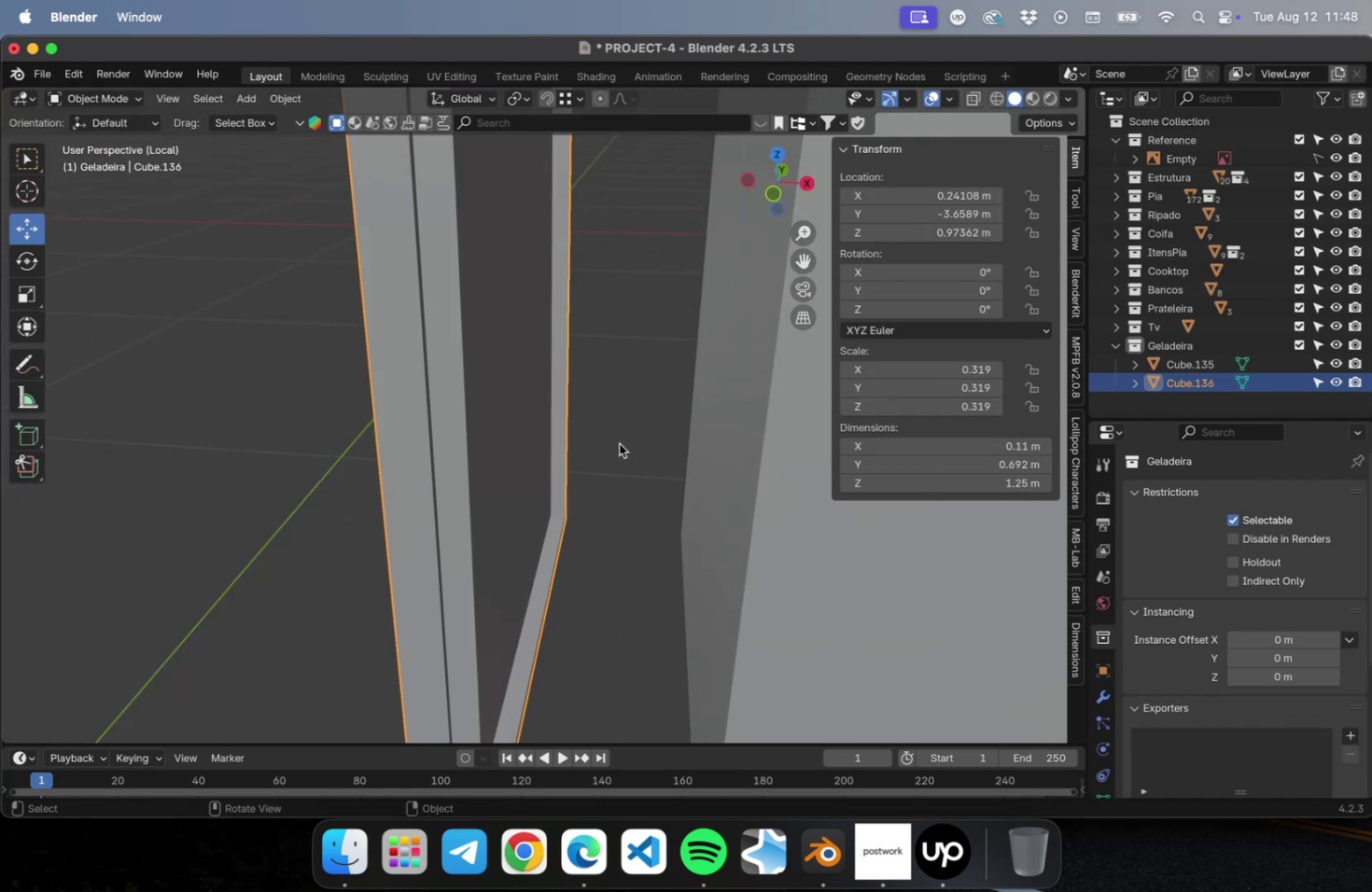 
key(Meta+S)
 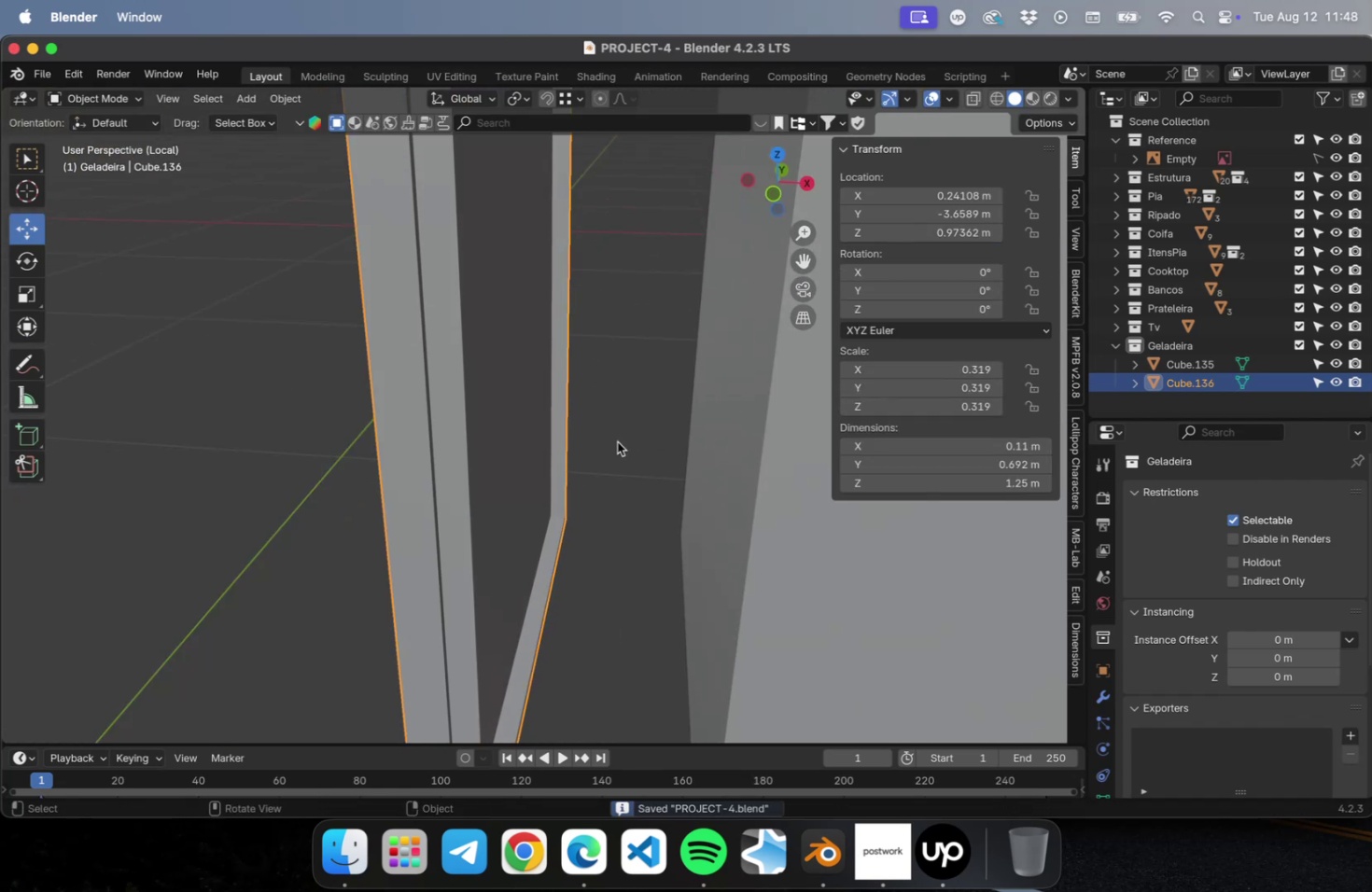 
scroll: coordinate [616, 441], scroll_direction: down, amount: 2.0
 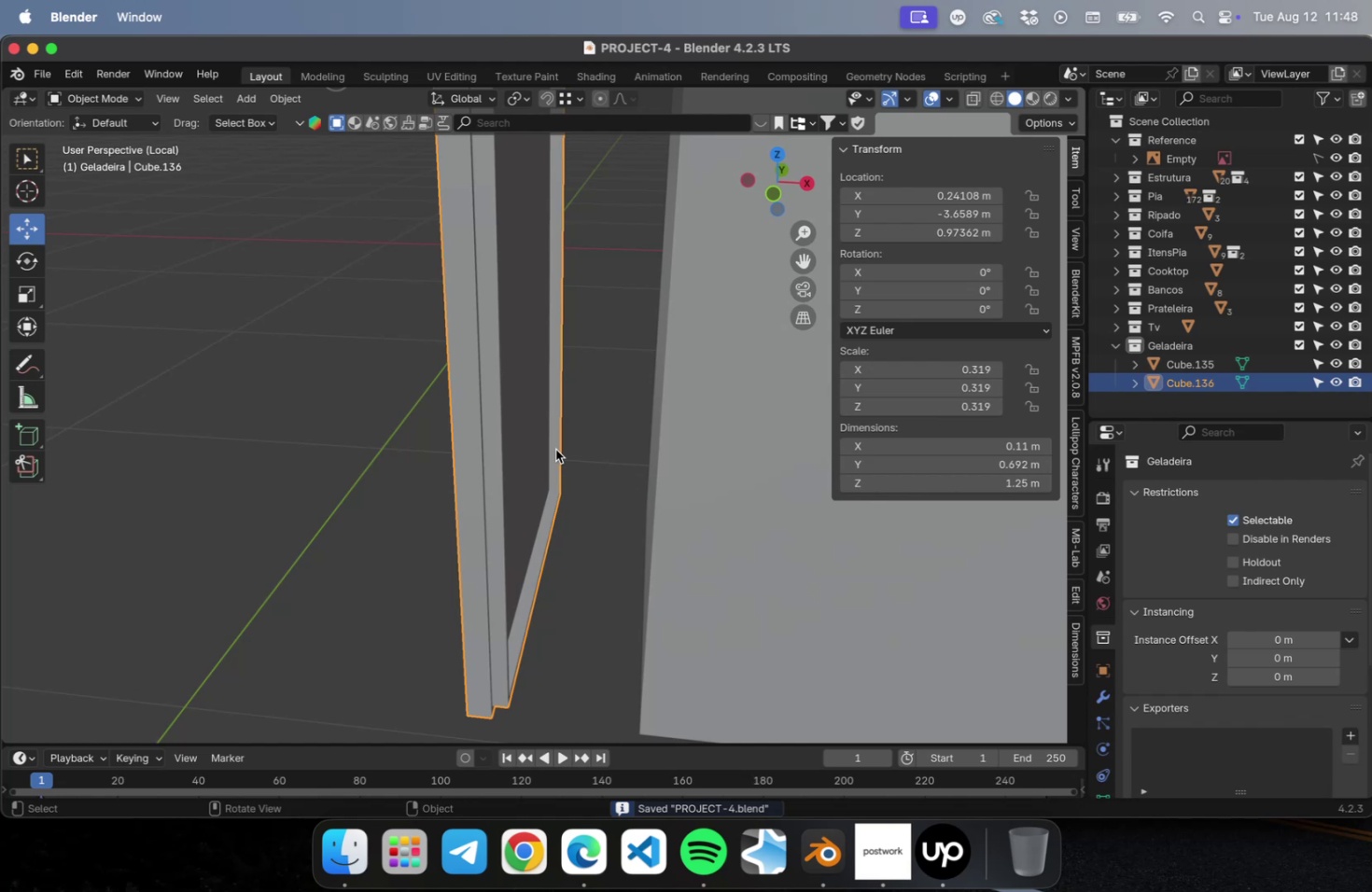 
hold_key(key=ShiftLeft, duration=0.72)
 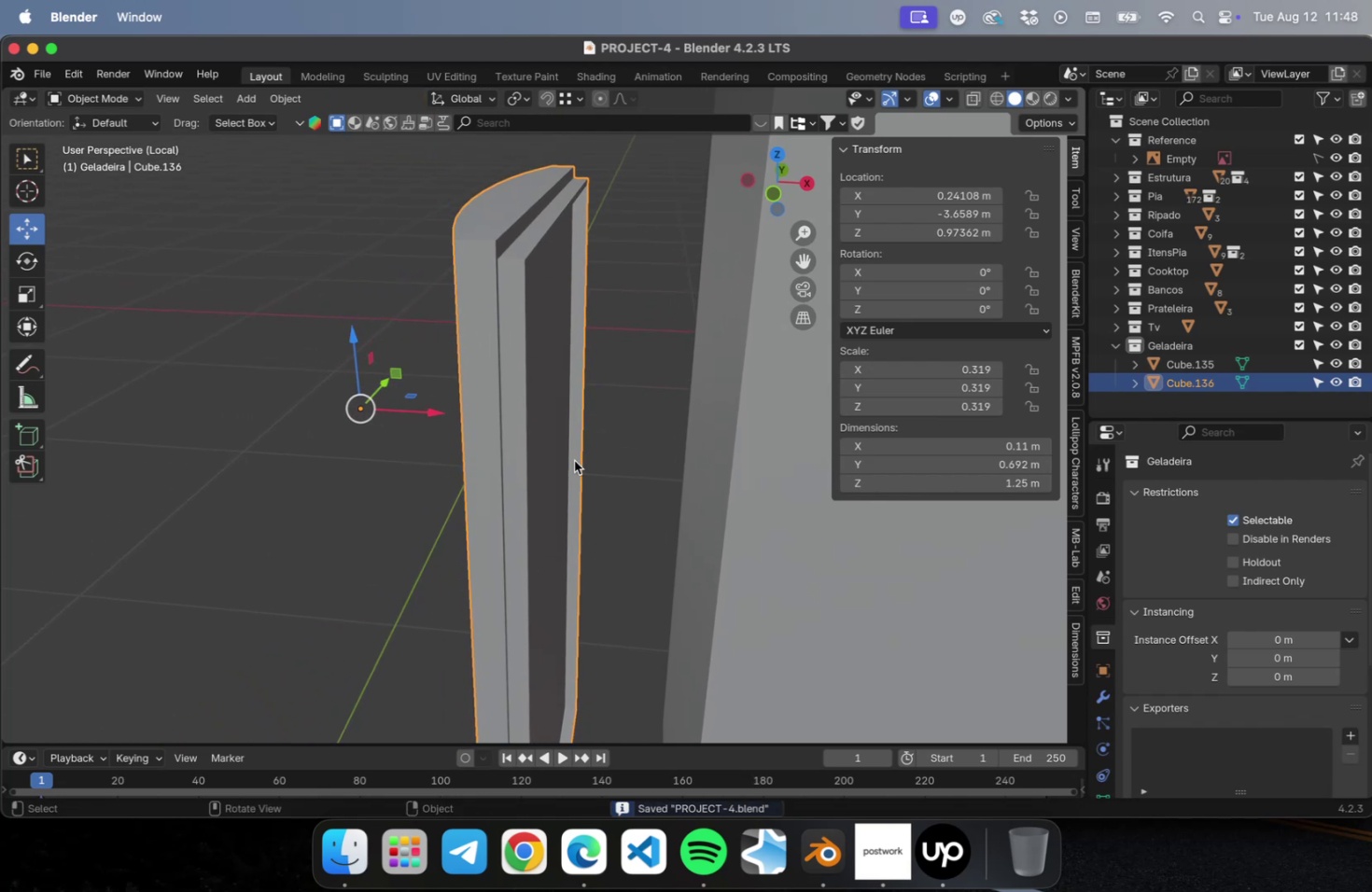 
hold_key(key=ShiftLeft, duration=0.38)
 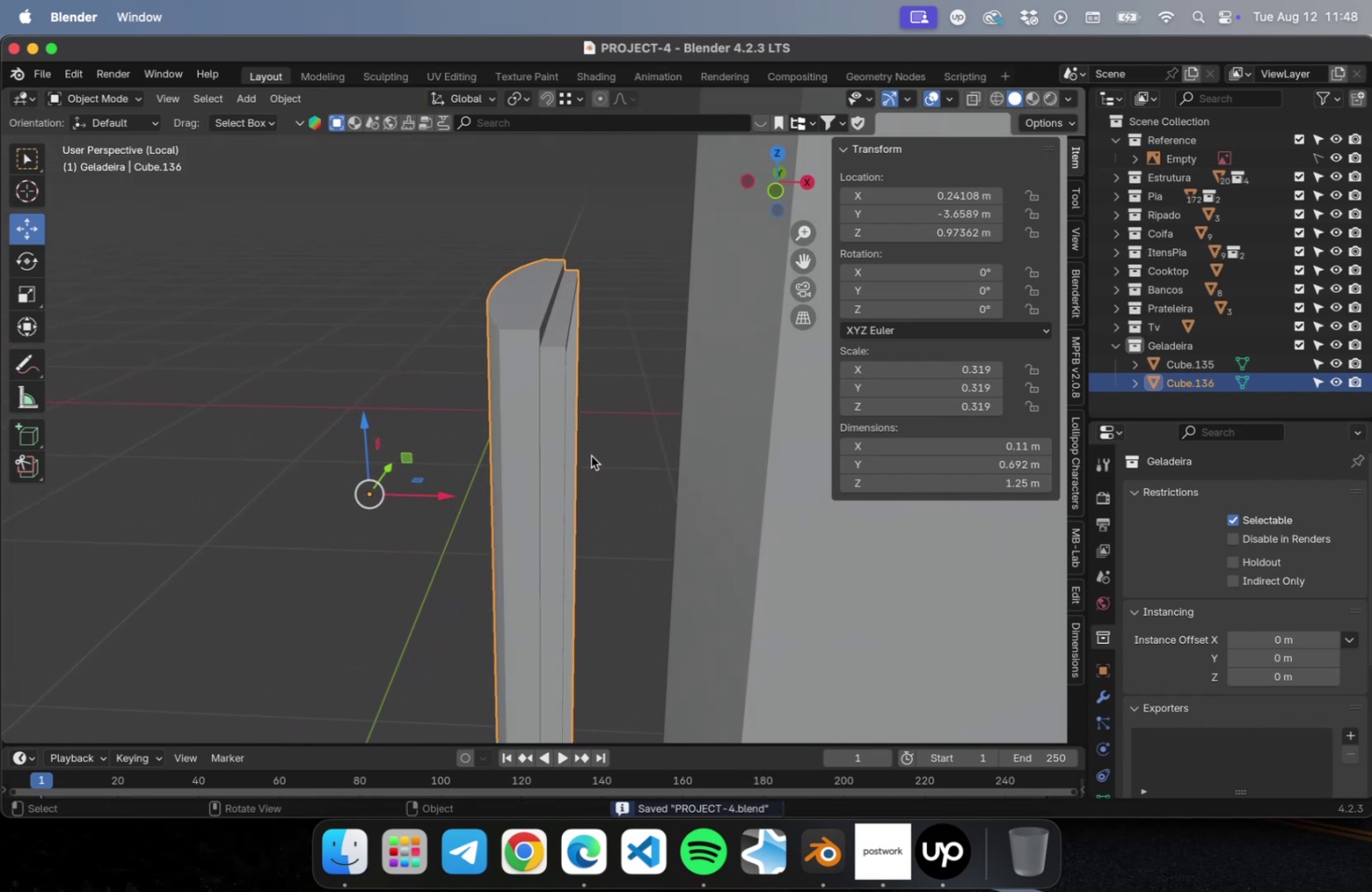 
key(Tab)
 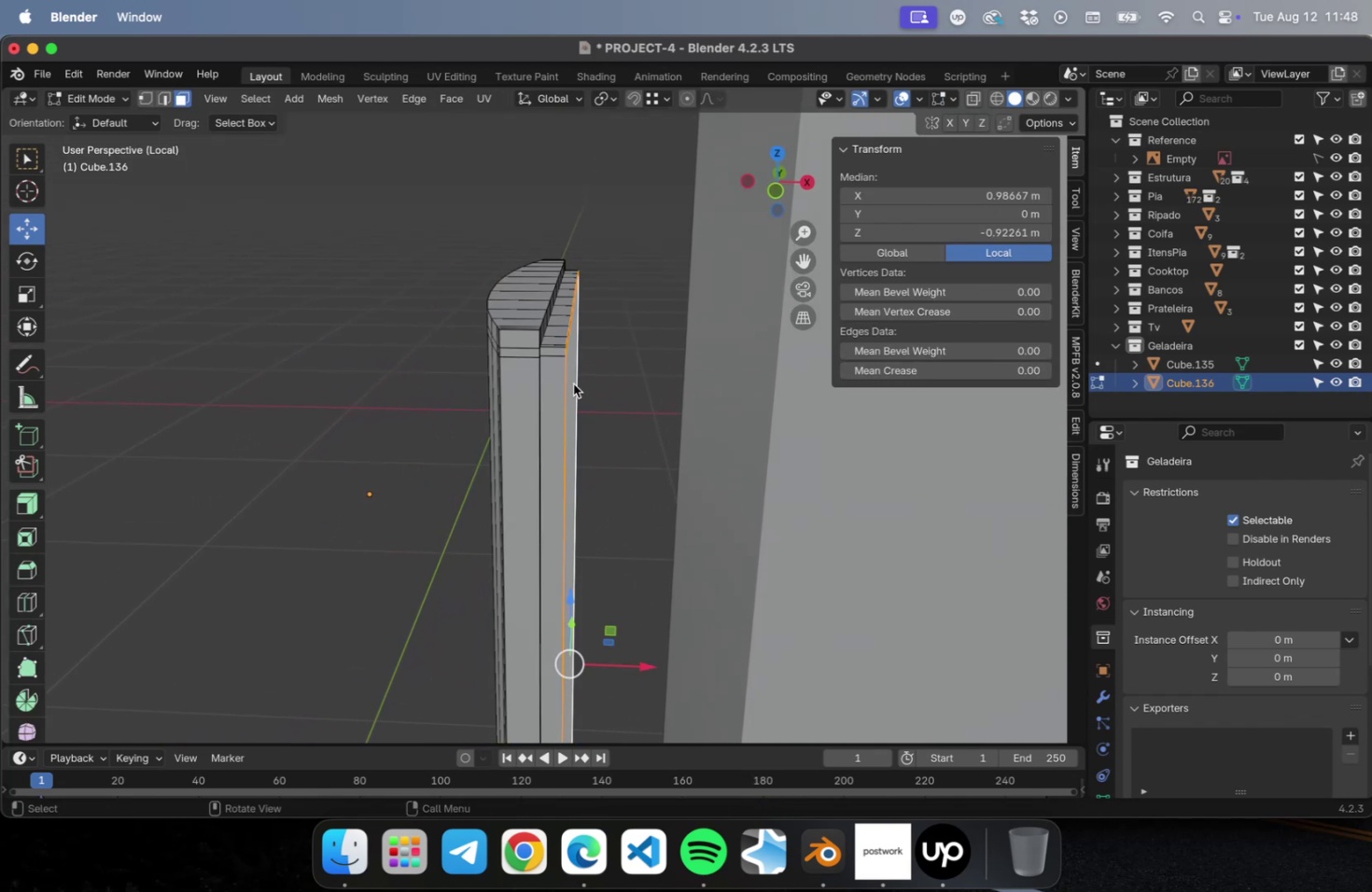 
key(2)
 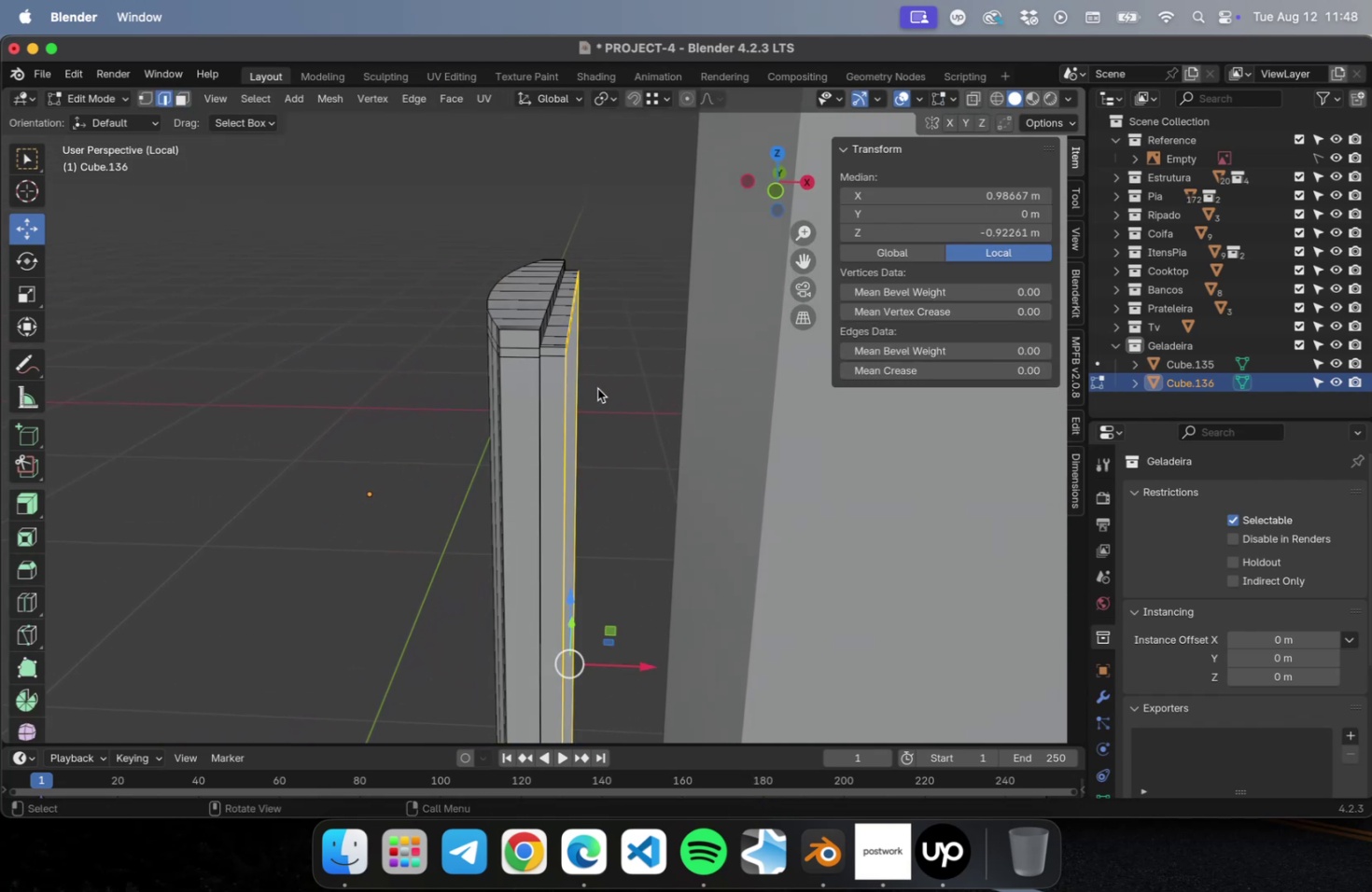 
left_click([623, 391])
 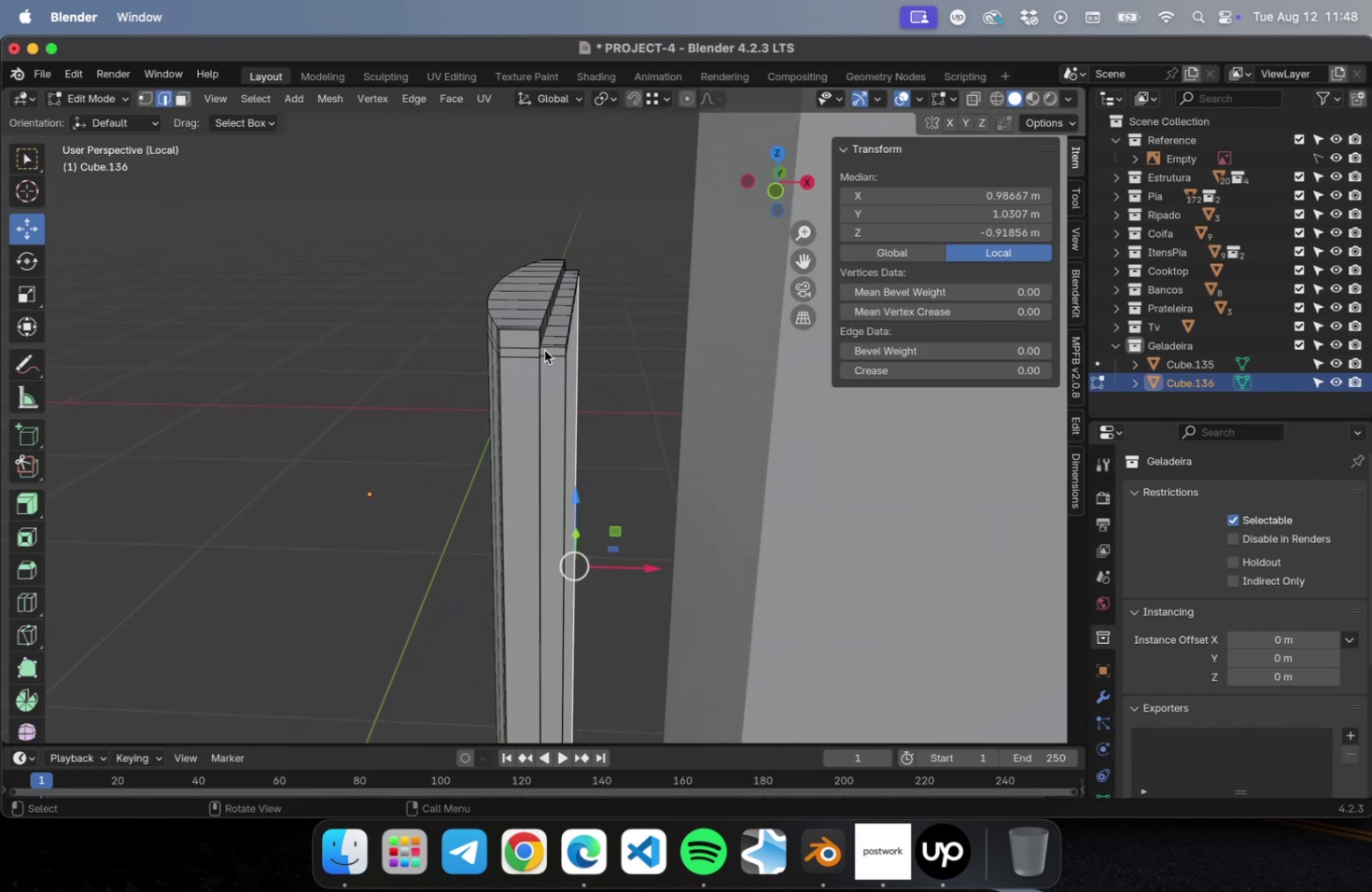 
key(Meta+R)
 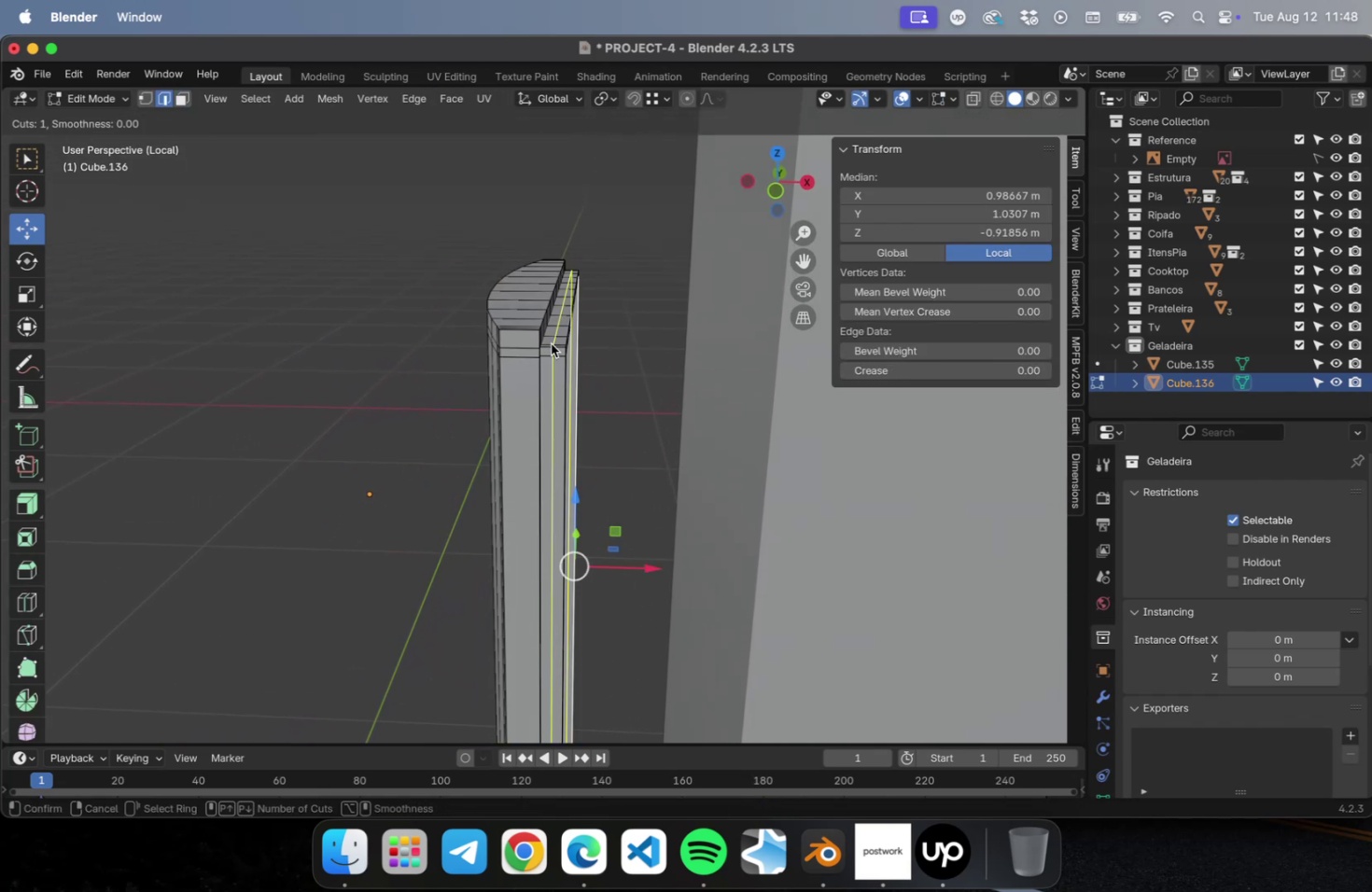 
scroll: coordinate [551, 342], scroll_direction: up, amount: 1.0
 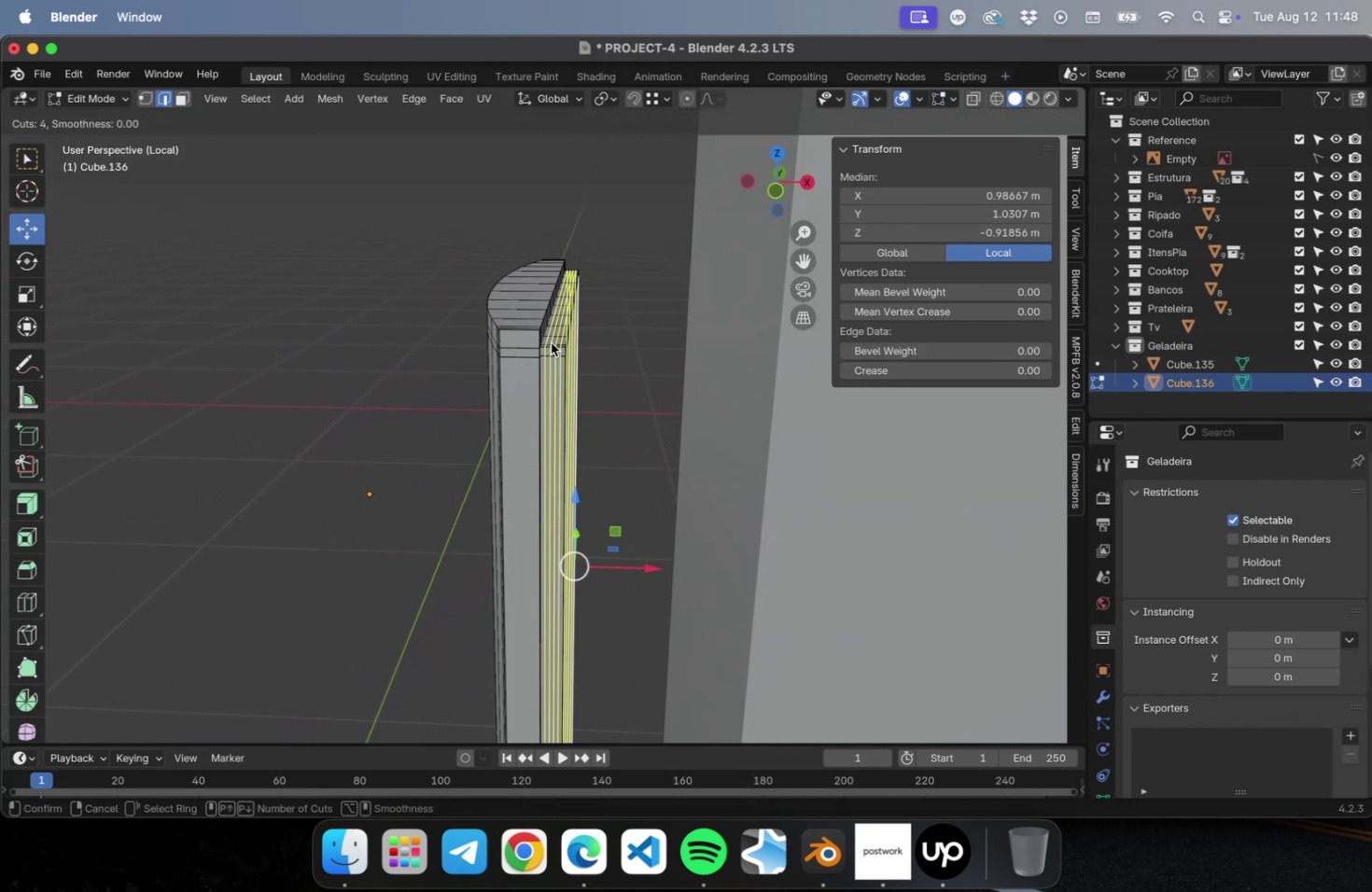 
left_click([551, 342])
 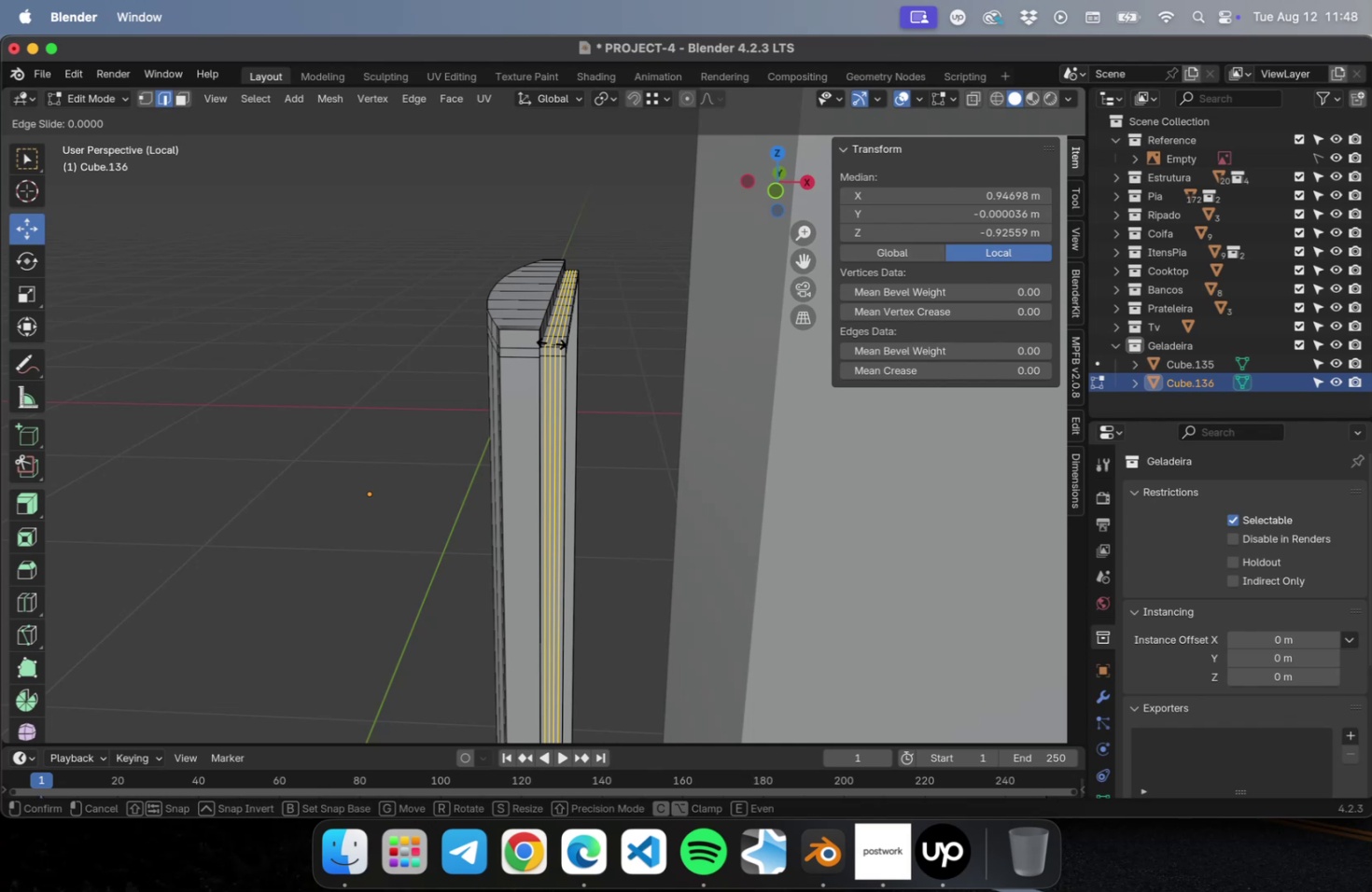 
key(Escape)
 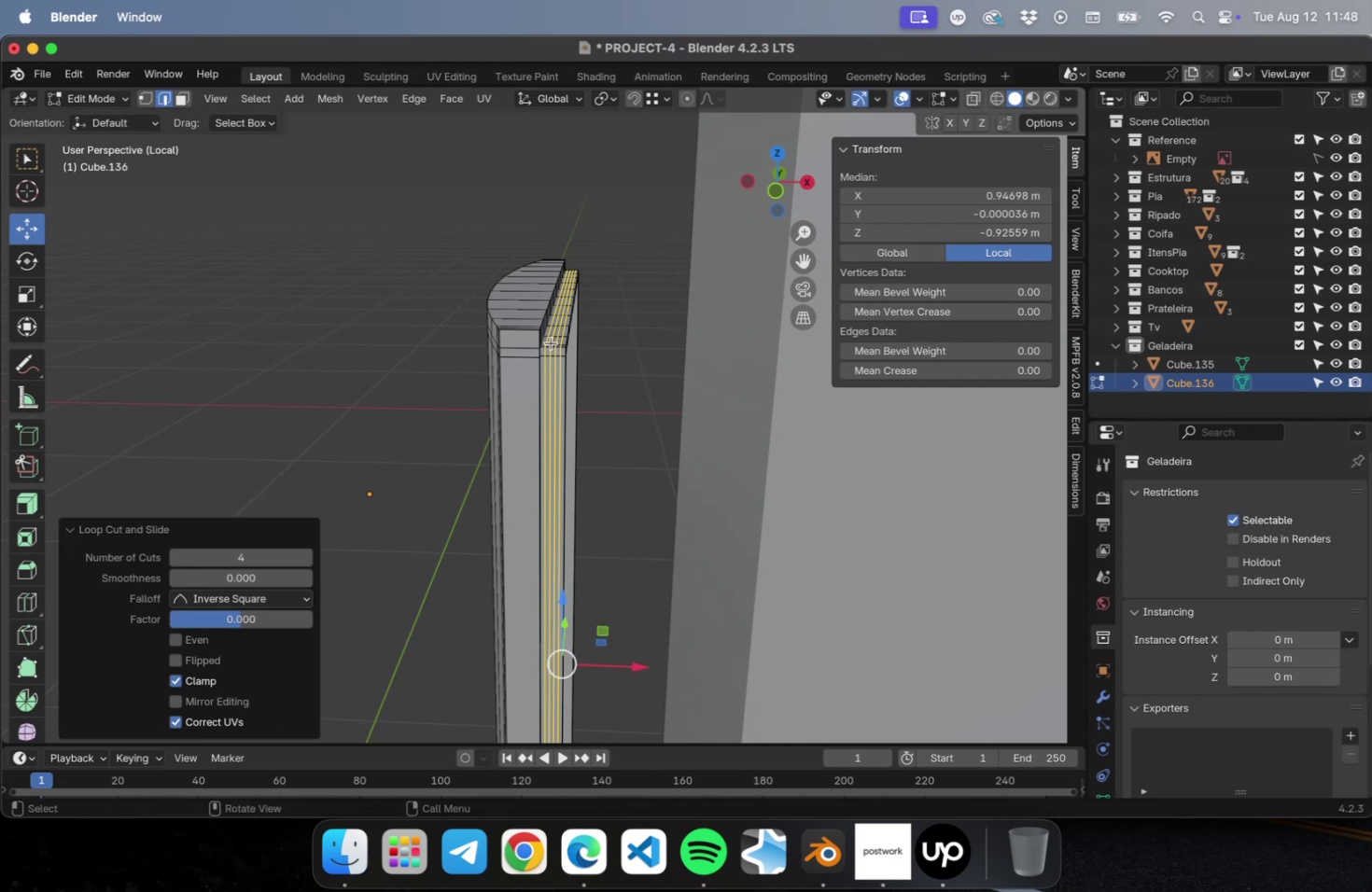 
scroll: coordinate [550, 341], scroll_direction: up, amount: 4.0
 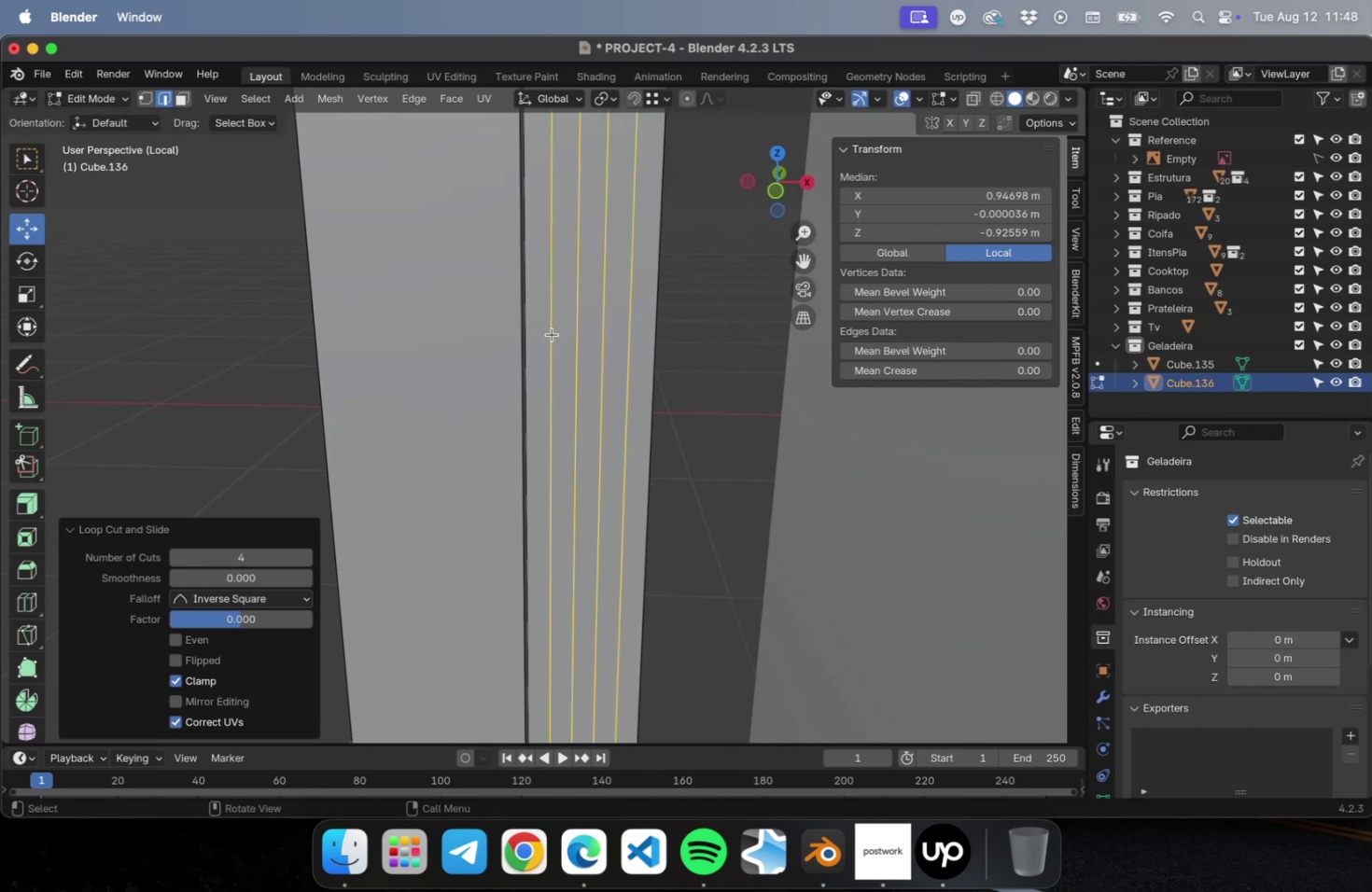 
scroll: coordinate [550, 341], scroll_direction: down, amount: 1.0
 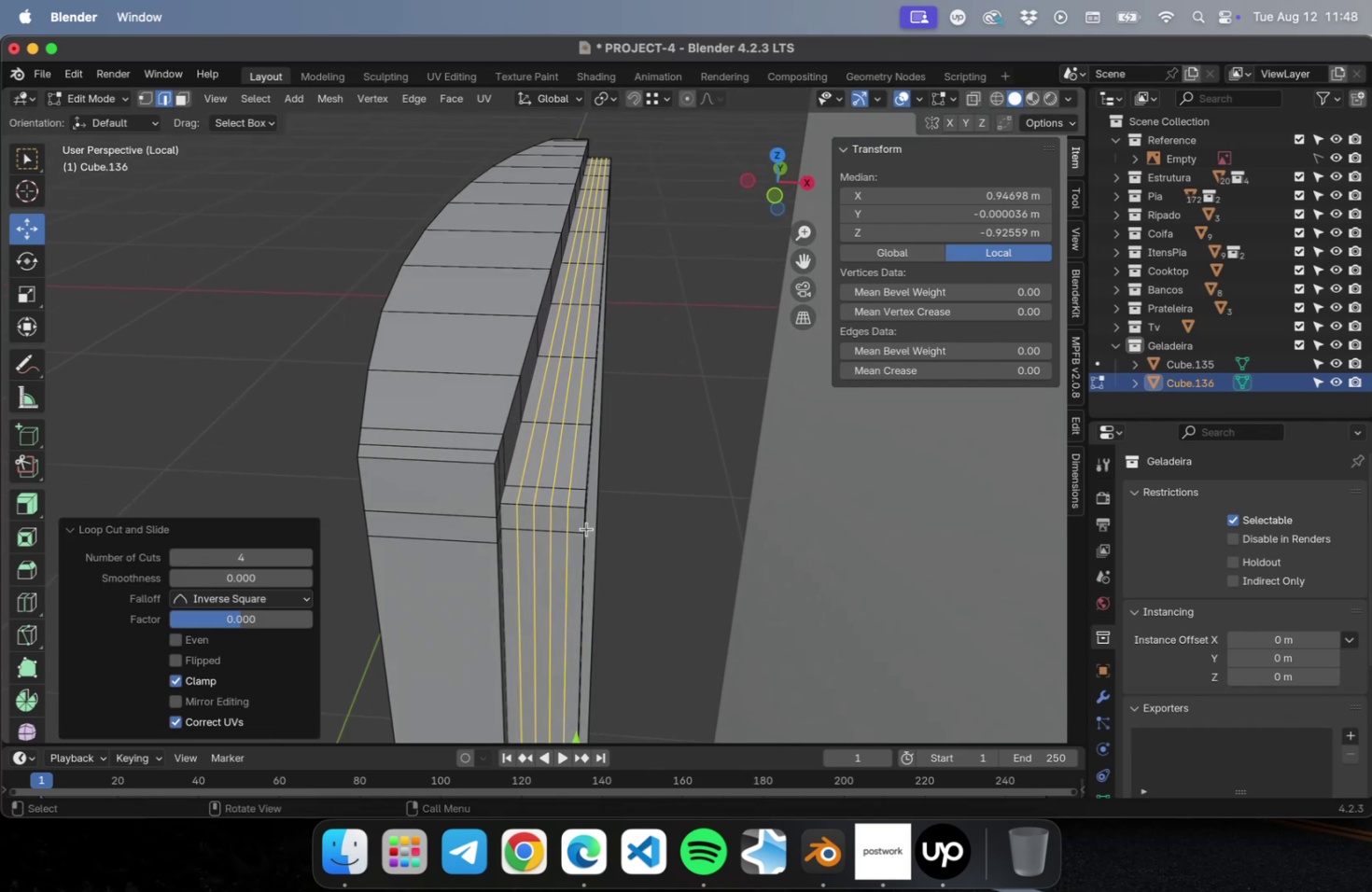 
hold_key(key=ShiftLeft, duration=0.42)
 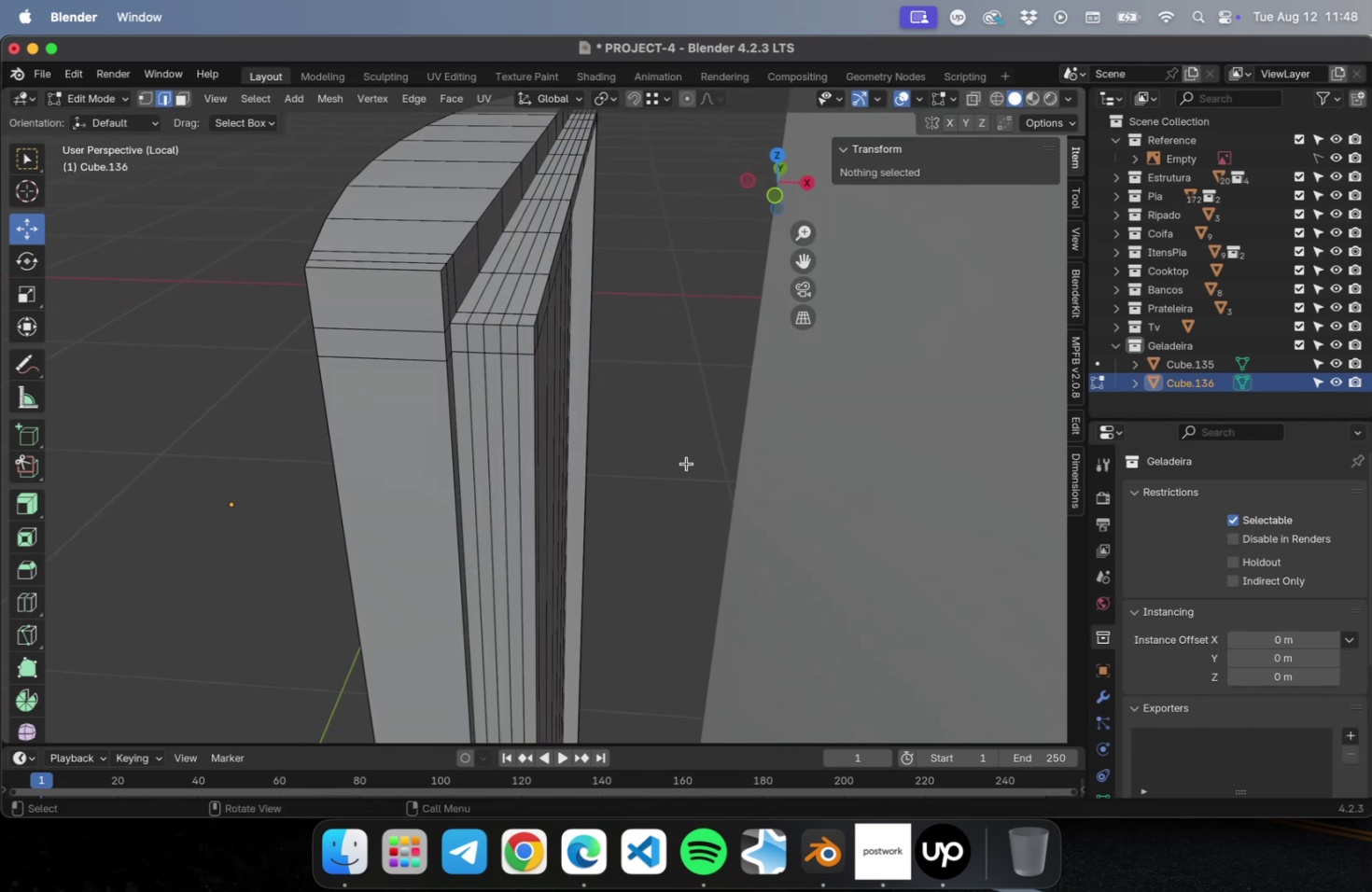 
key(Meta+S)
 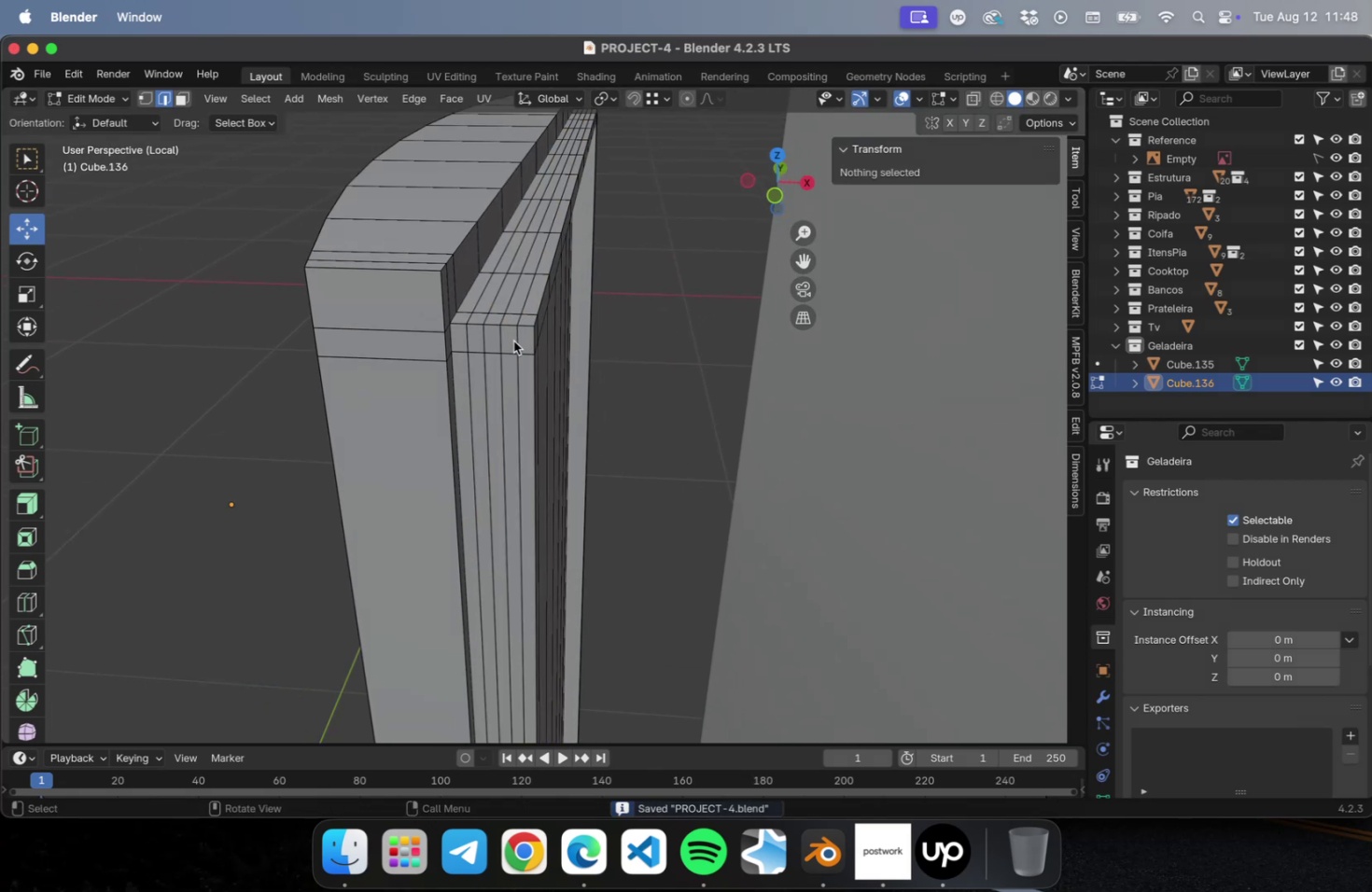 
hold_key(key=OptionLeft, duration=4.46)
left_click([500, 339])
 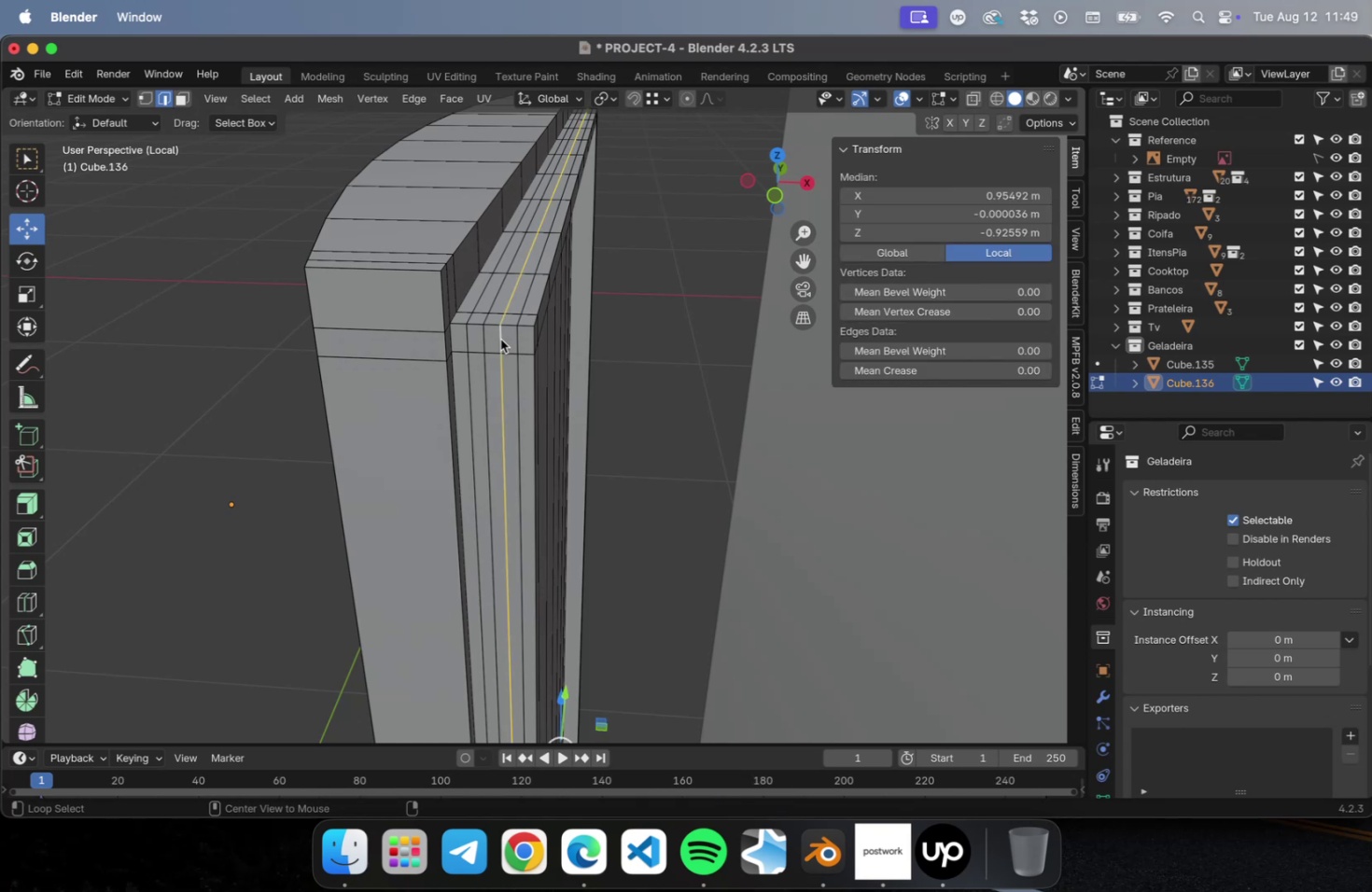 
hold_key(key=ShiftLeft, duration=2.85)
 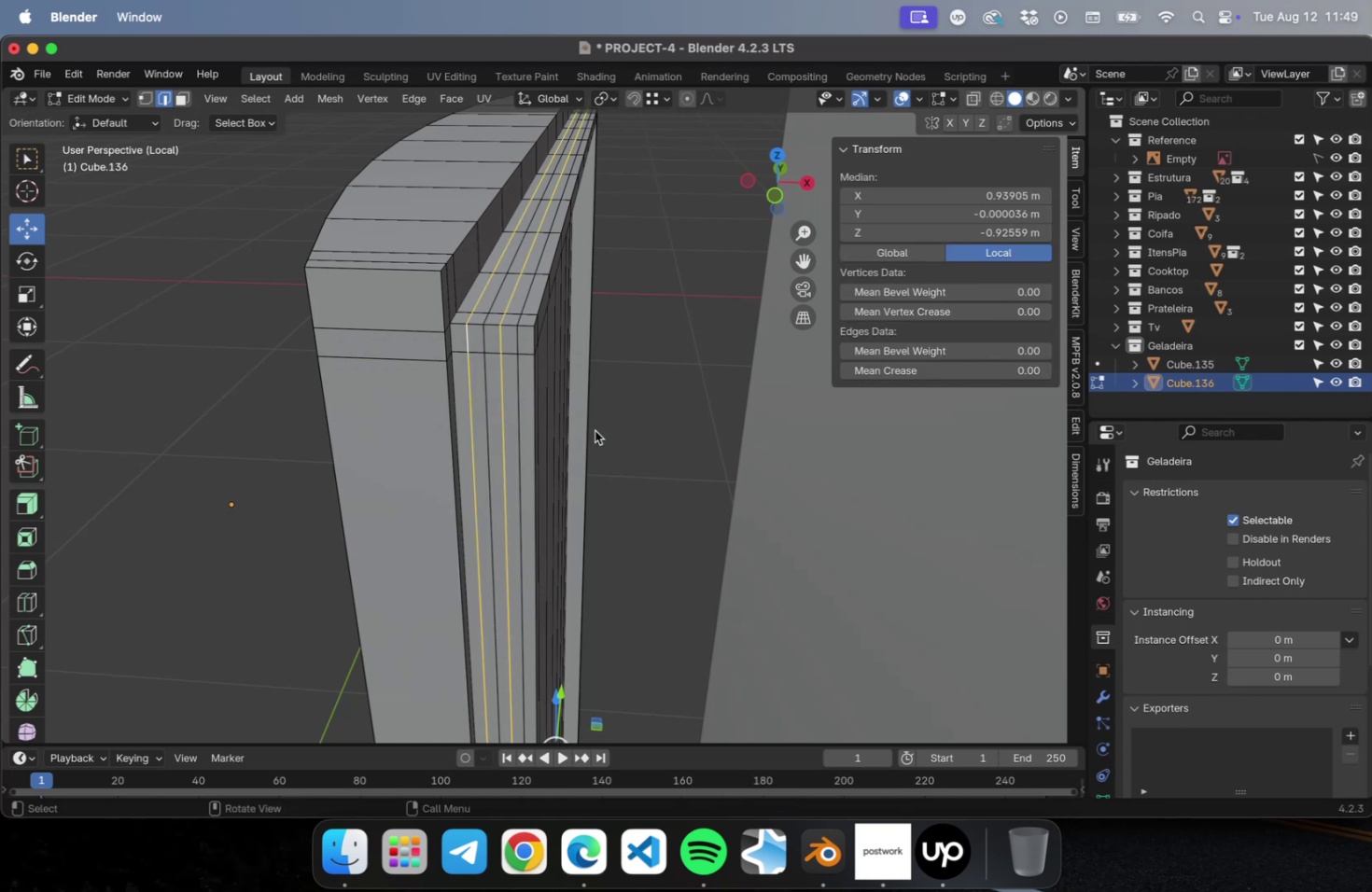 
key(Meta+Z)
 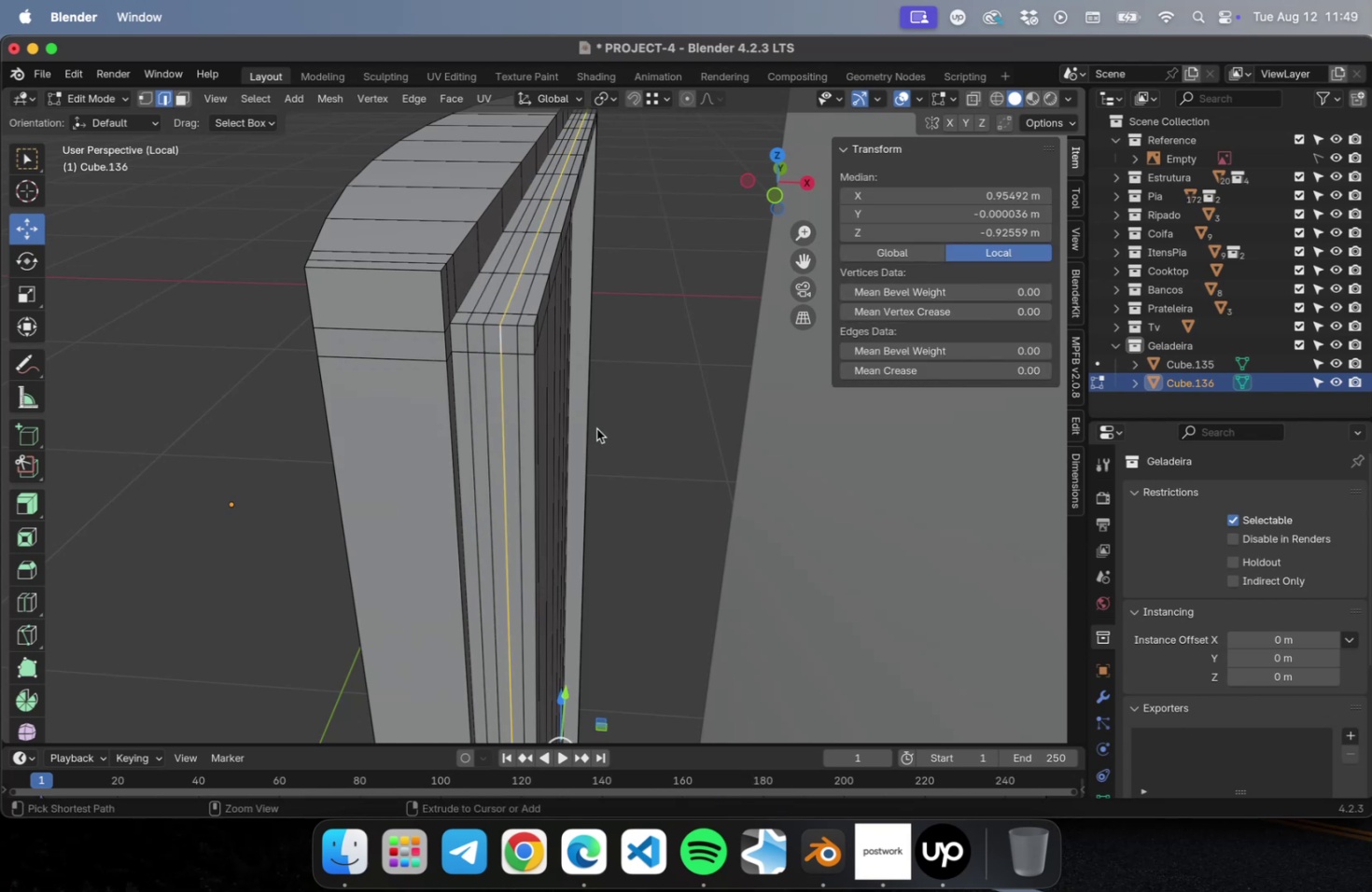 
key(Meta+Z)
 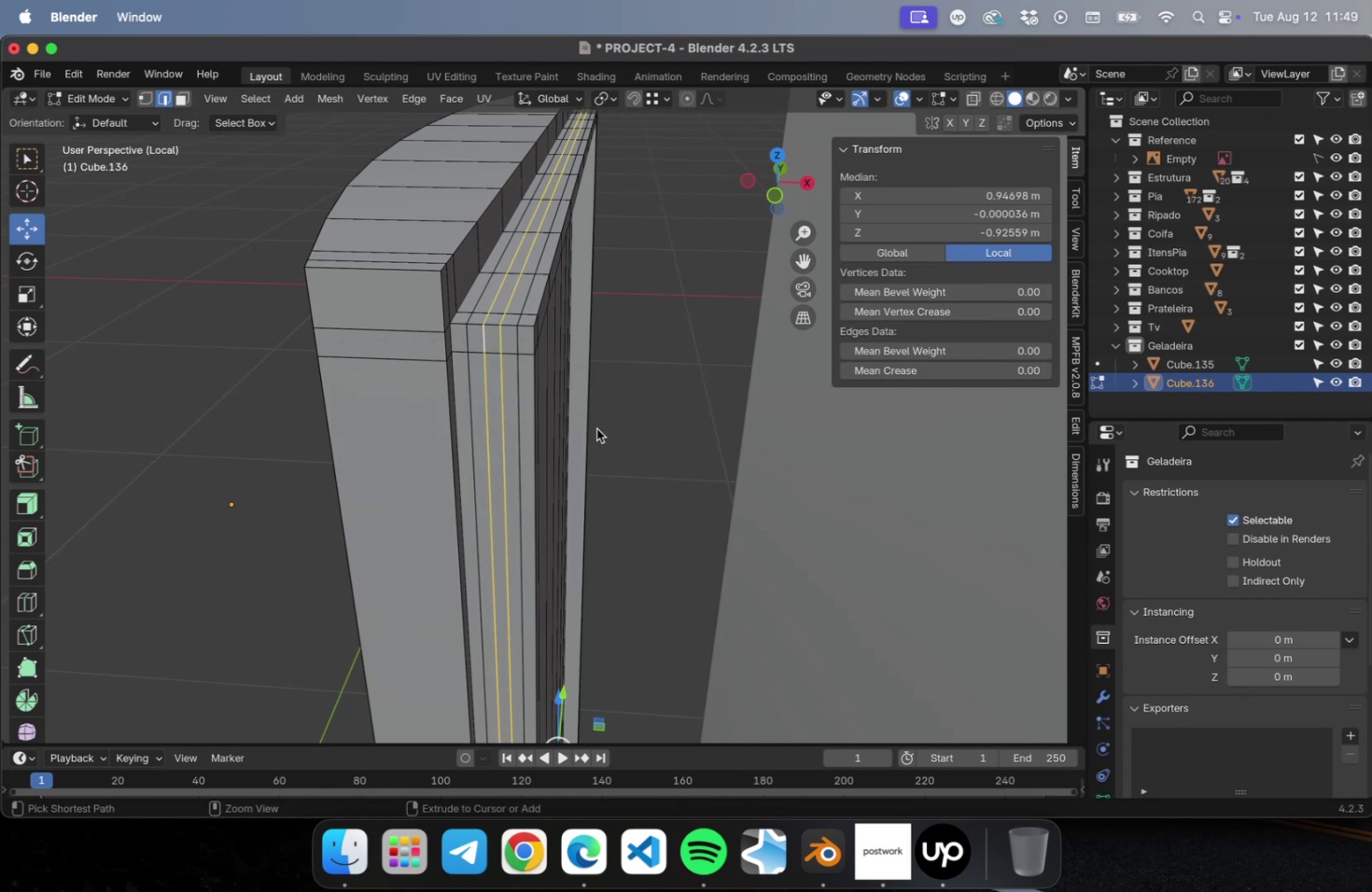 
key(Meta+Z)
 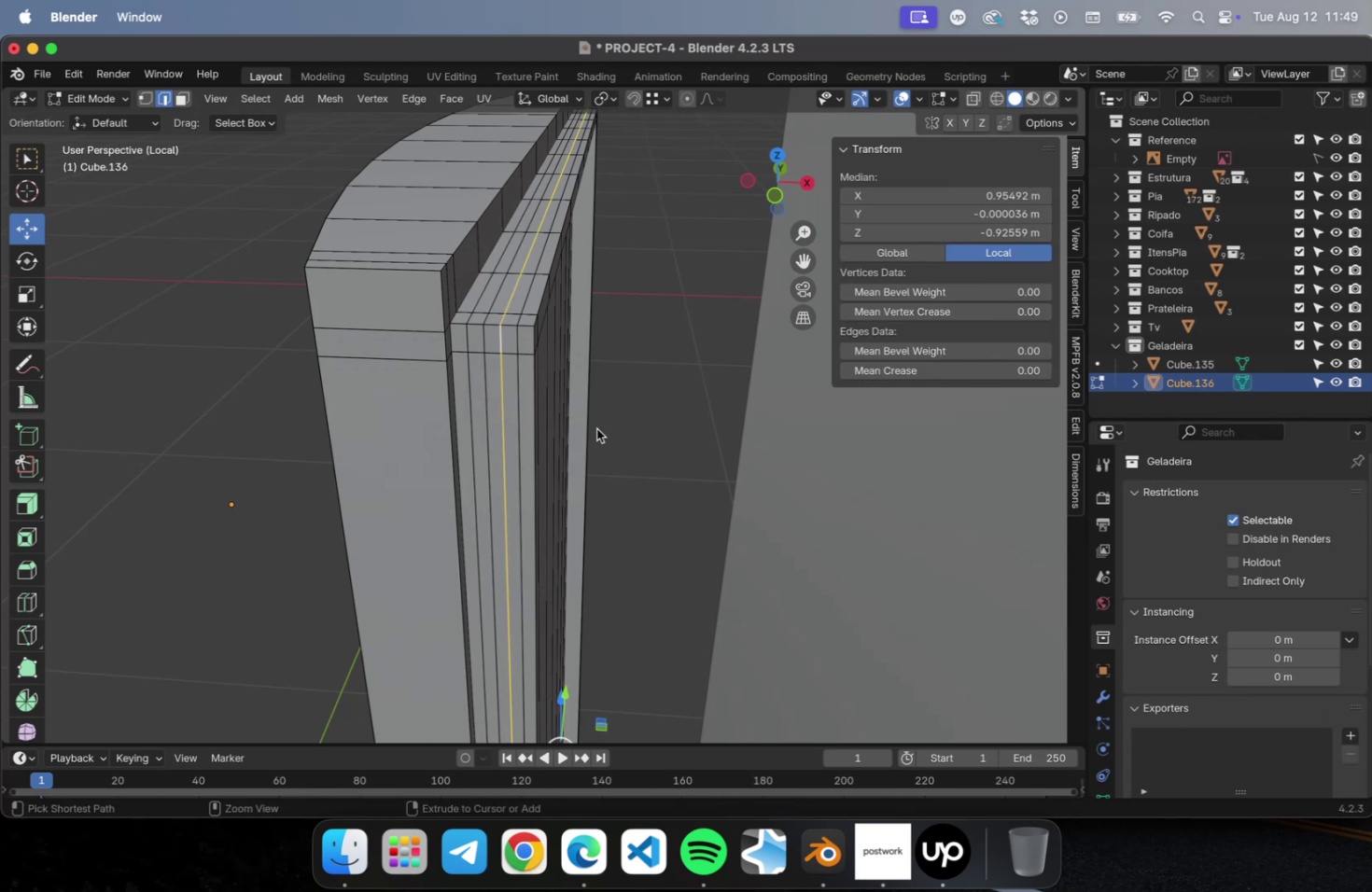 
key(Meta+Z)
 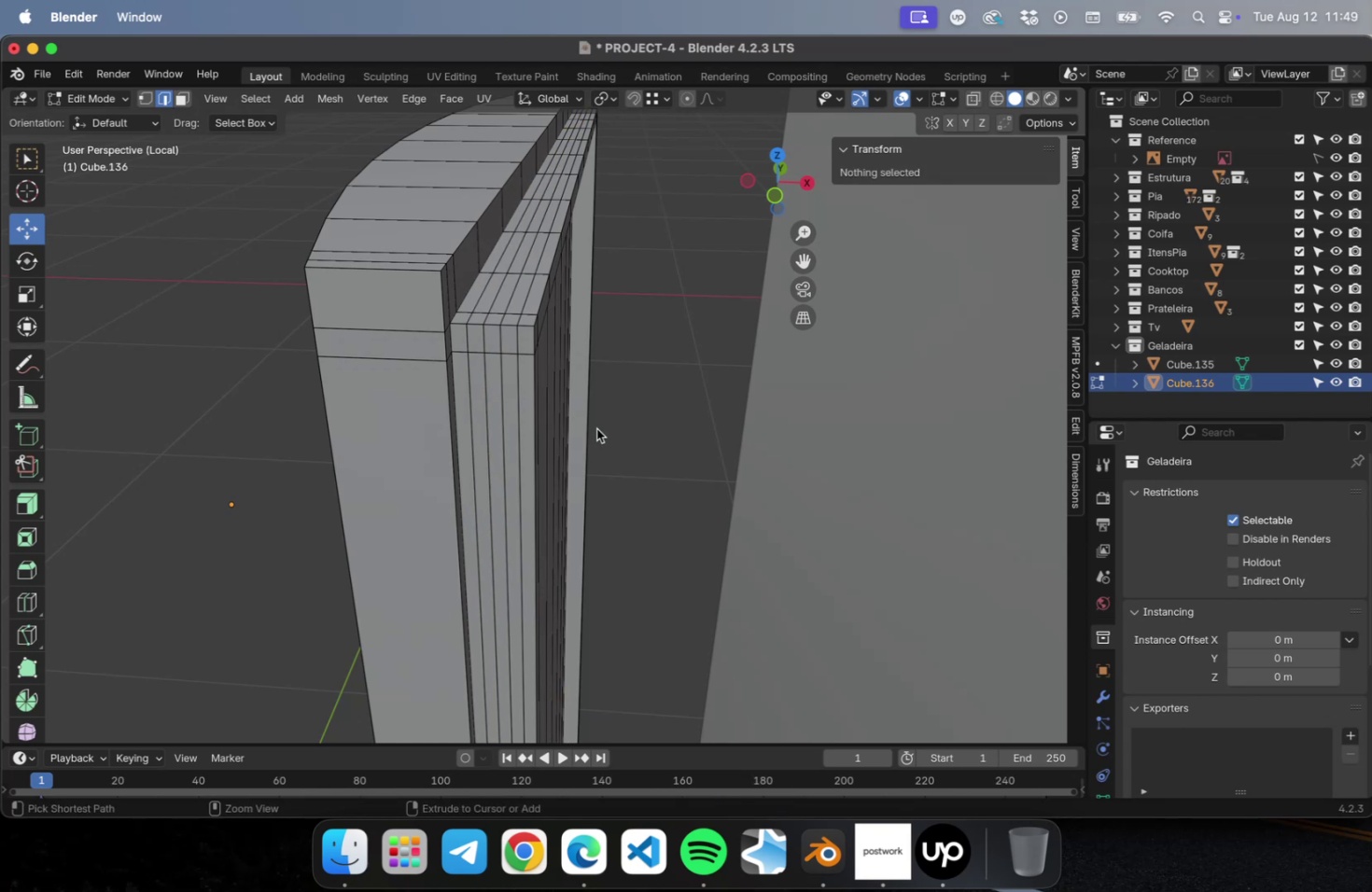 
key(Meta+Z)
 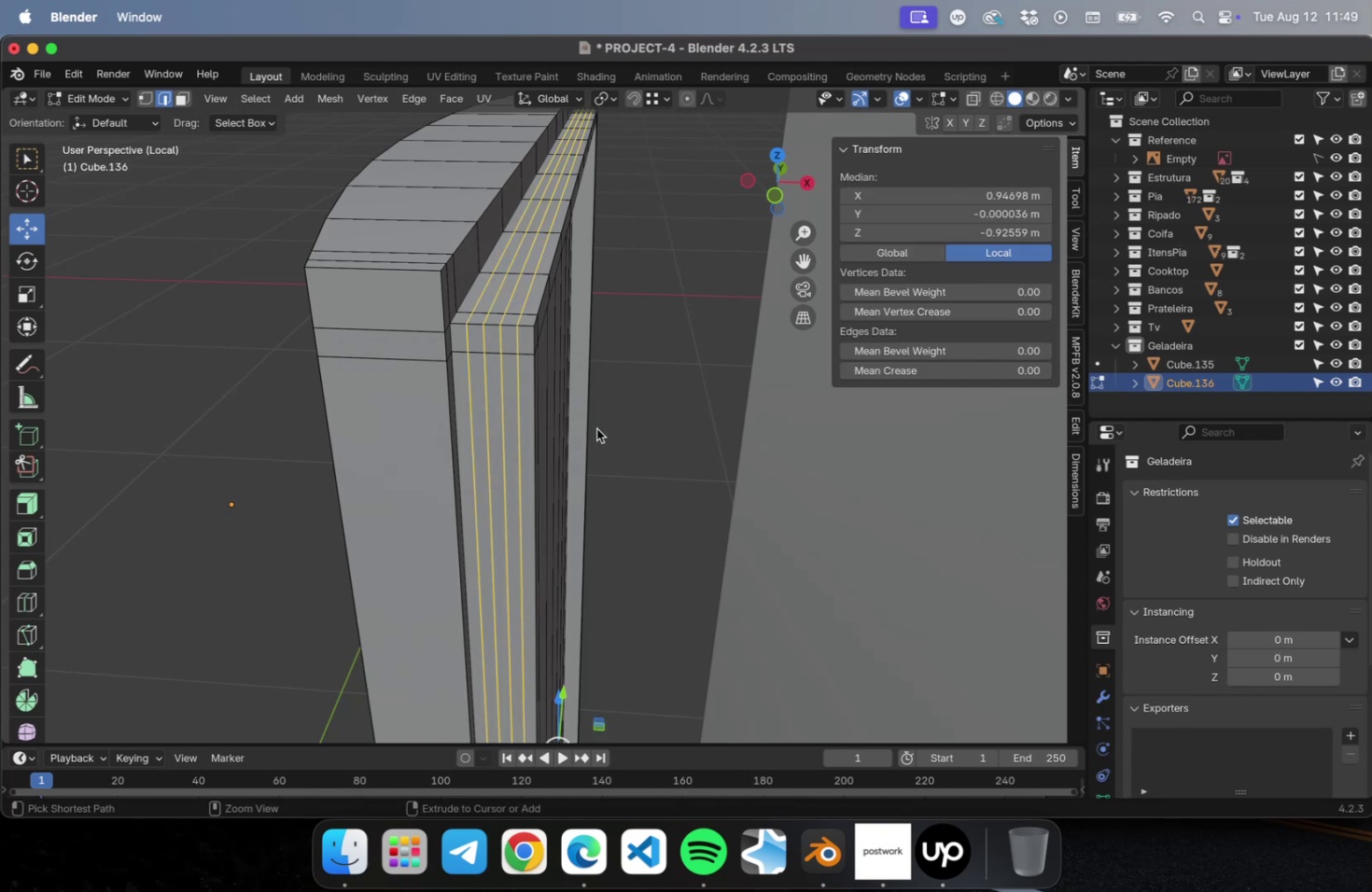 
key(Meta+Z)
 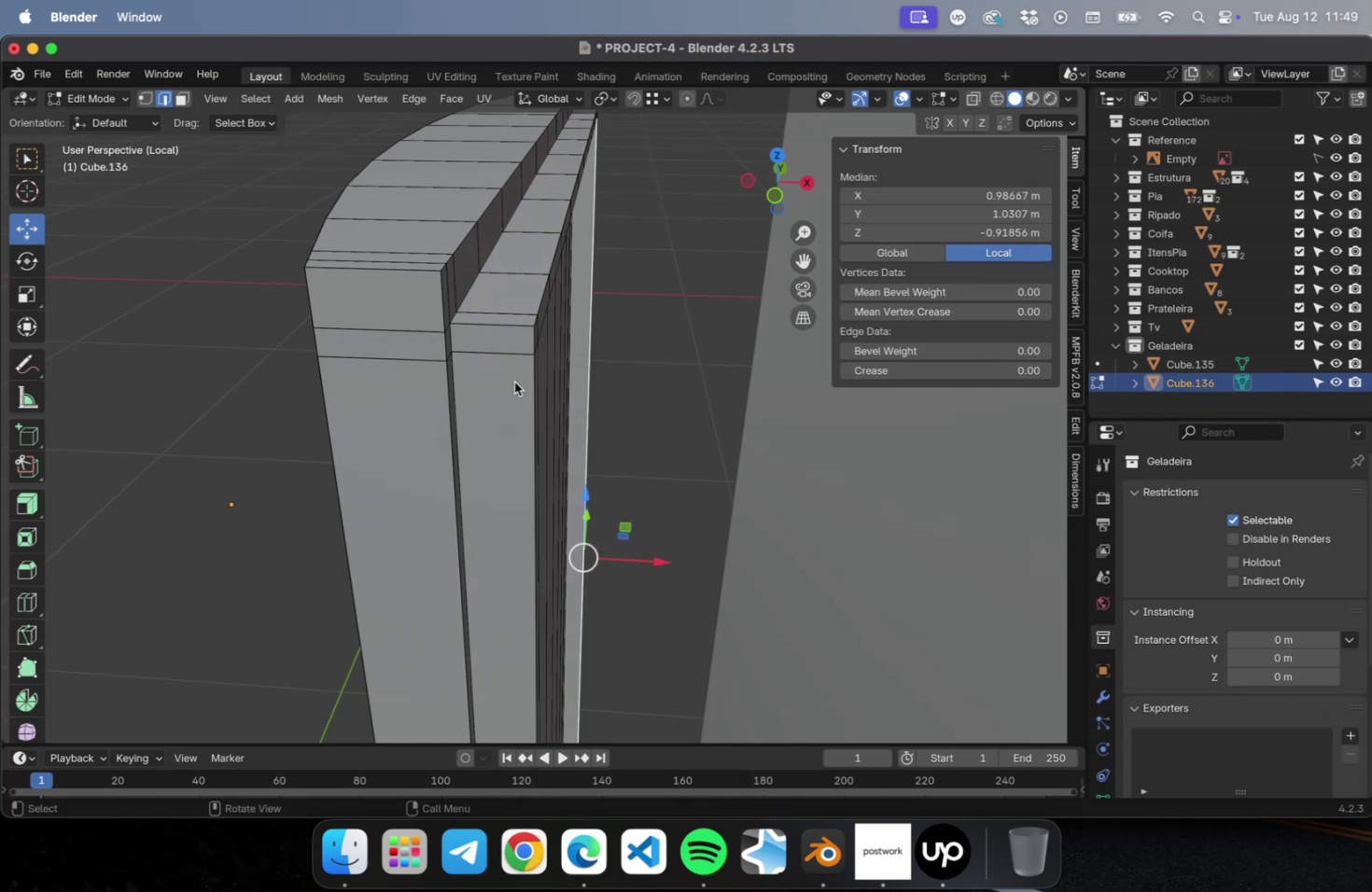 
key(Meta+Shift+R)
 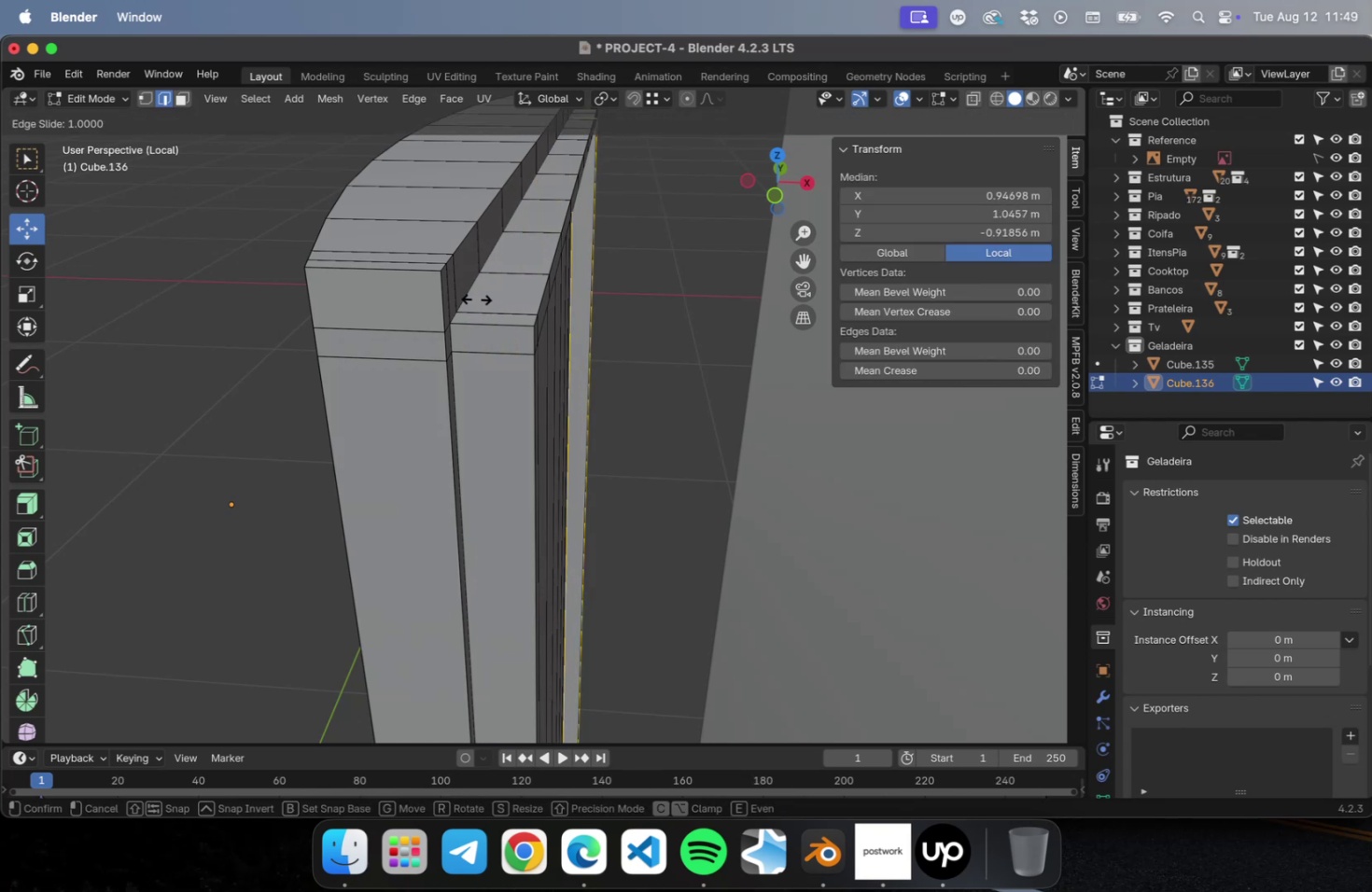 
key(Escape)
 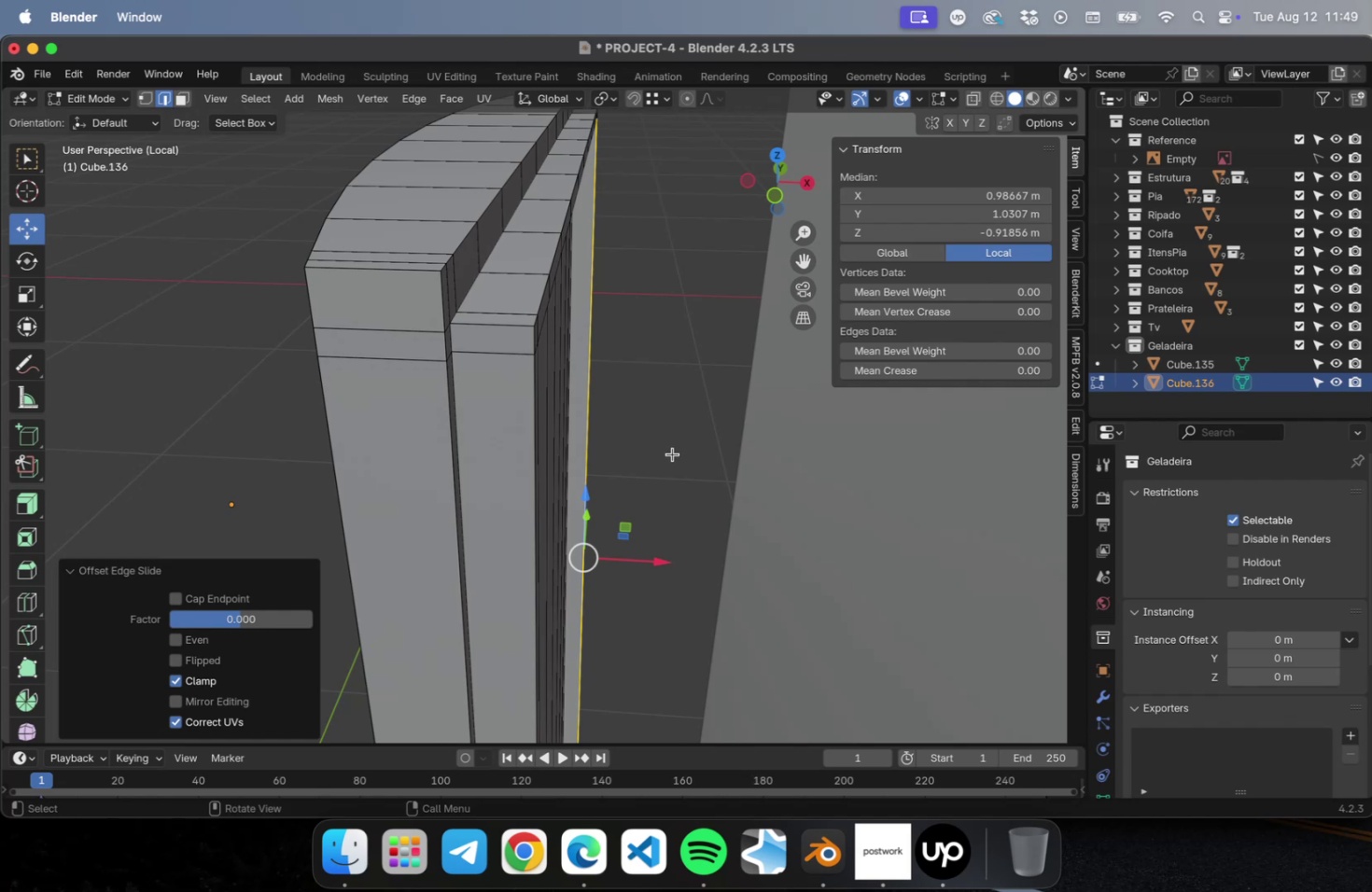 
hold_key(key=CommandLeft, duration=0.6)
 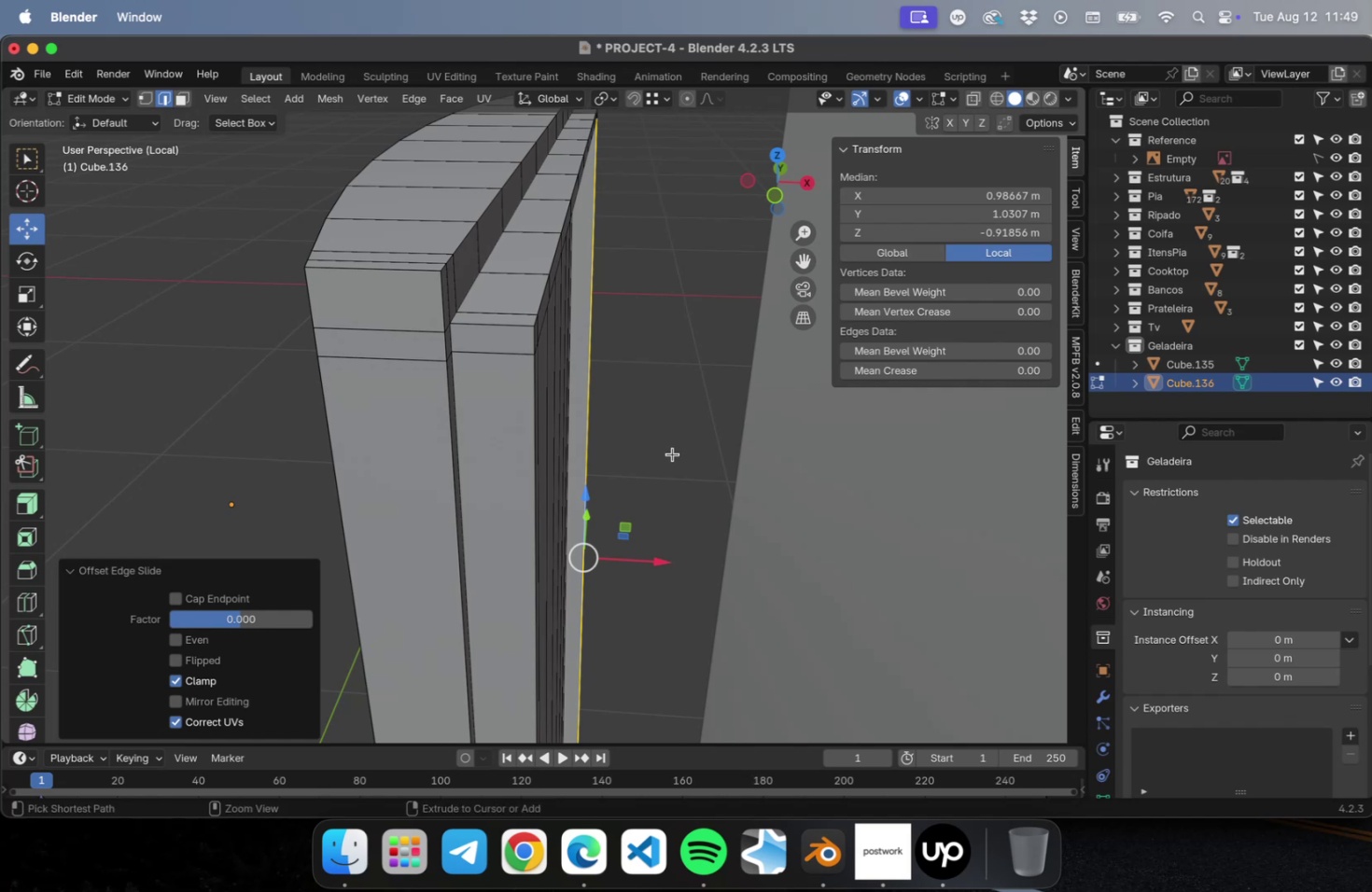 
key(Meta+Z)
 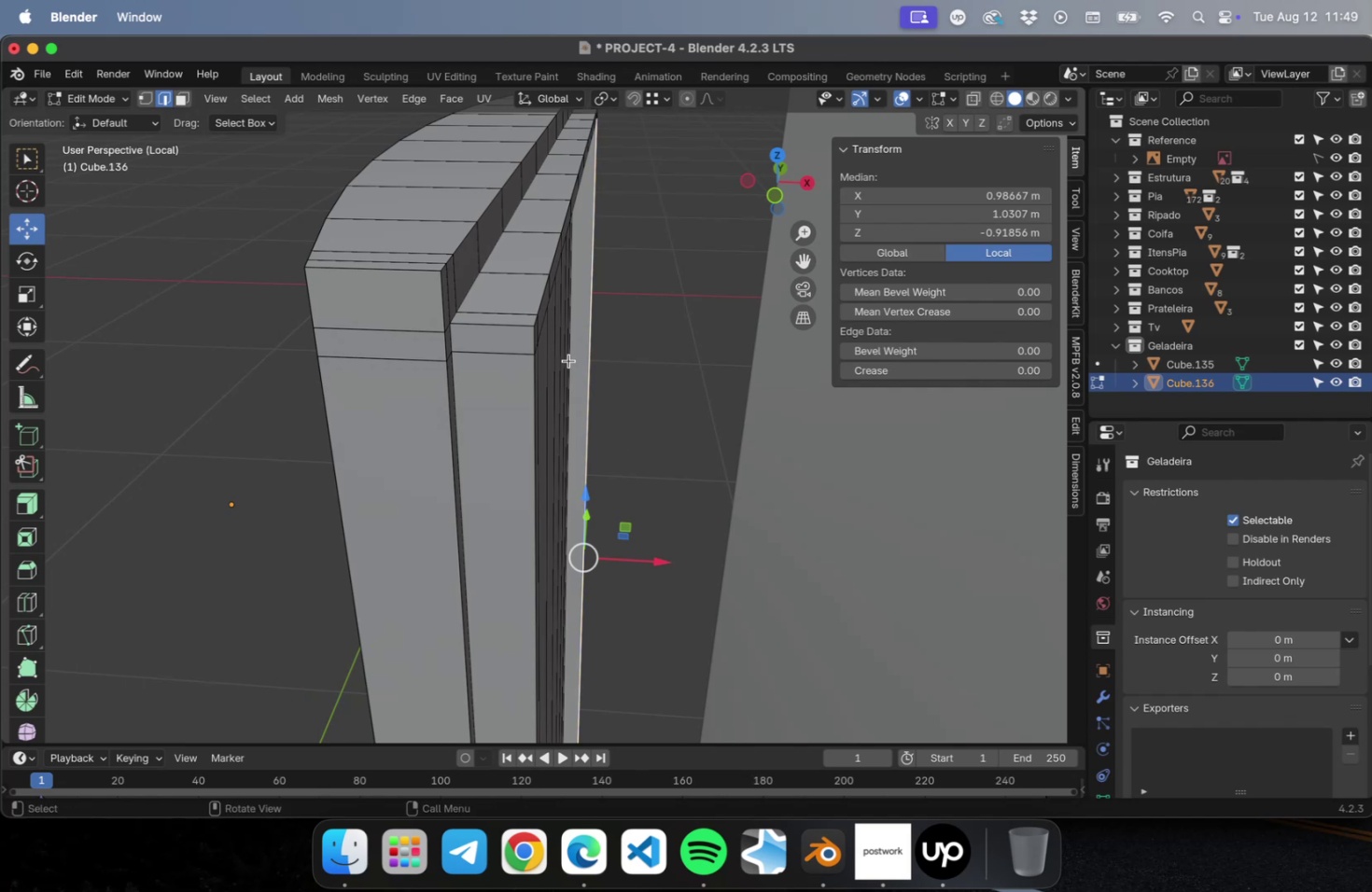 
left_click([639, 350])
 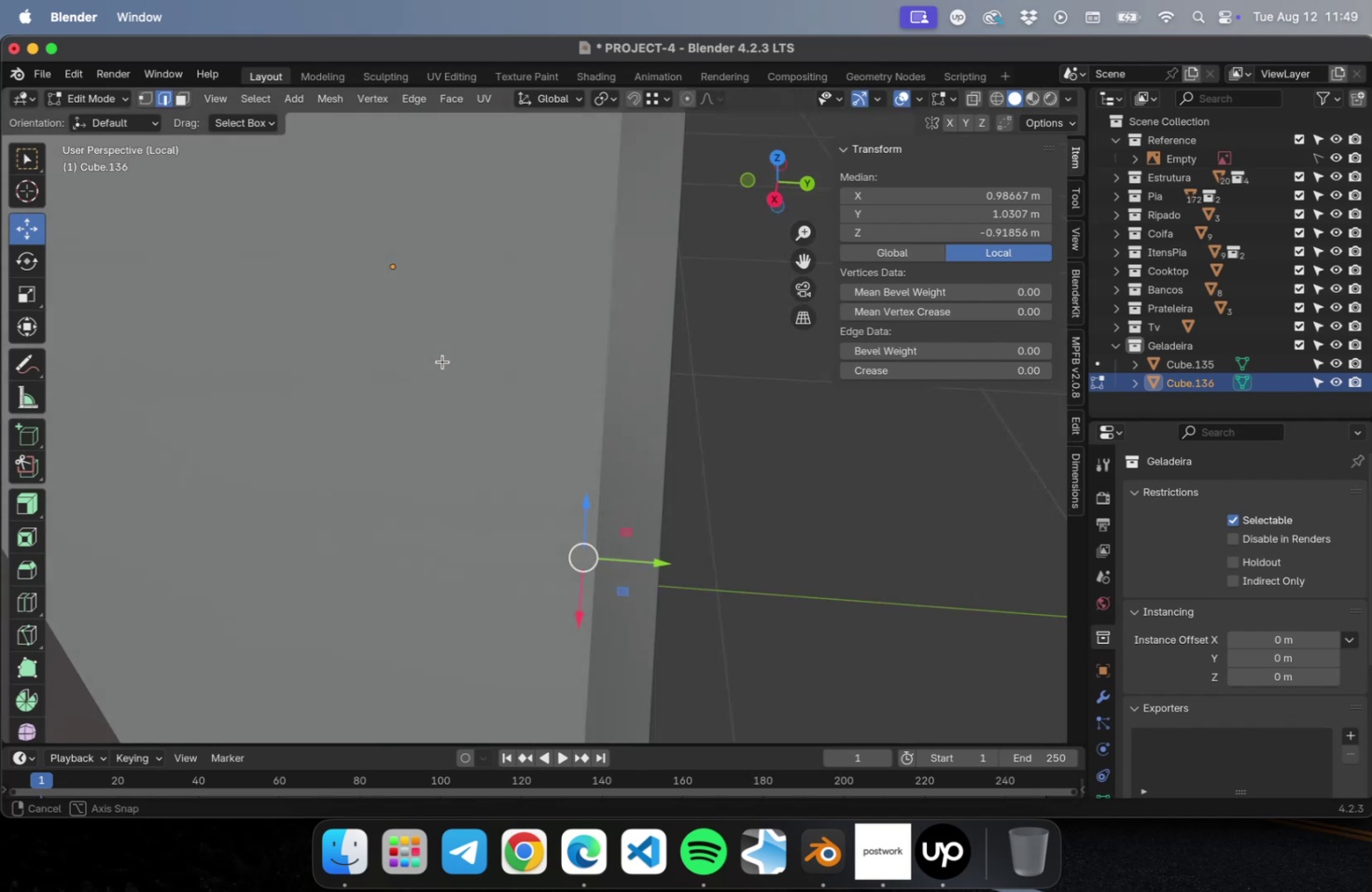 
key(Meta+Z)
 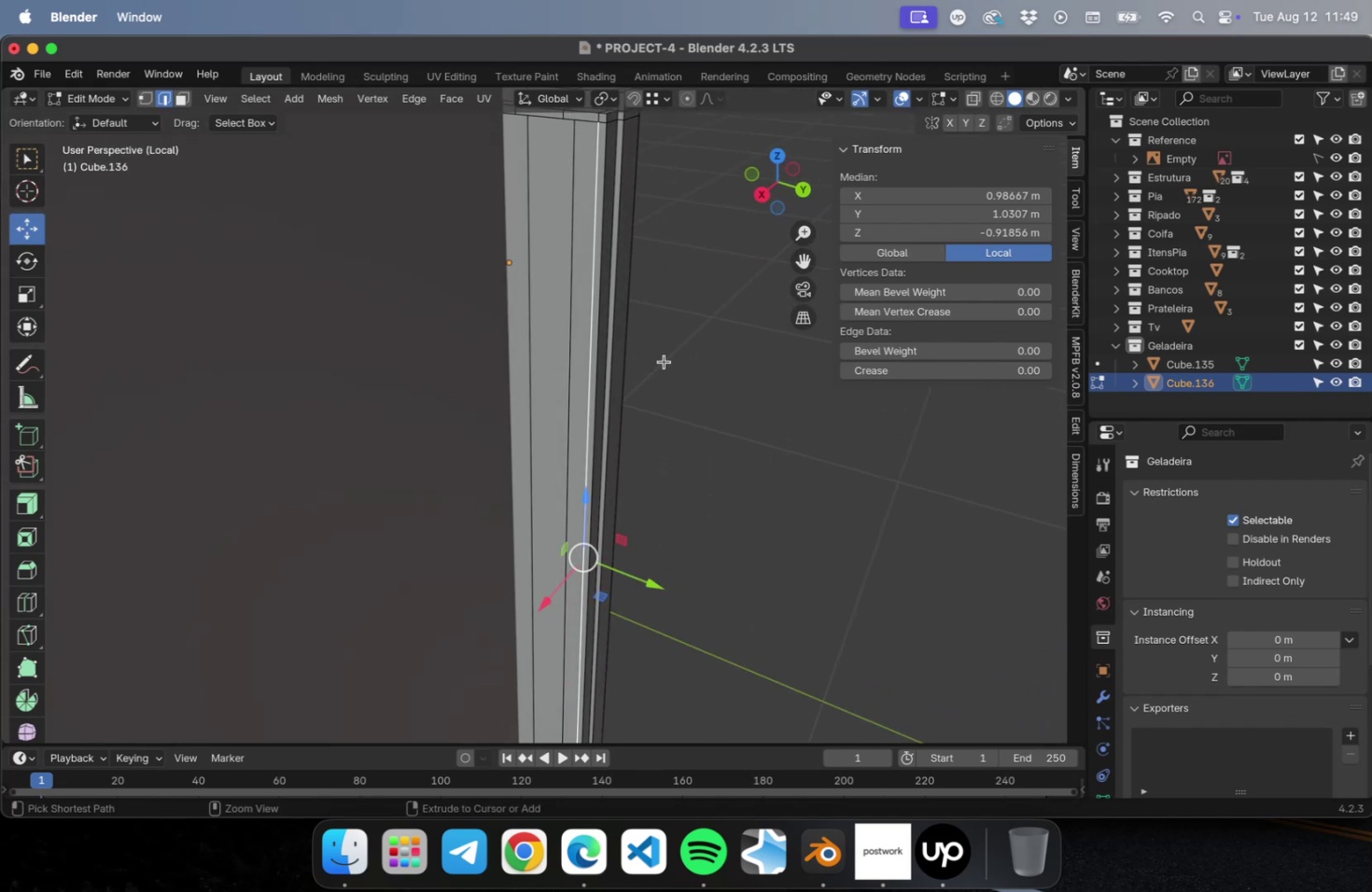 
key(Meta+Z)
 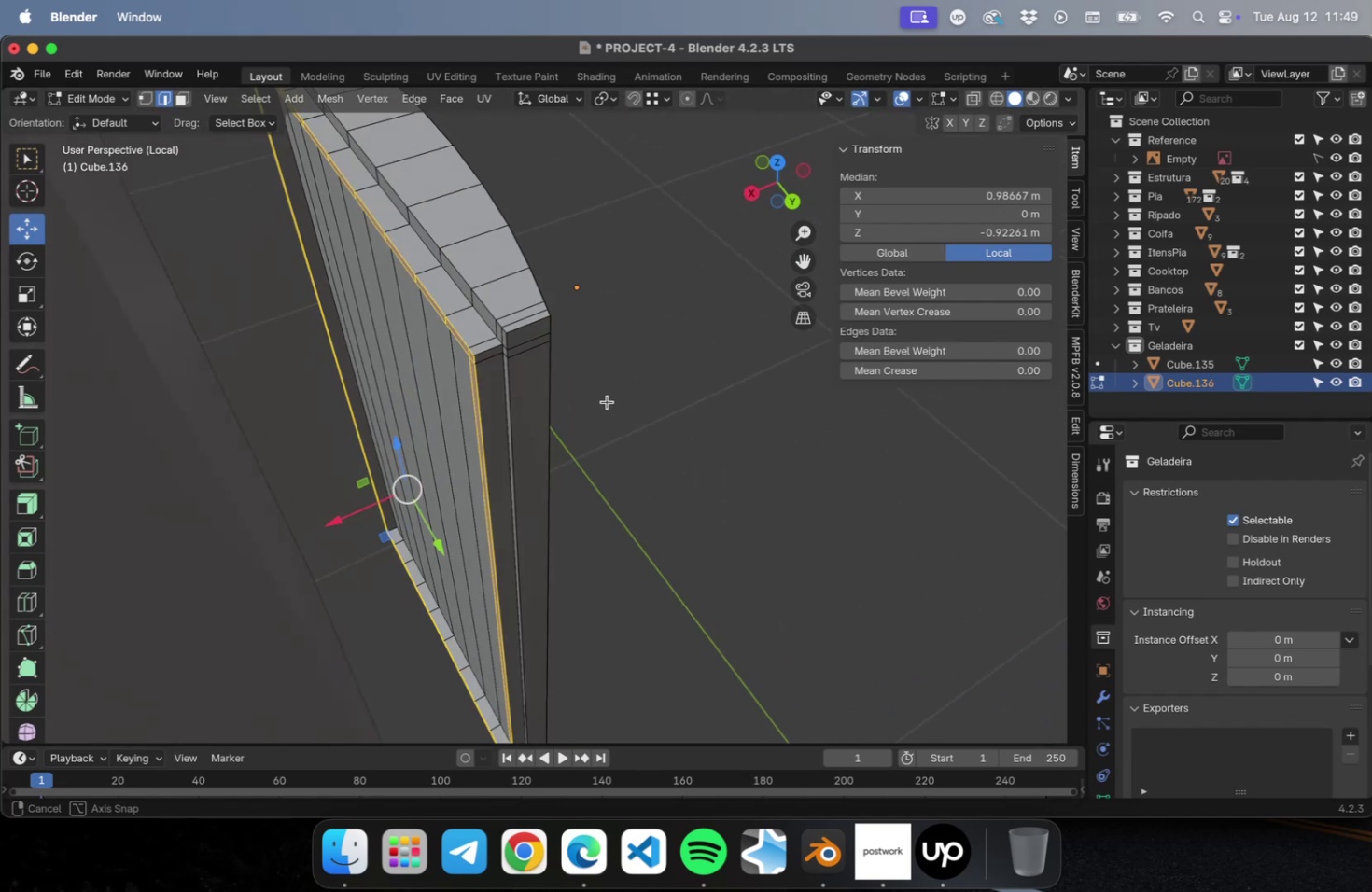 
left_click([596, 397])
 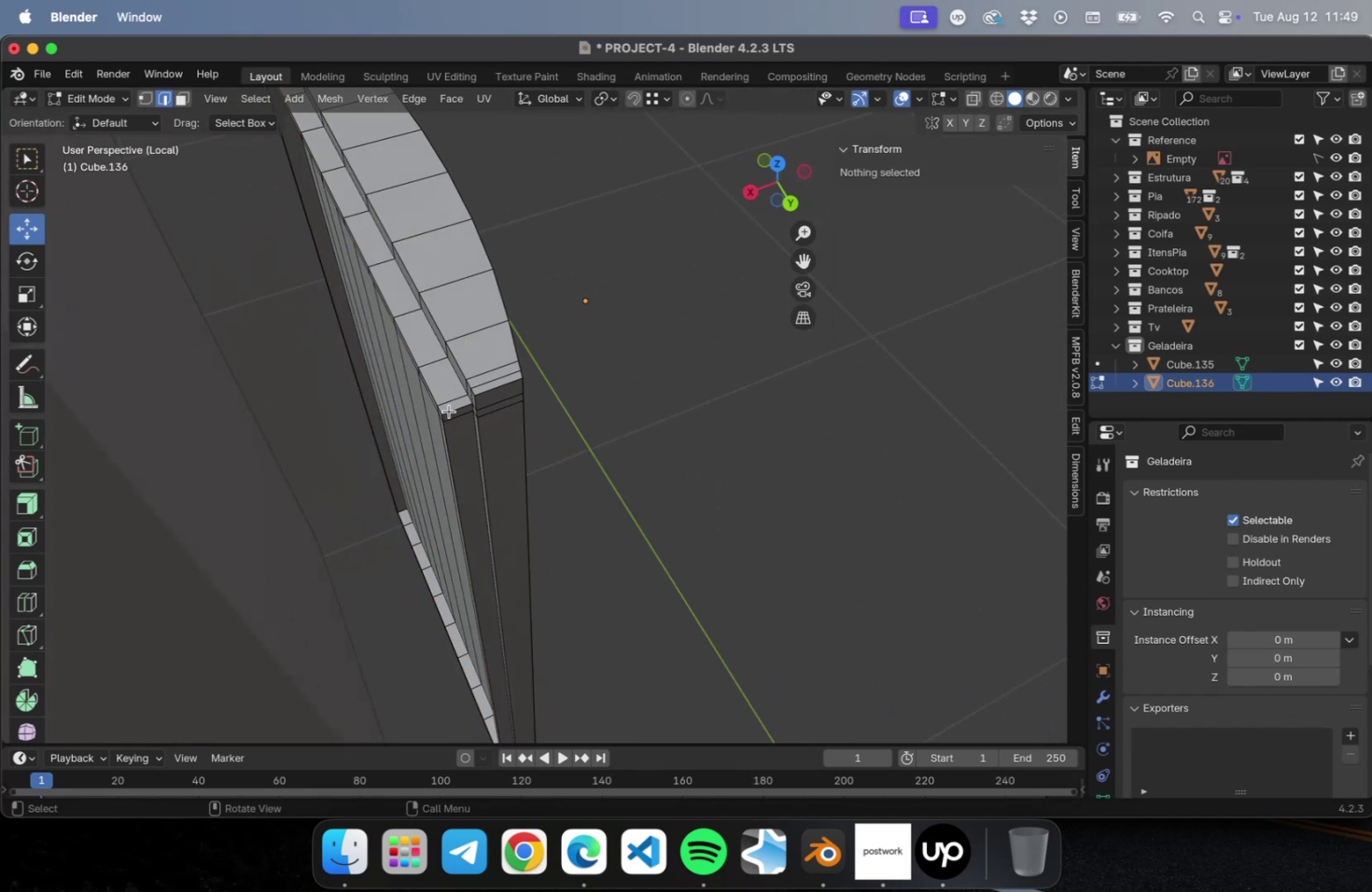 
scroll: coordinate [449, 411], scroll_direction: up, amount: 1.0
 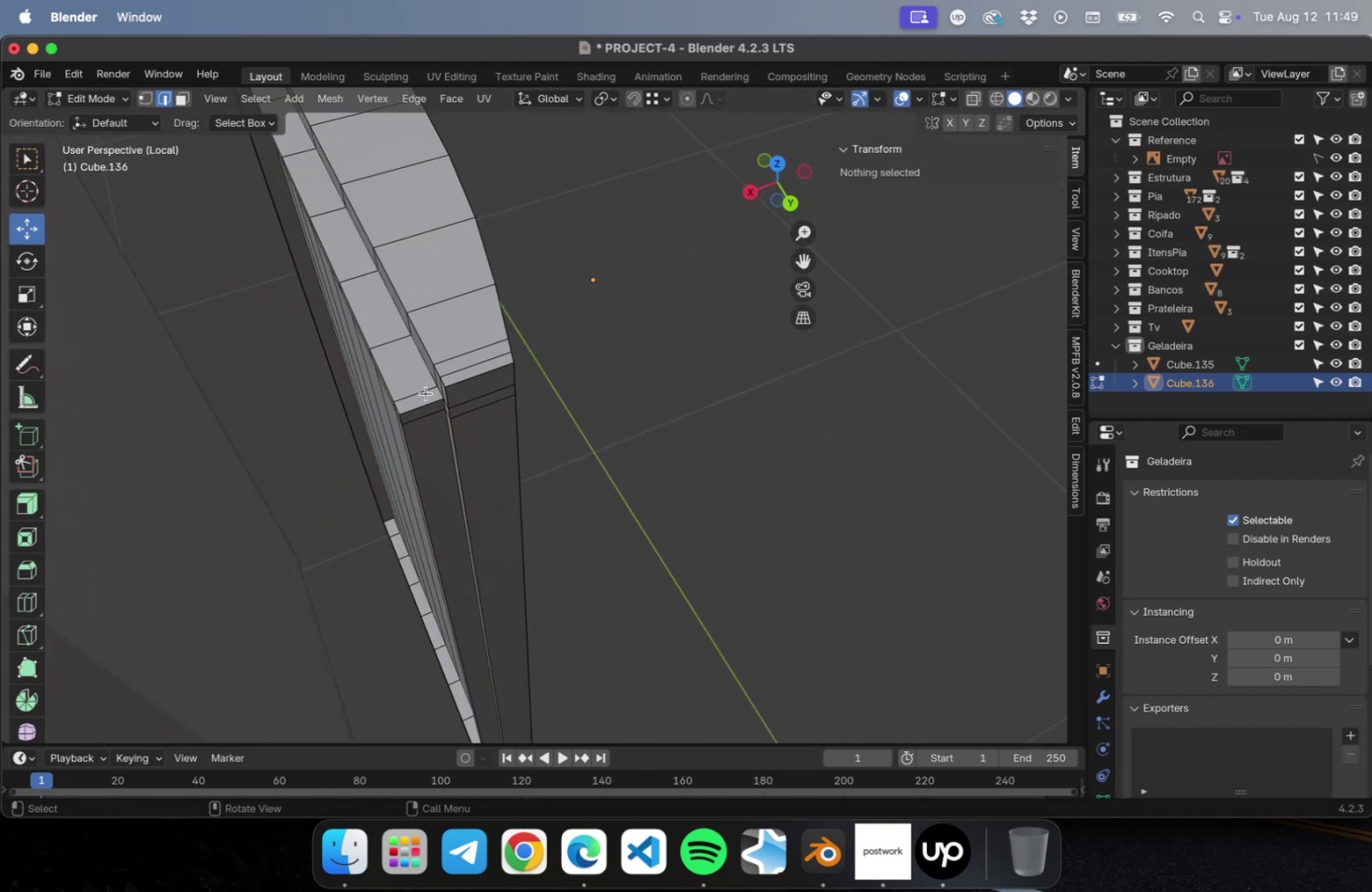 
key(Meta+R)
 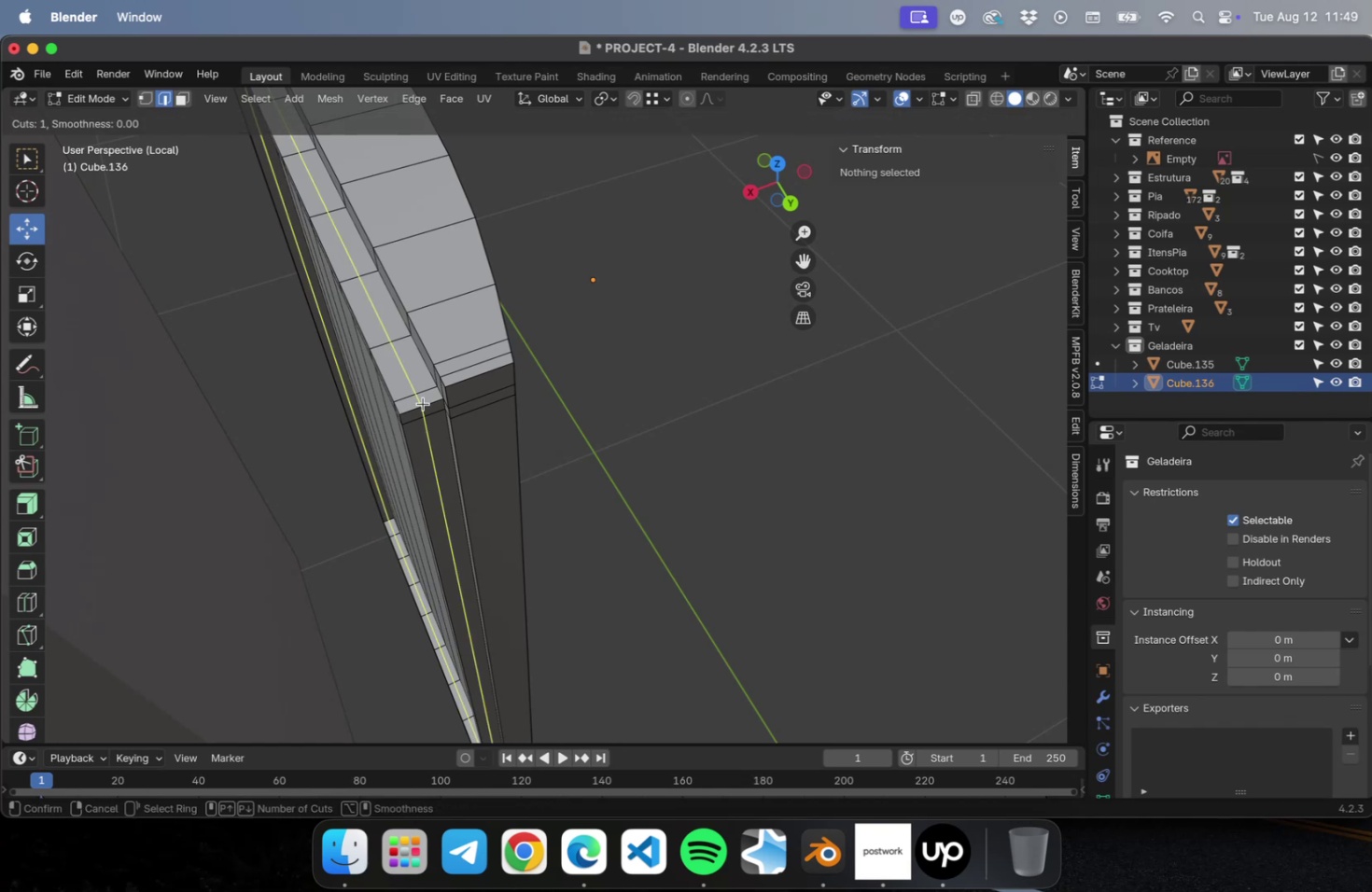 
scroll: coordinate [423, 403], scroll_direction: up, amount: 1.0
 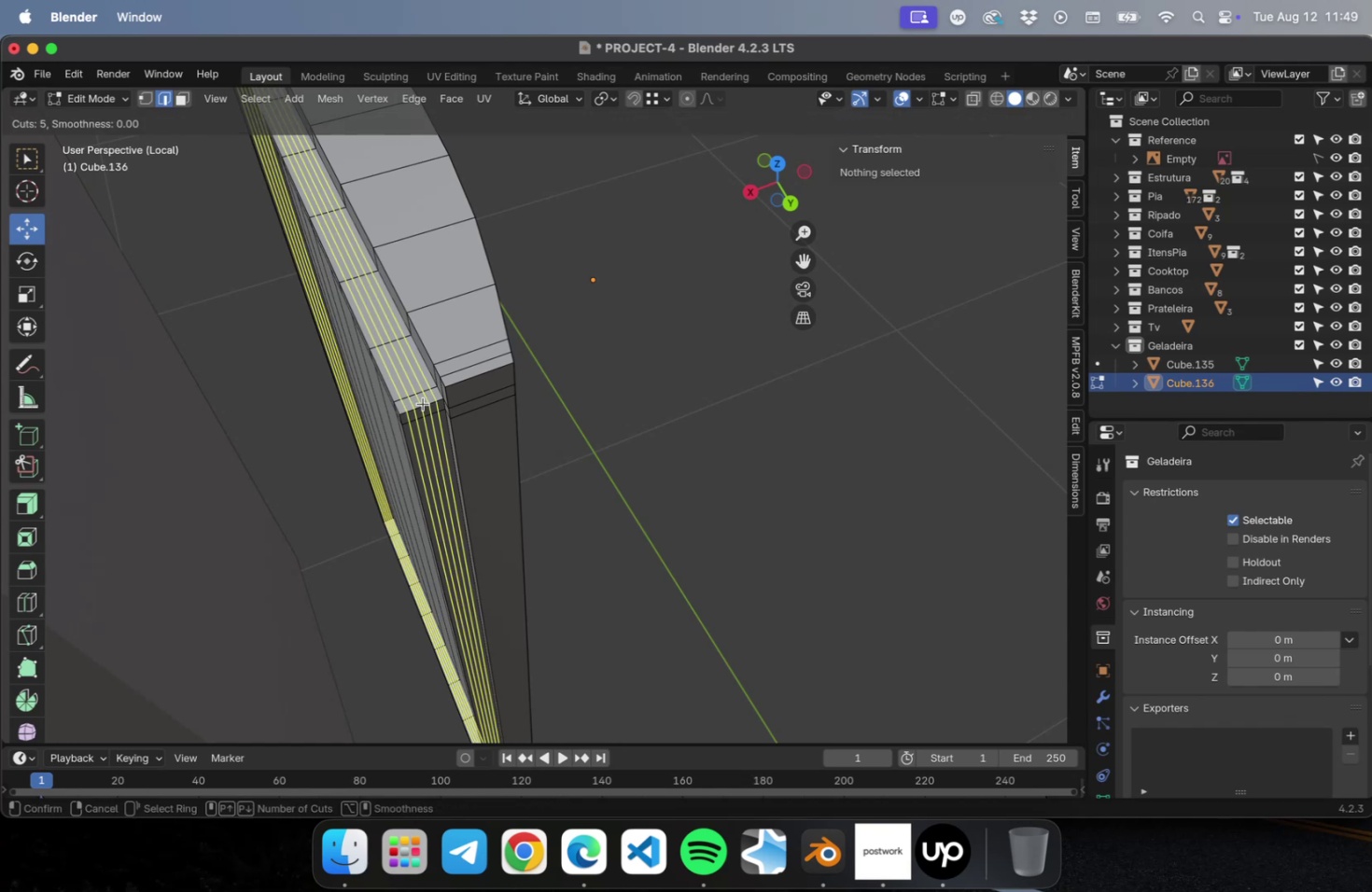 
left_click([423, 403])
 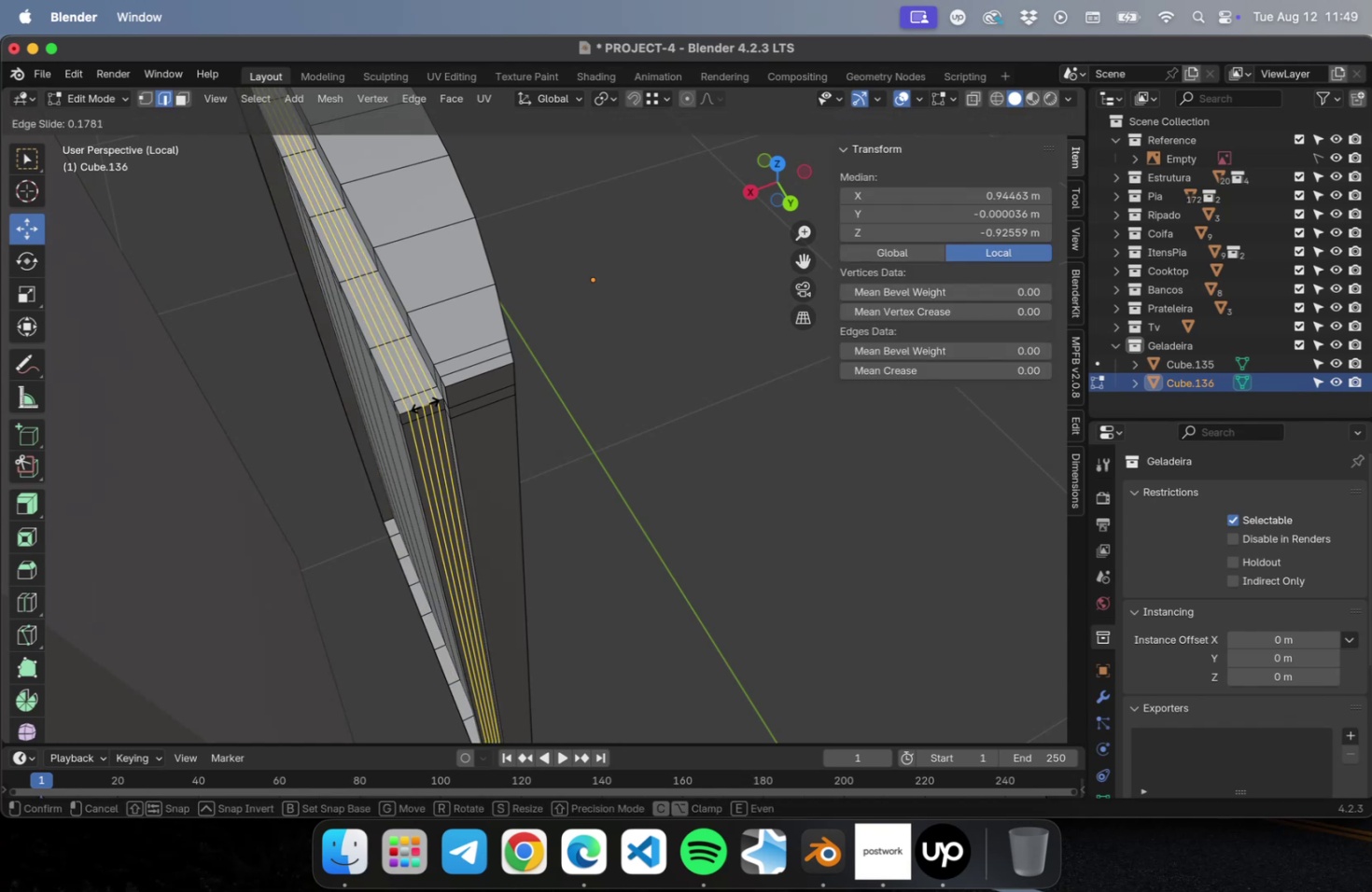 
hold_key(key=ShiftLeft, duration=0.58)
 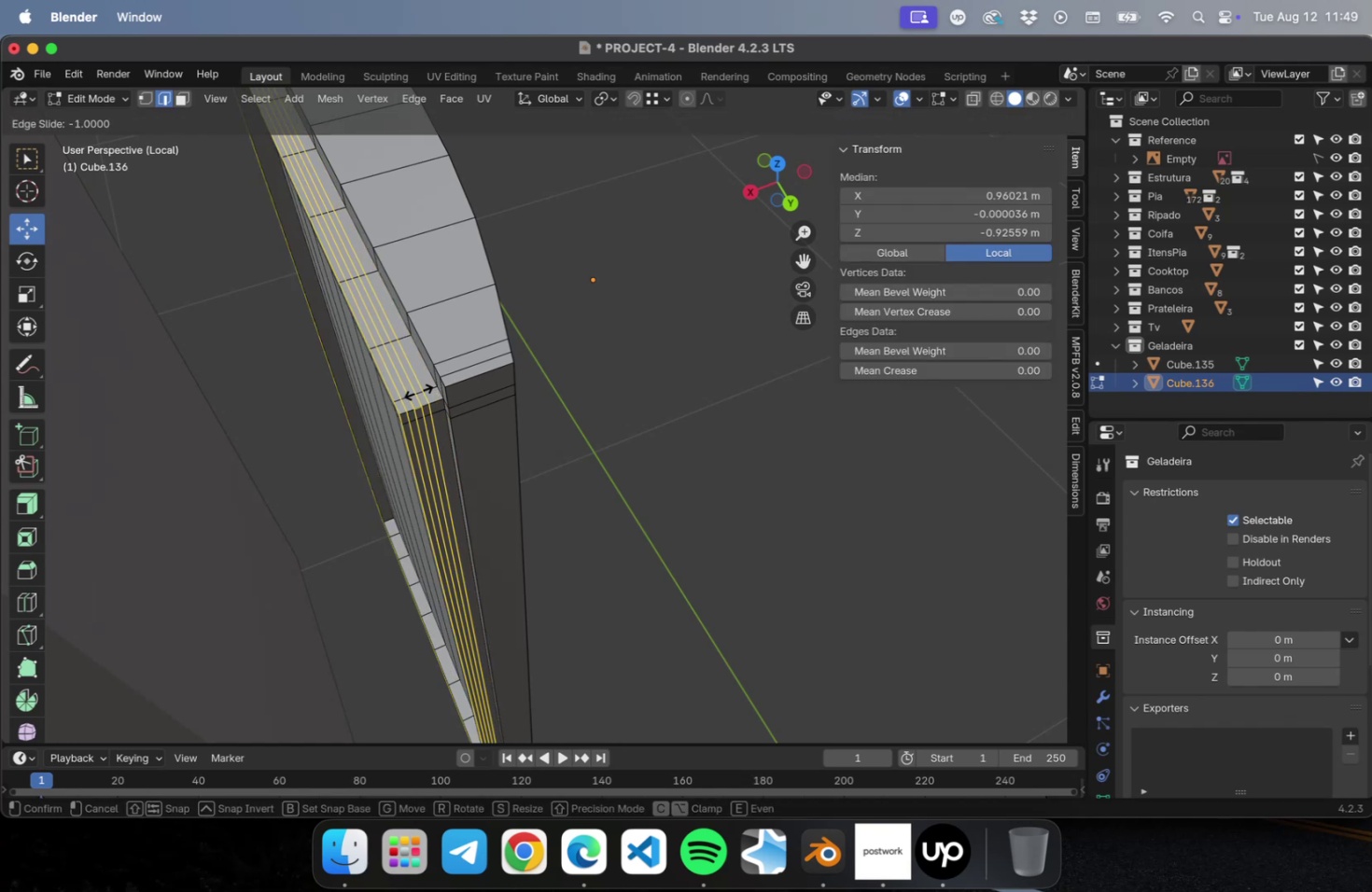 
key(Escape)
 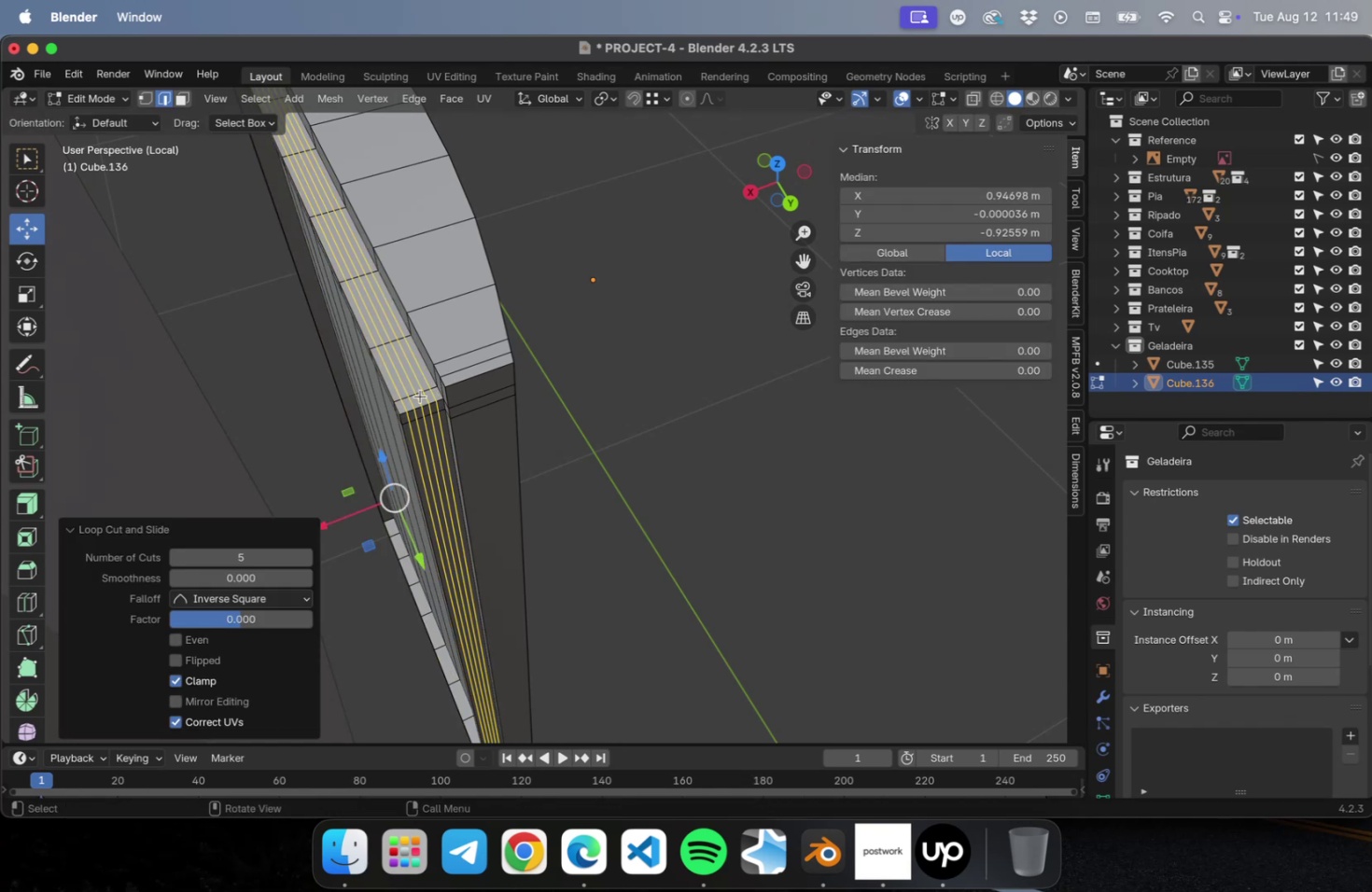 
scroll: coordinate [421, 397], scroll_direction: up, amount: 2.0
 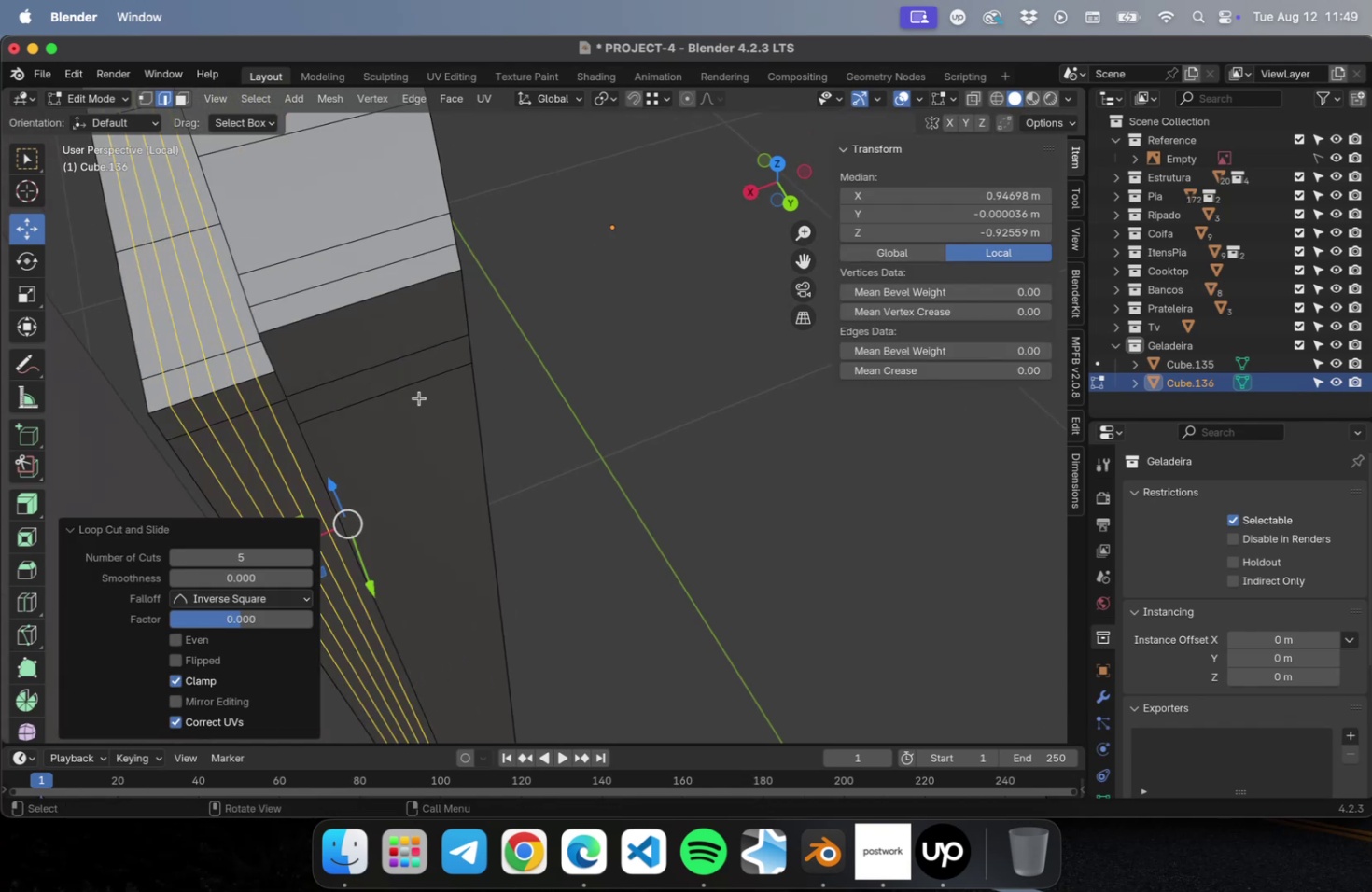 
hold_key(key=ShiftLeft, duration=0.77)
 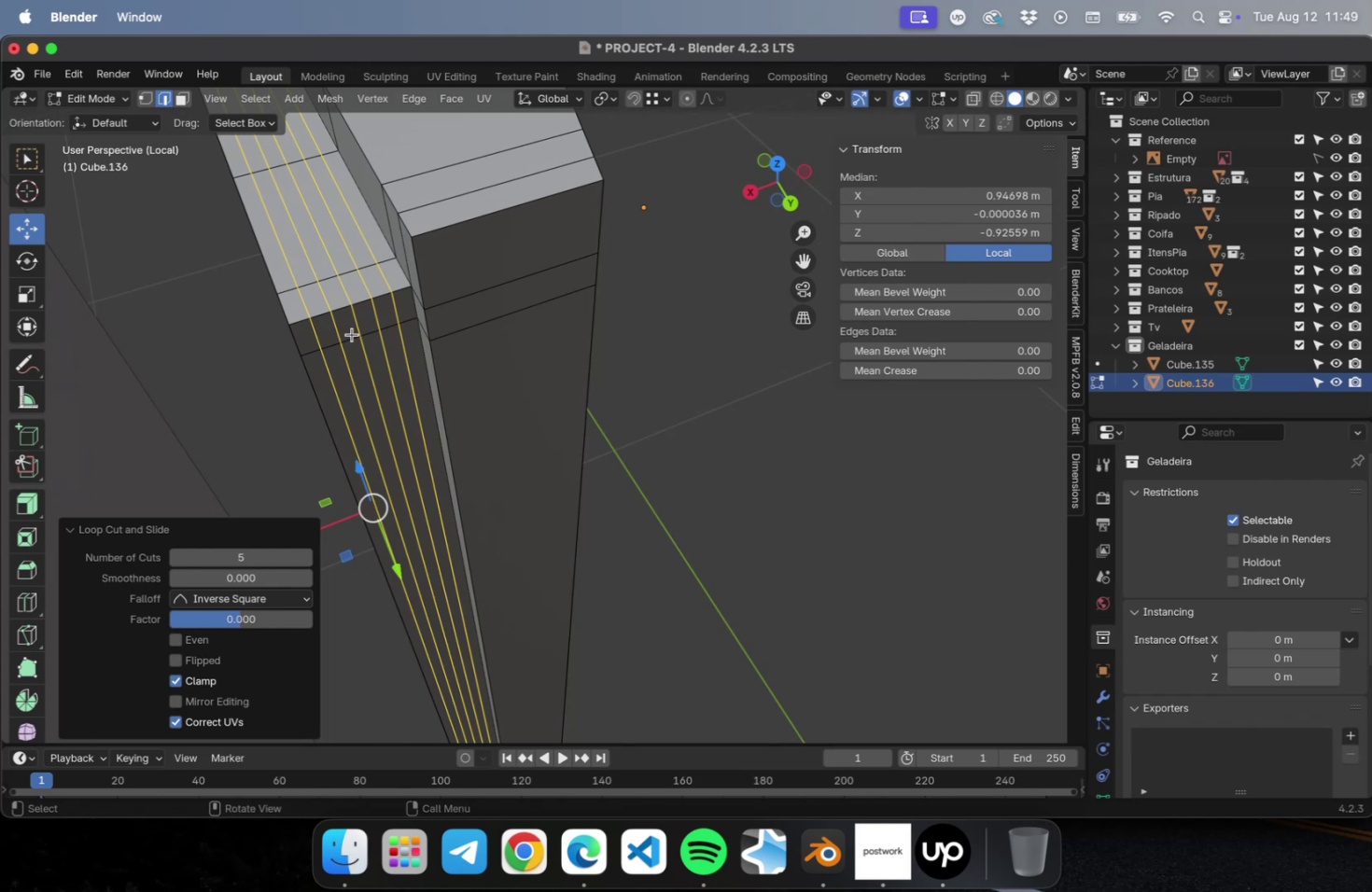 
hold_key(key=OptionLeft, duration=2.31)
left_click([335, 326])
 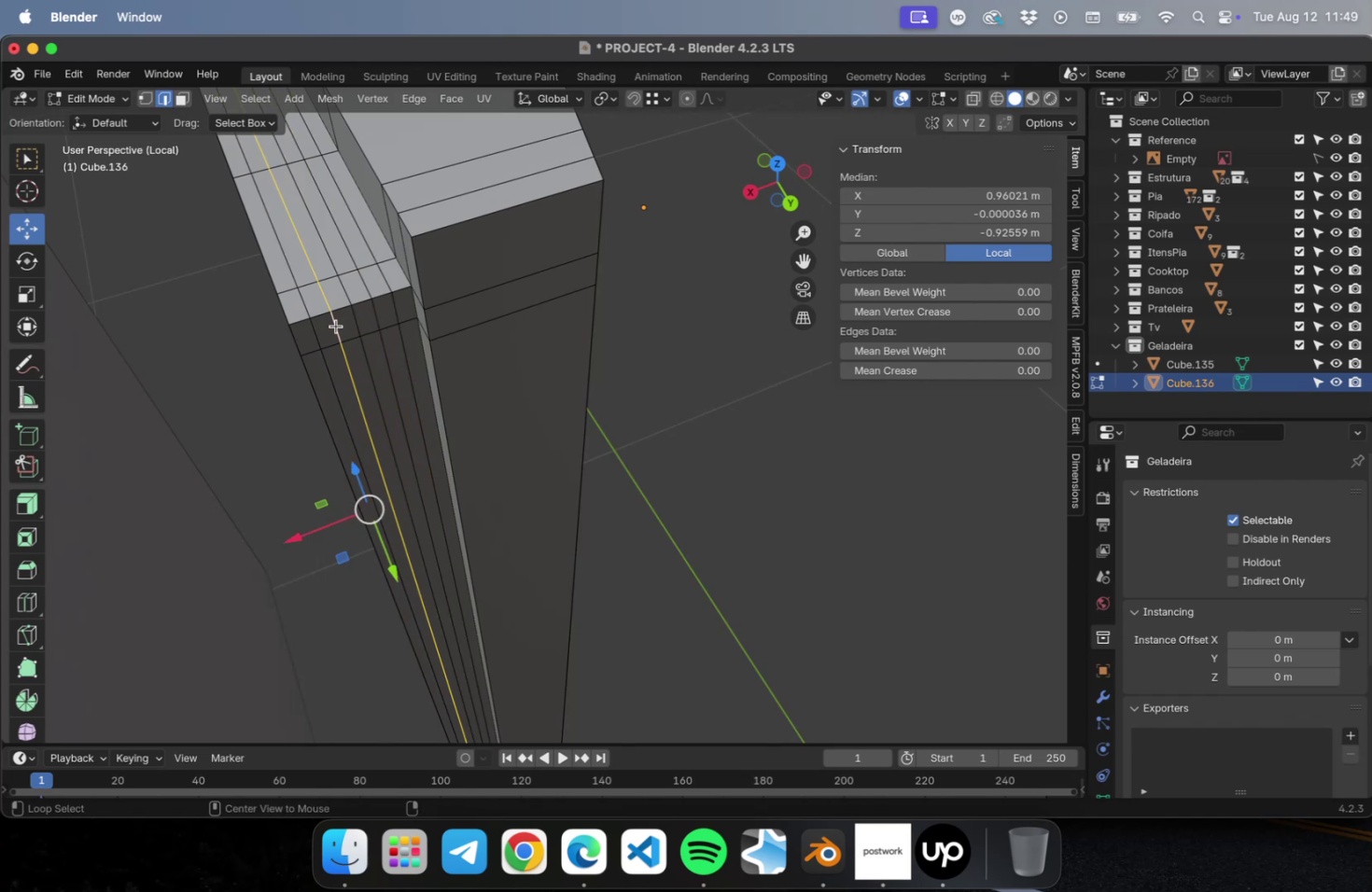 
hold_key(key=ShiftLeft, duration=1.13)
left_click([375, 317])
 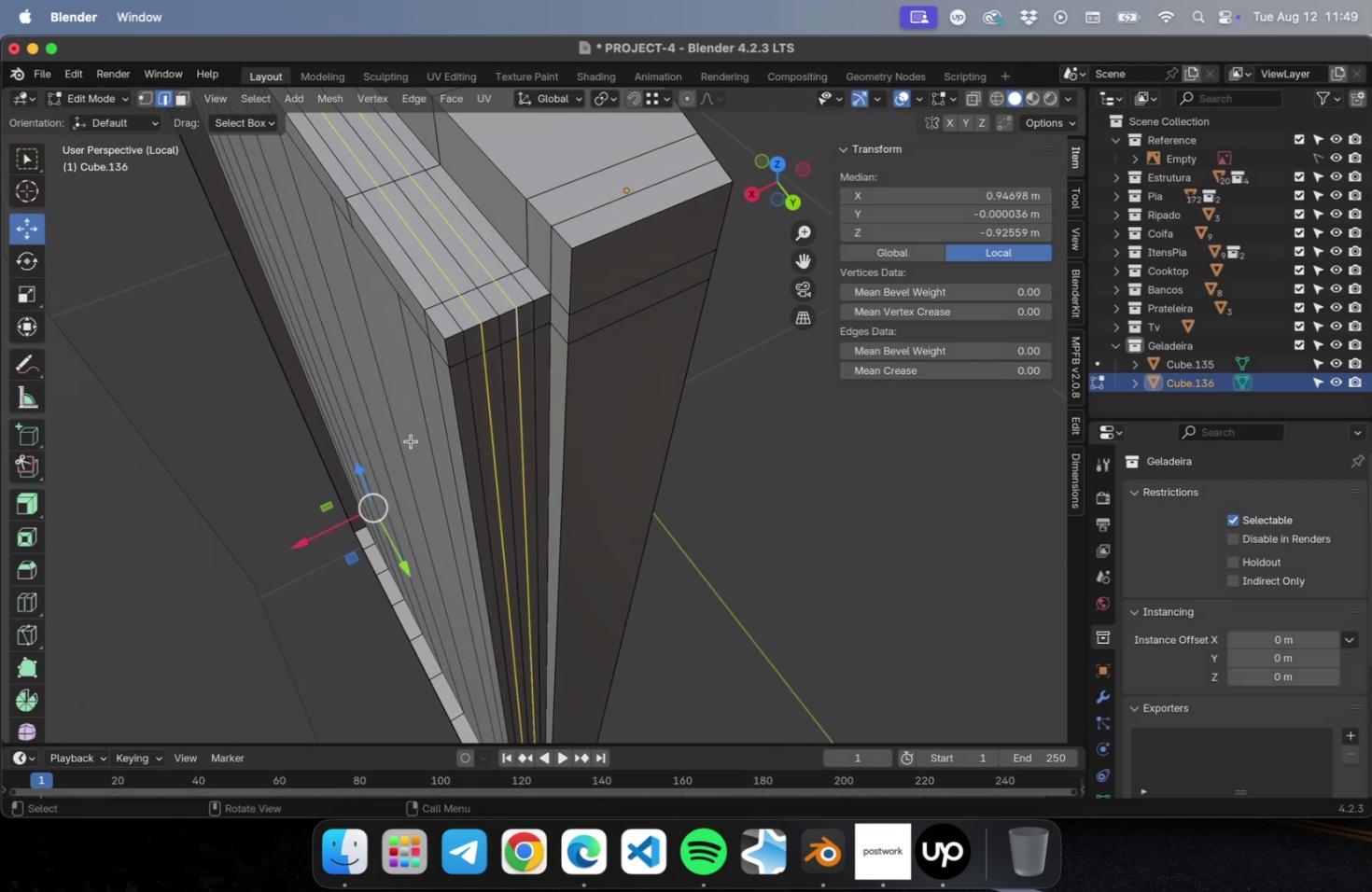 
key(S)
 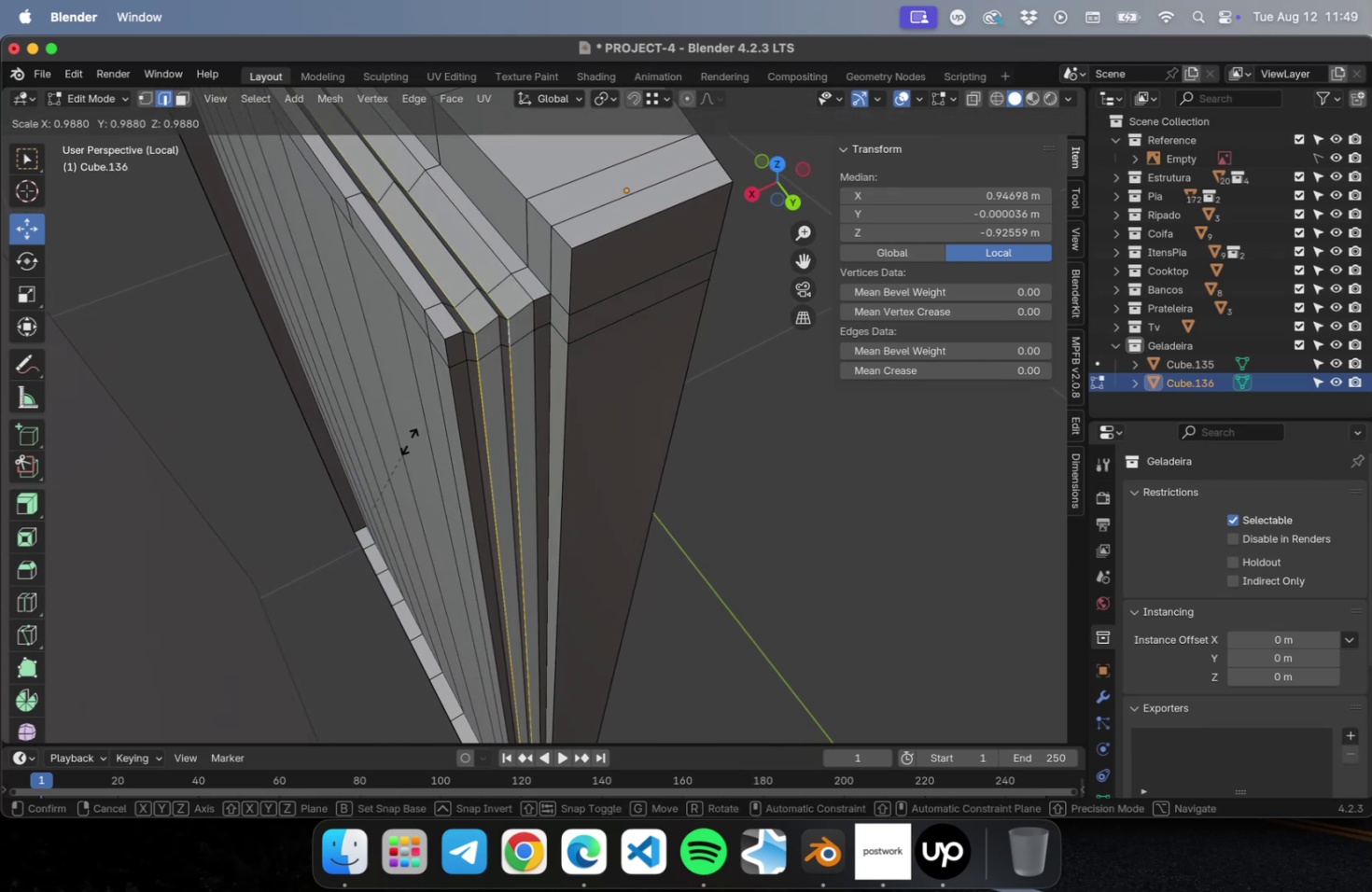 
left_click([409, 440])
 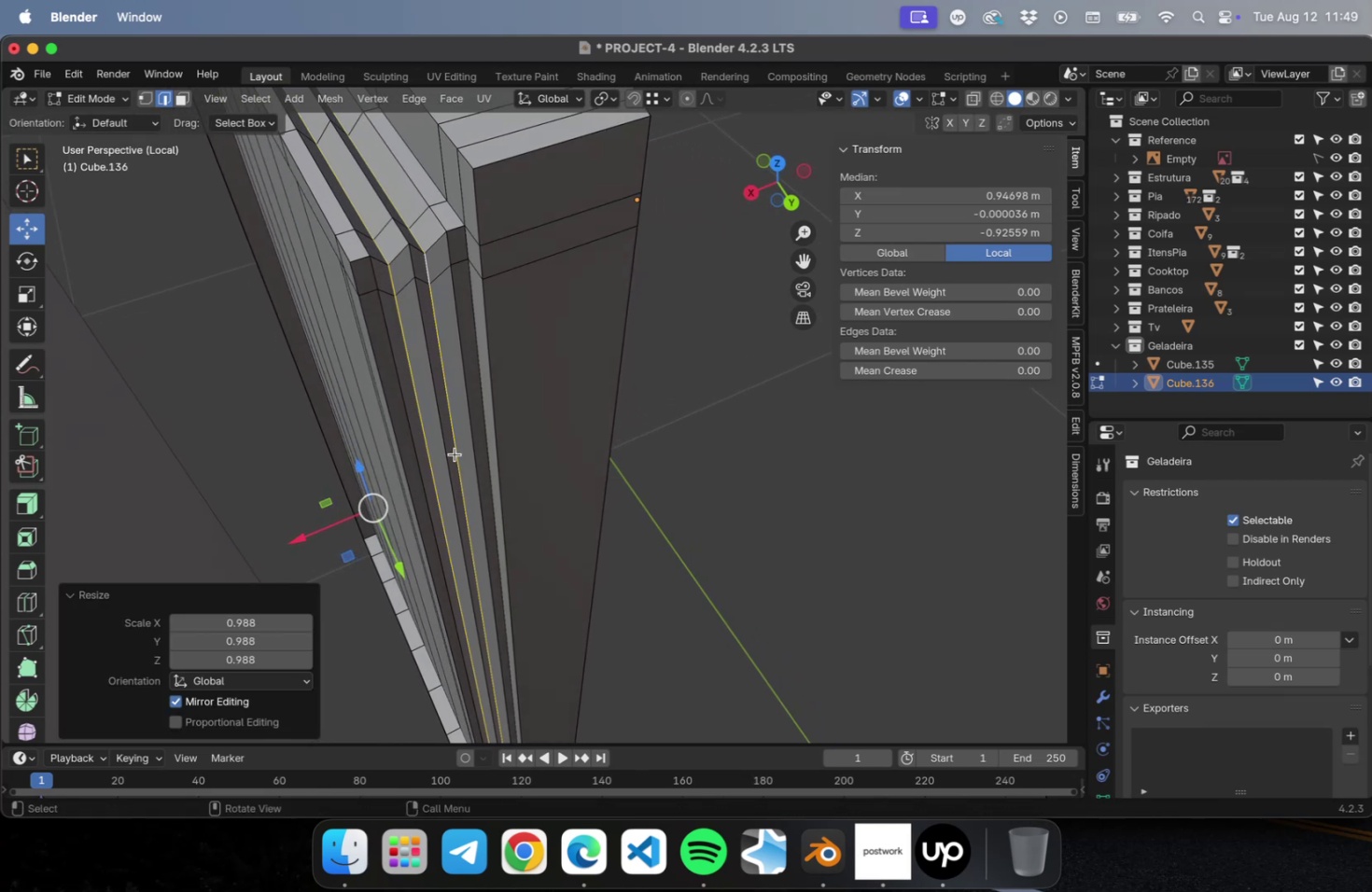 
key(S)
 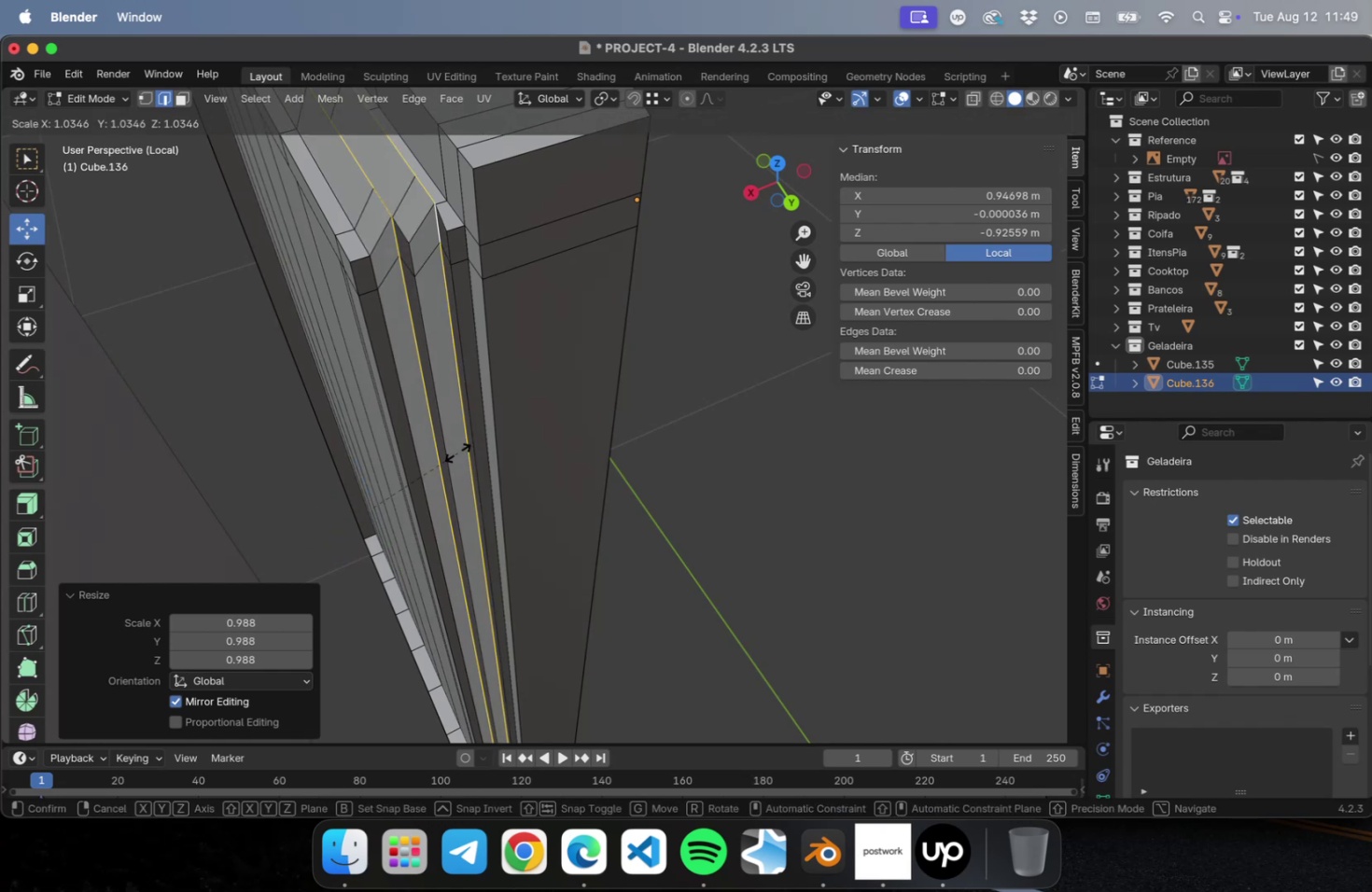 
left_click([457, 452])
 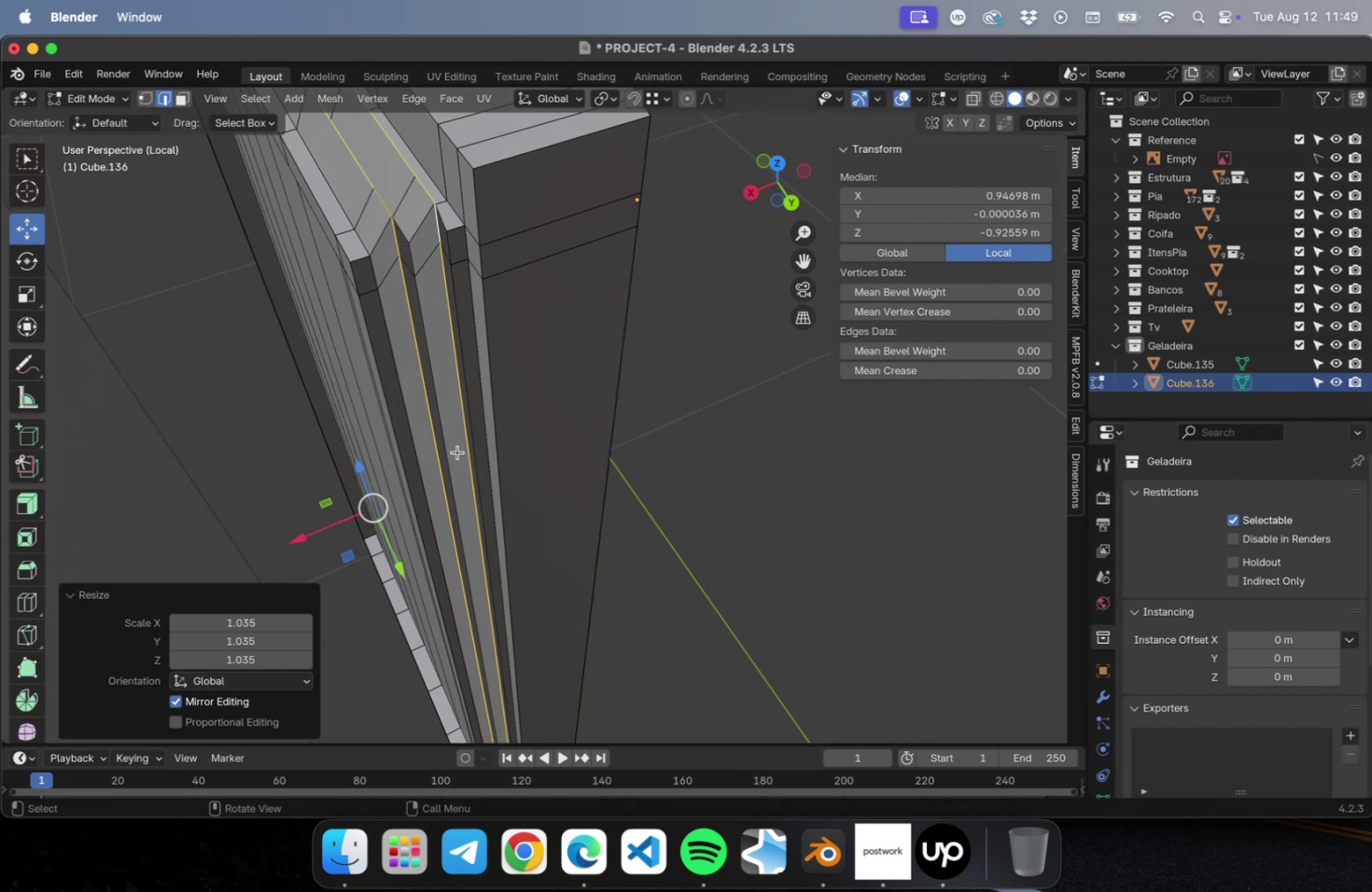 
scroll: coordinate [456, 454], scroll_direction: down, amount: 4.0
 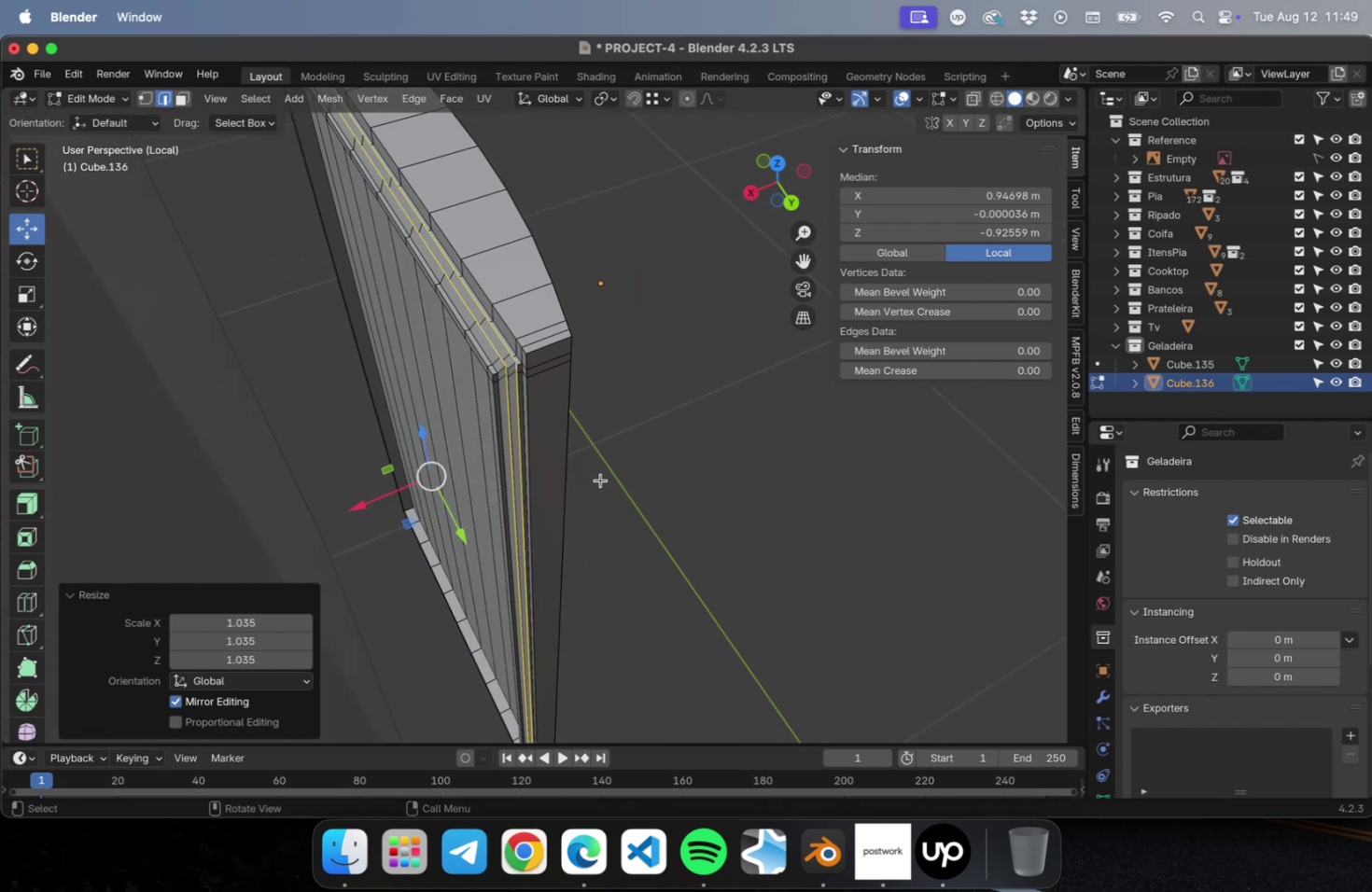 
key(Meta+CommandLeft)
 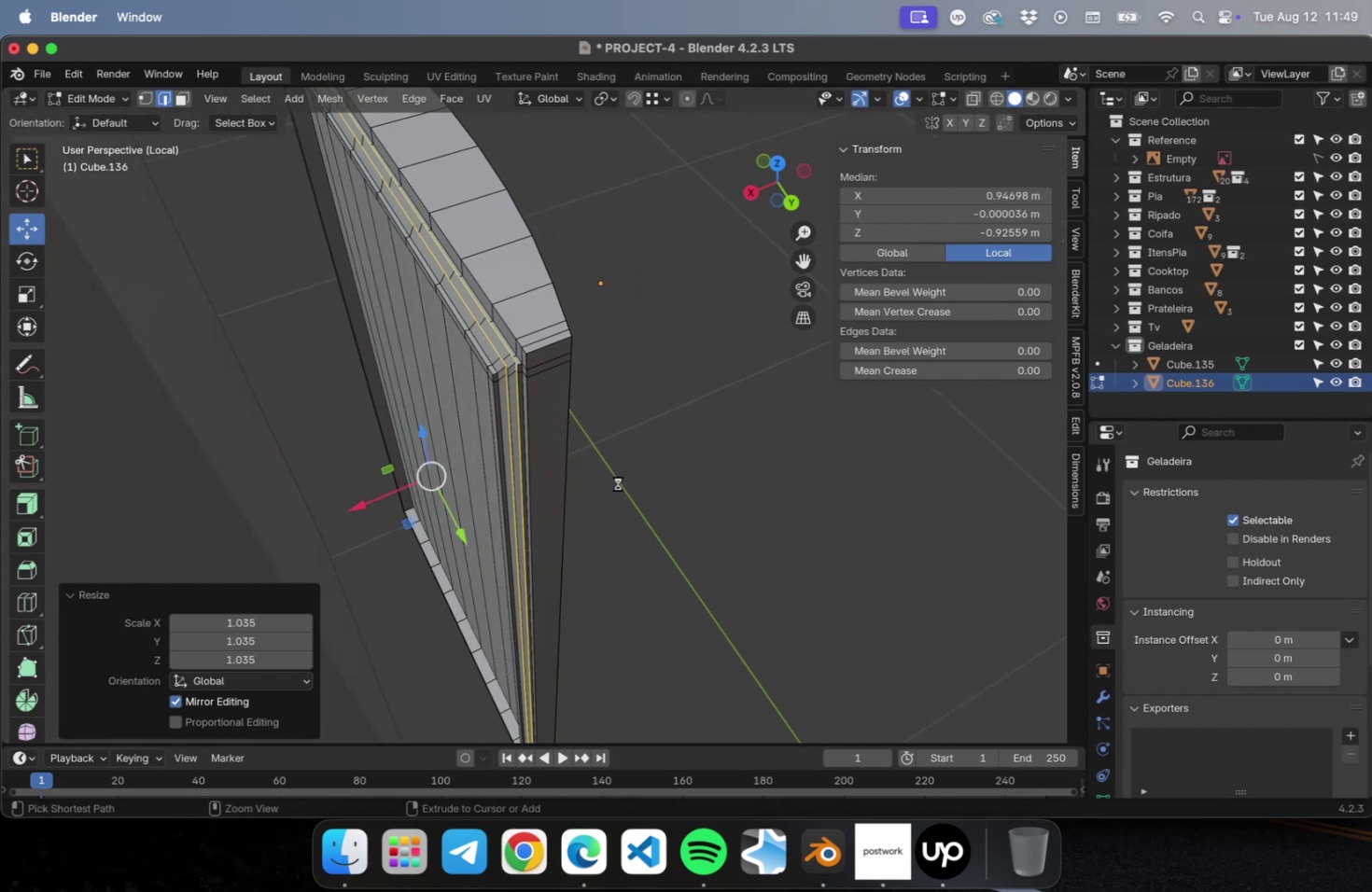 
key(Meta+S)
 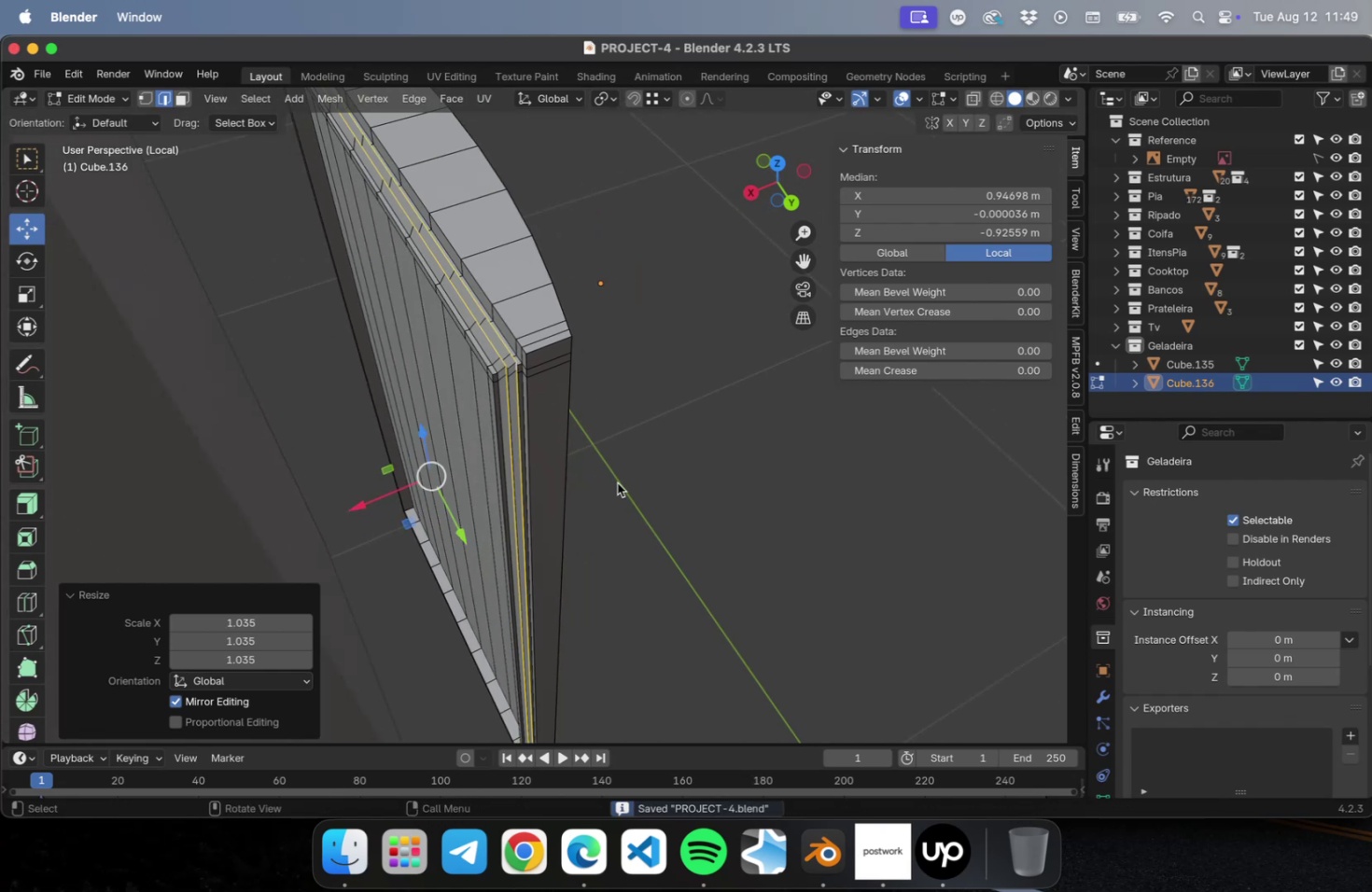 
left_click([617, 482])
 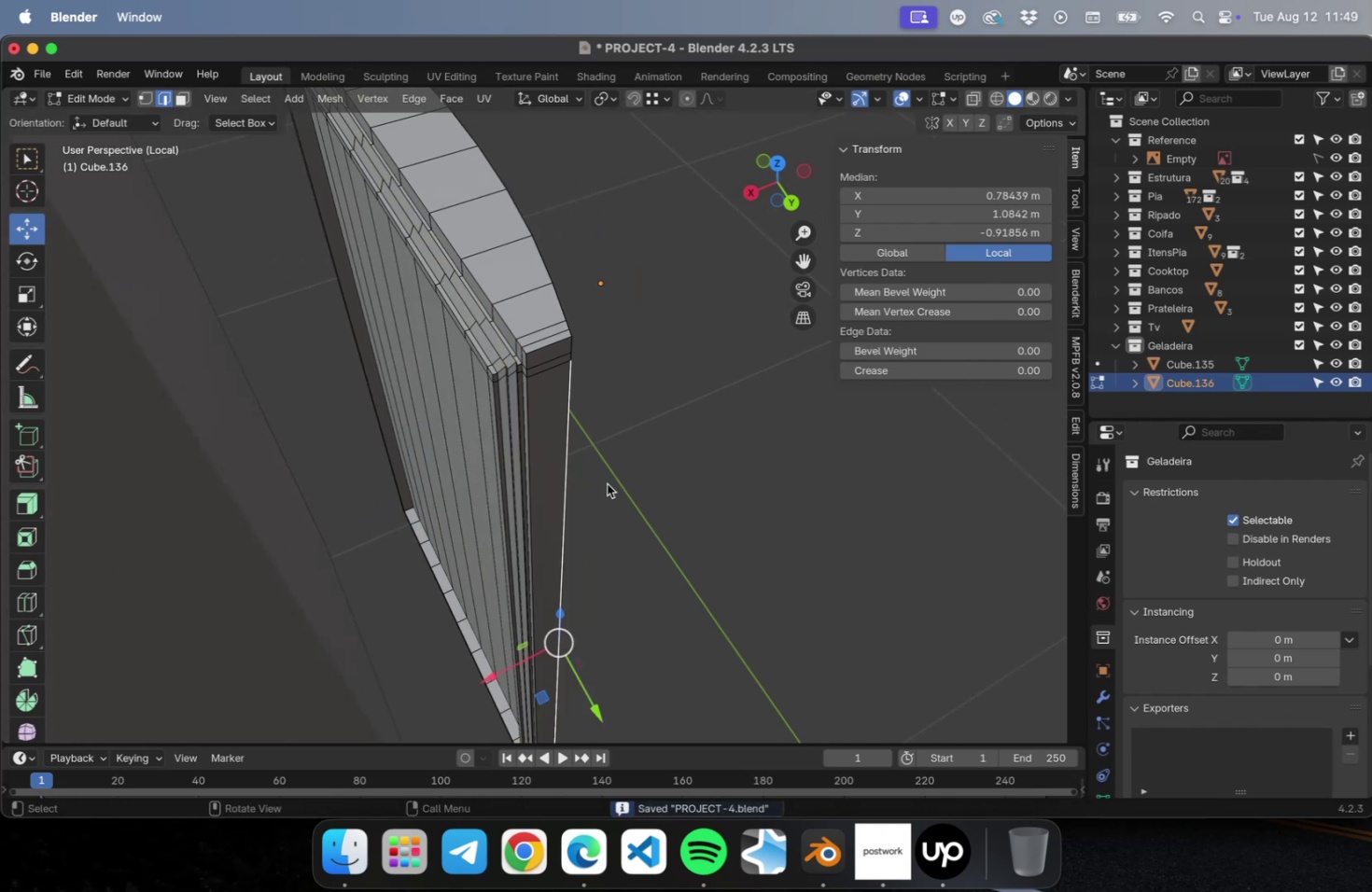 
key(Tab)
 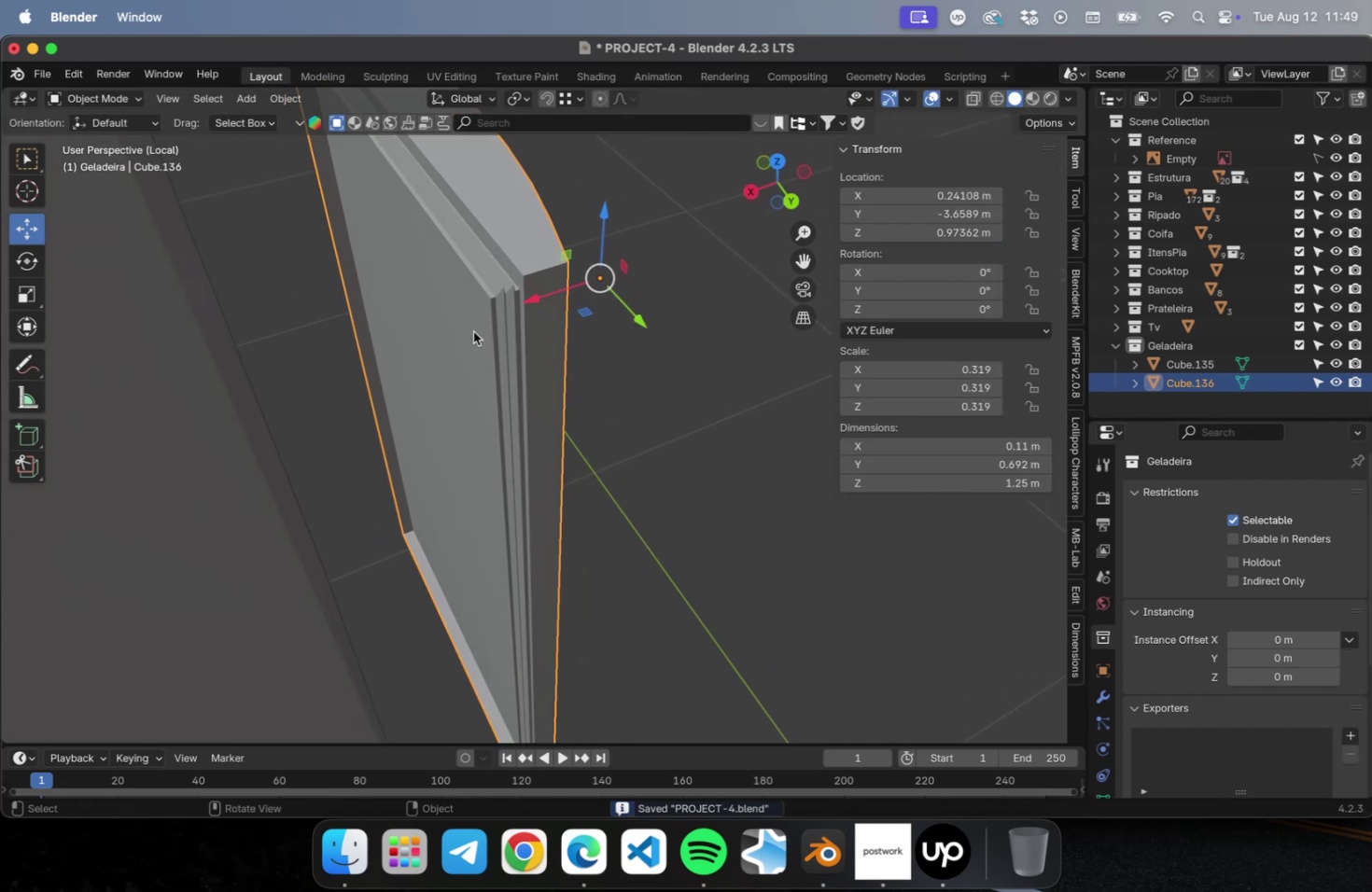 
left_click([503, 292])
 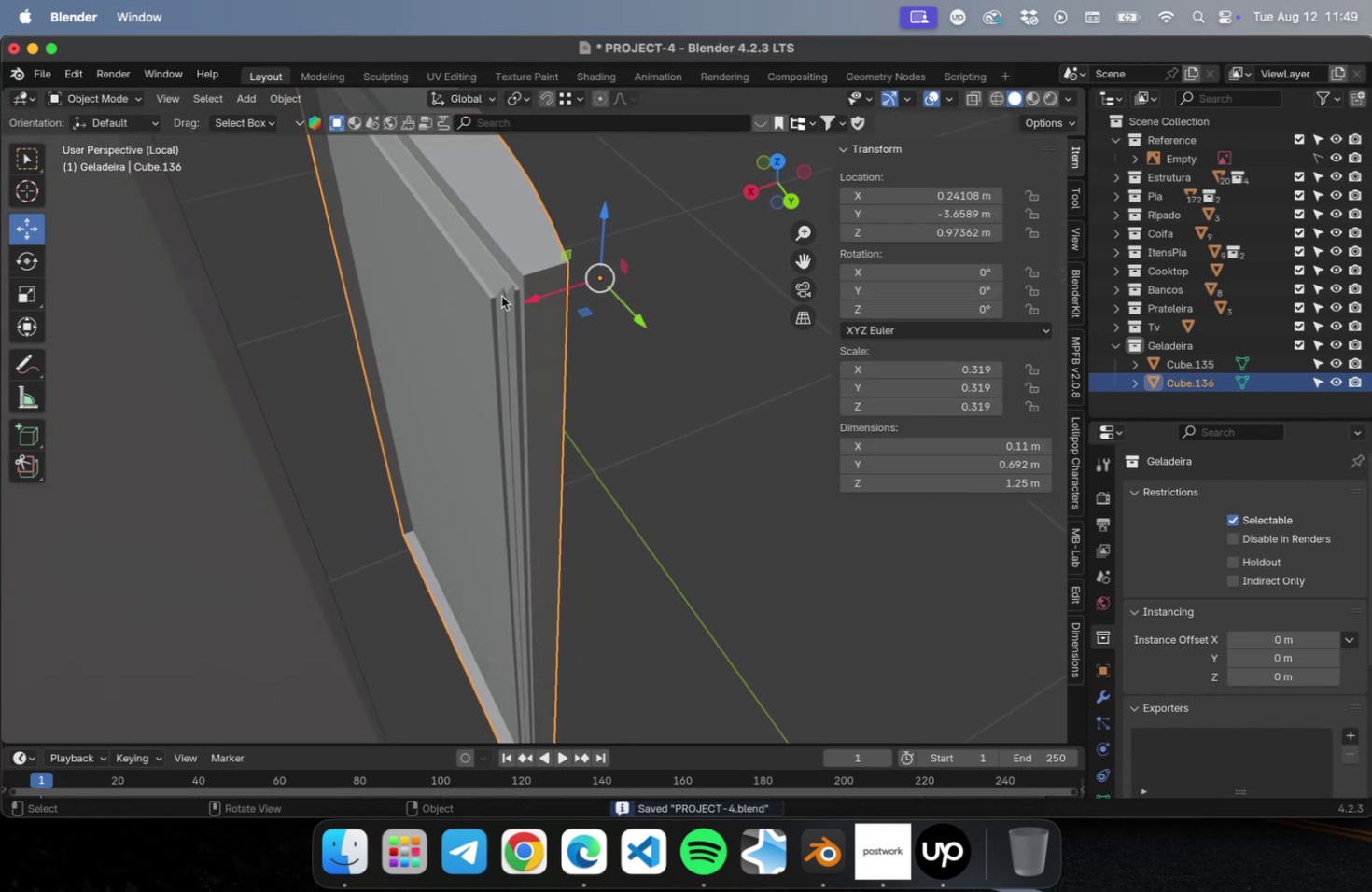 
scroll: coordinate [501, 296], scroll_direction: up, amount: 2.0
 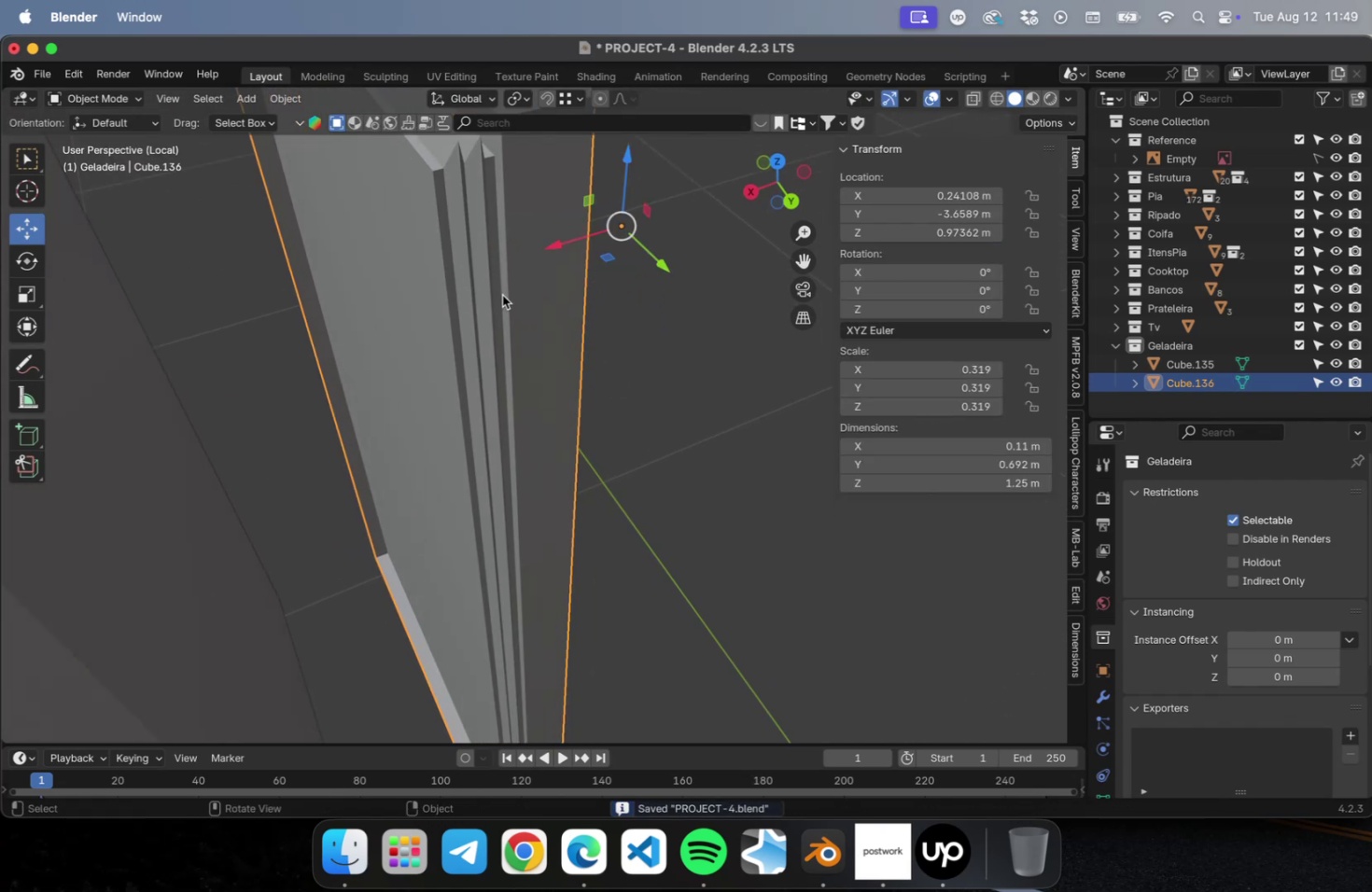 
hold_key(key=ShiftLeft, duration=0.42)
 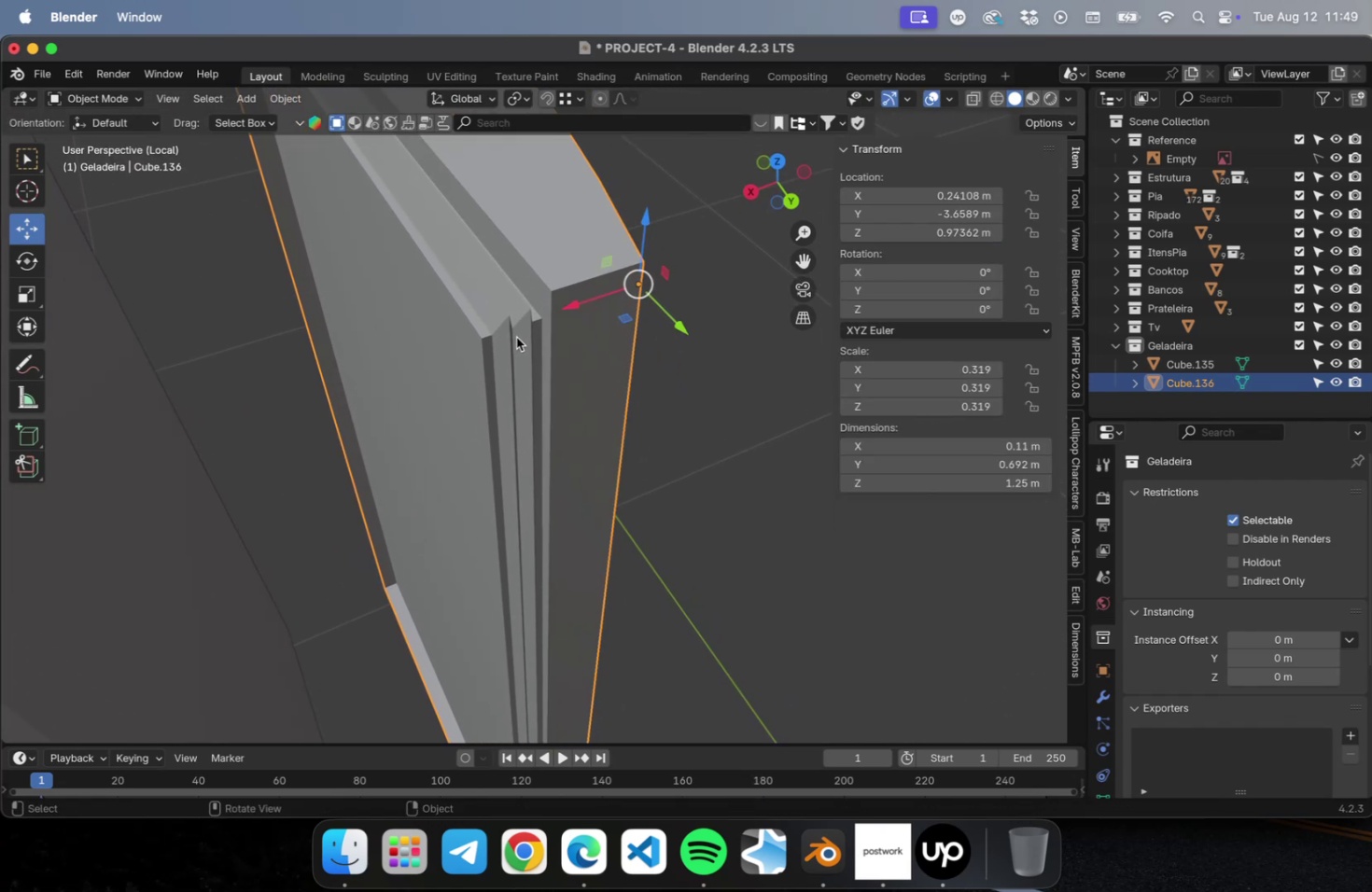 
scroll: coordinate [519, 341], scroll_direction: down, amount: 4.0
 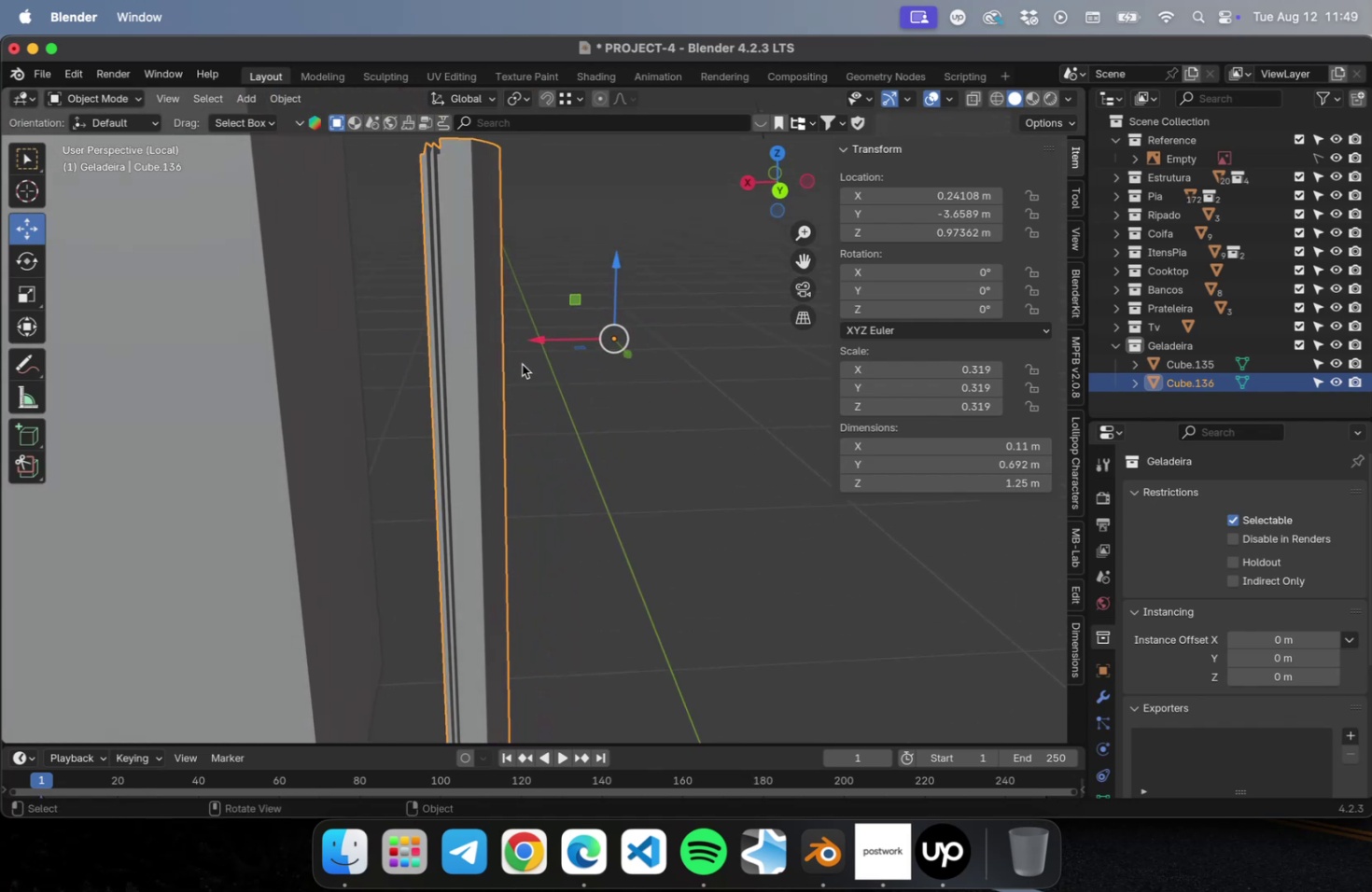 
hold_key(key=ShiftLeft, duration=0.53)
 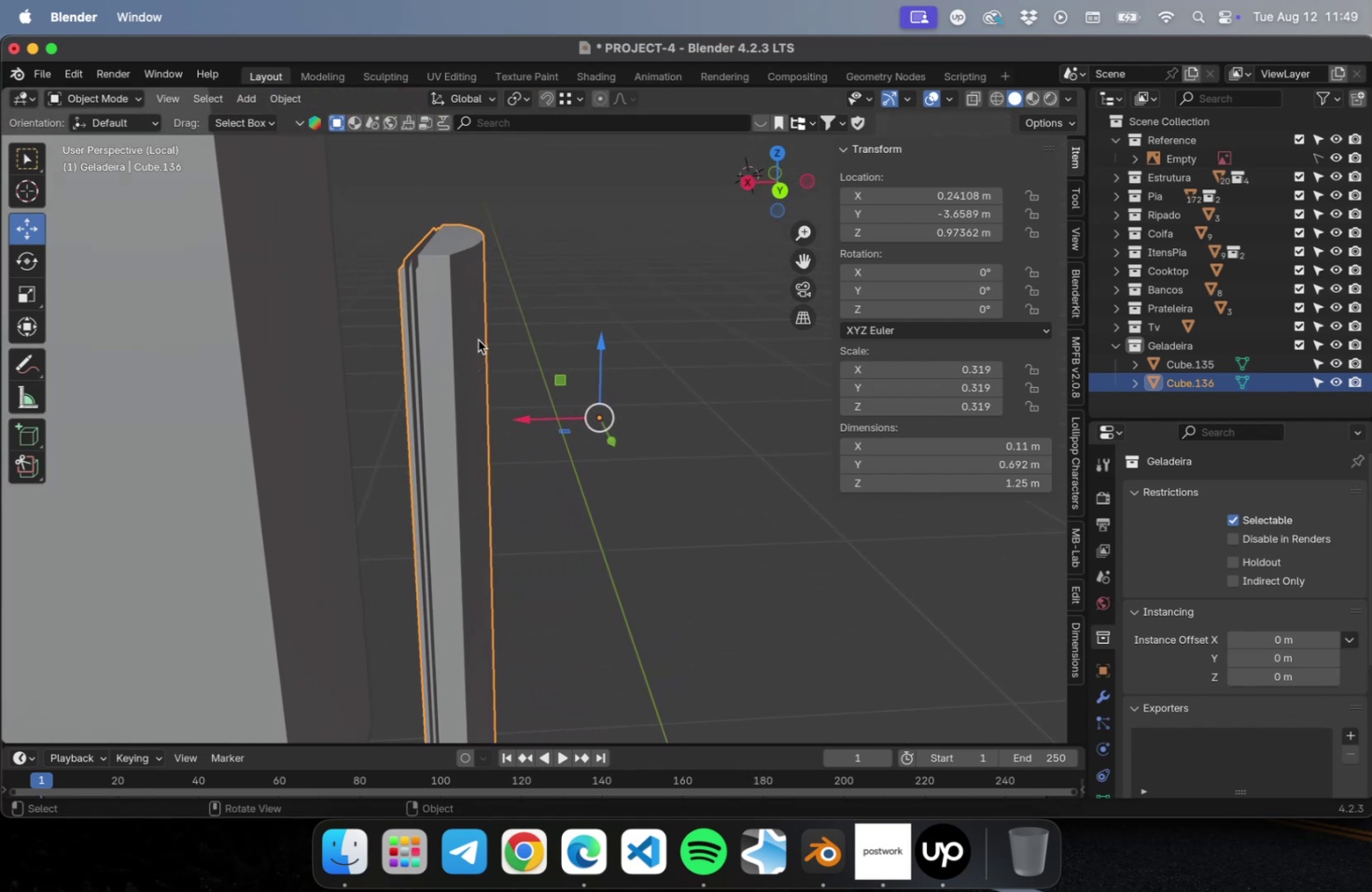 
key(Meta+1)
 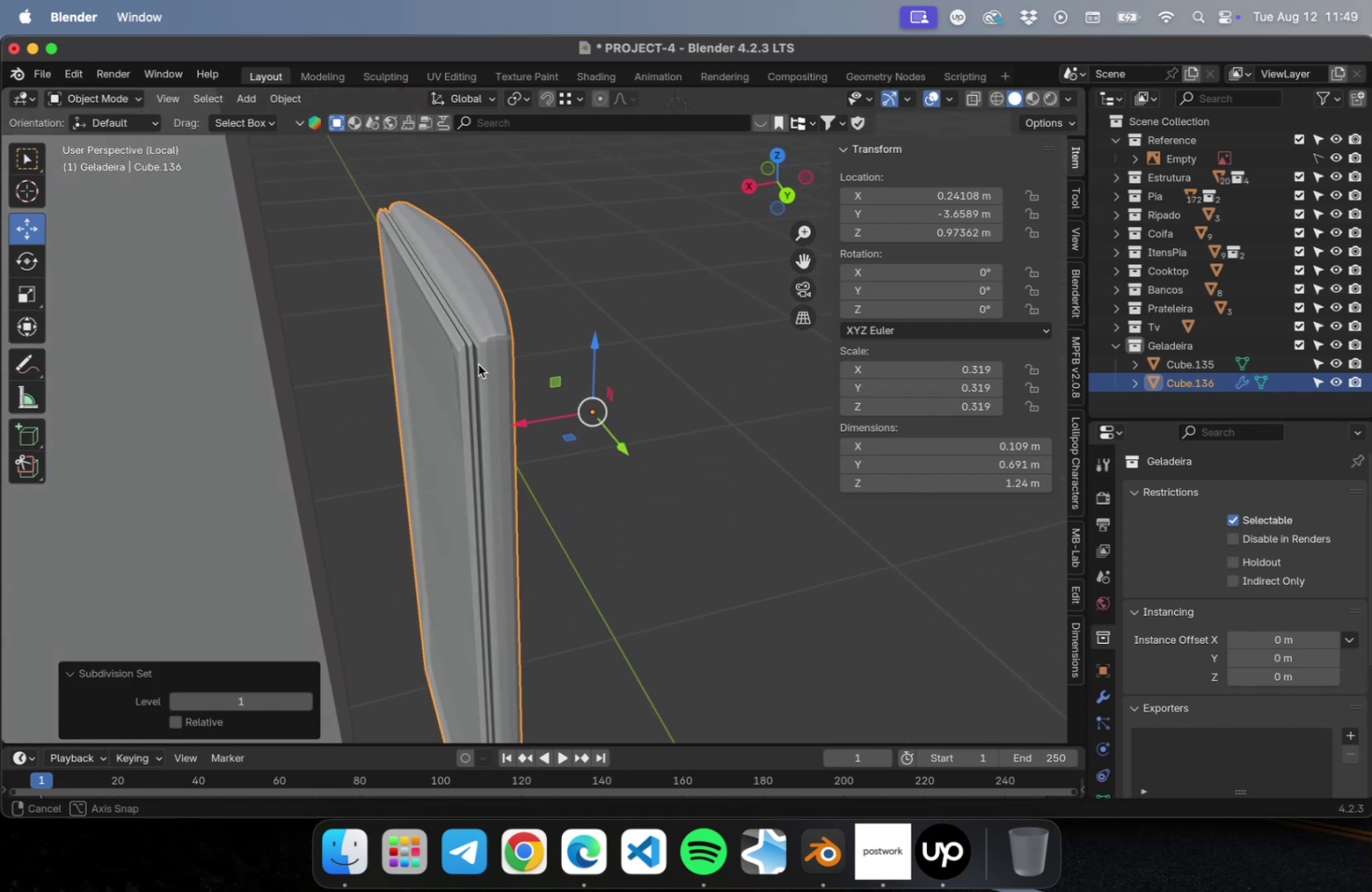 
scroll: coordinate [482, 376], scroll_direction: up, amount: 5.0
 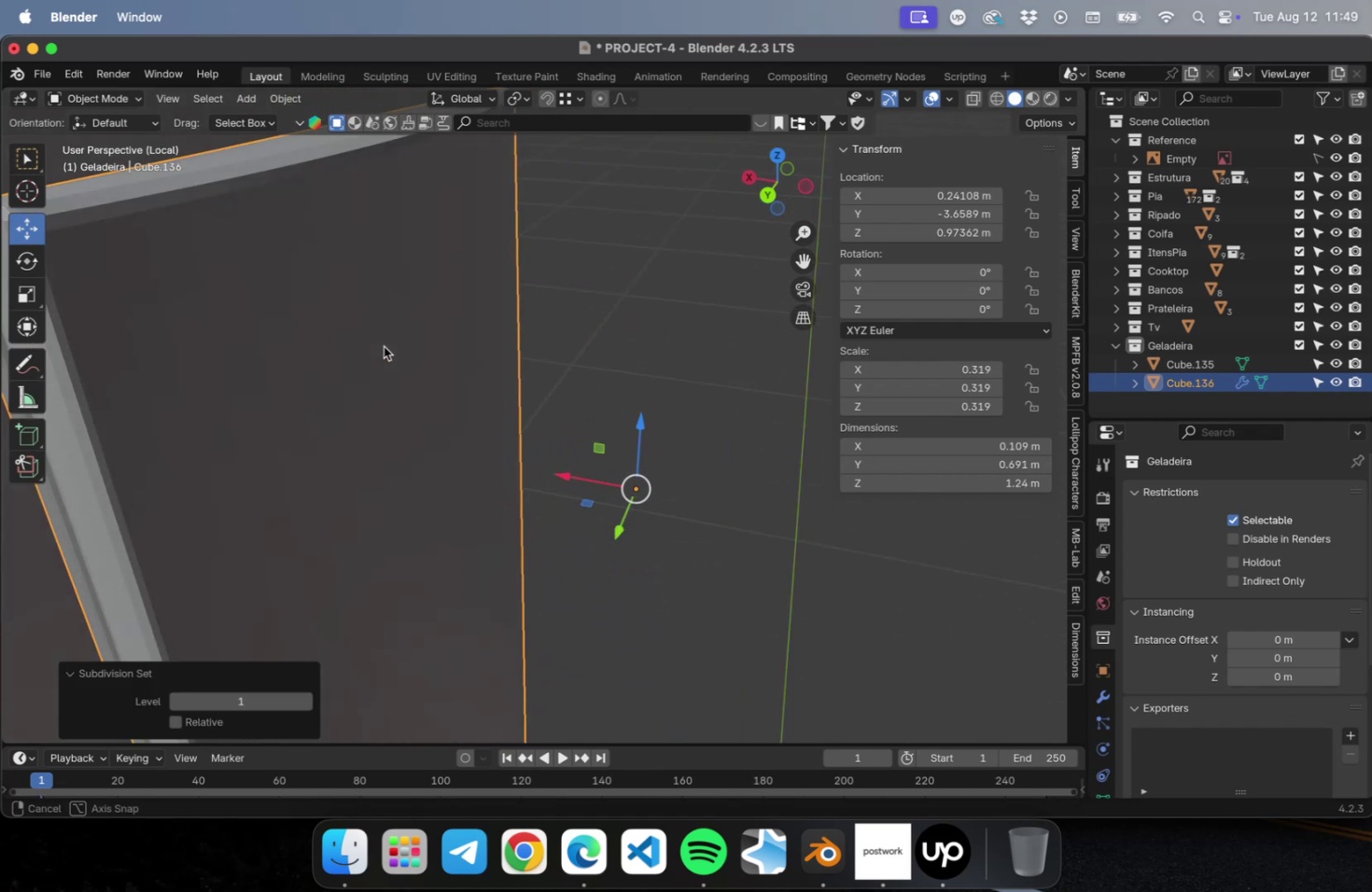 
scroll: coordinate [343, 341], scroll_direction: down, amount: 2.0
 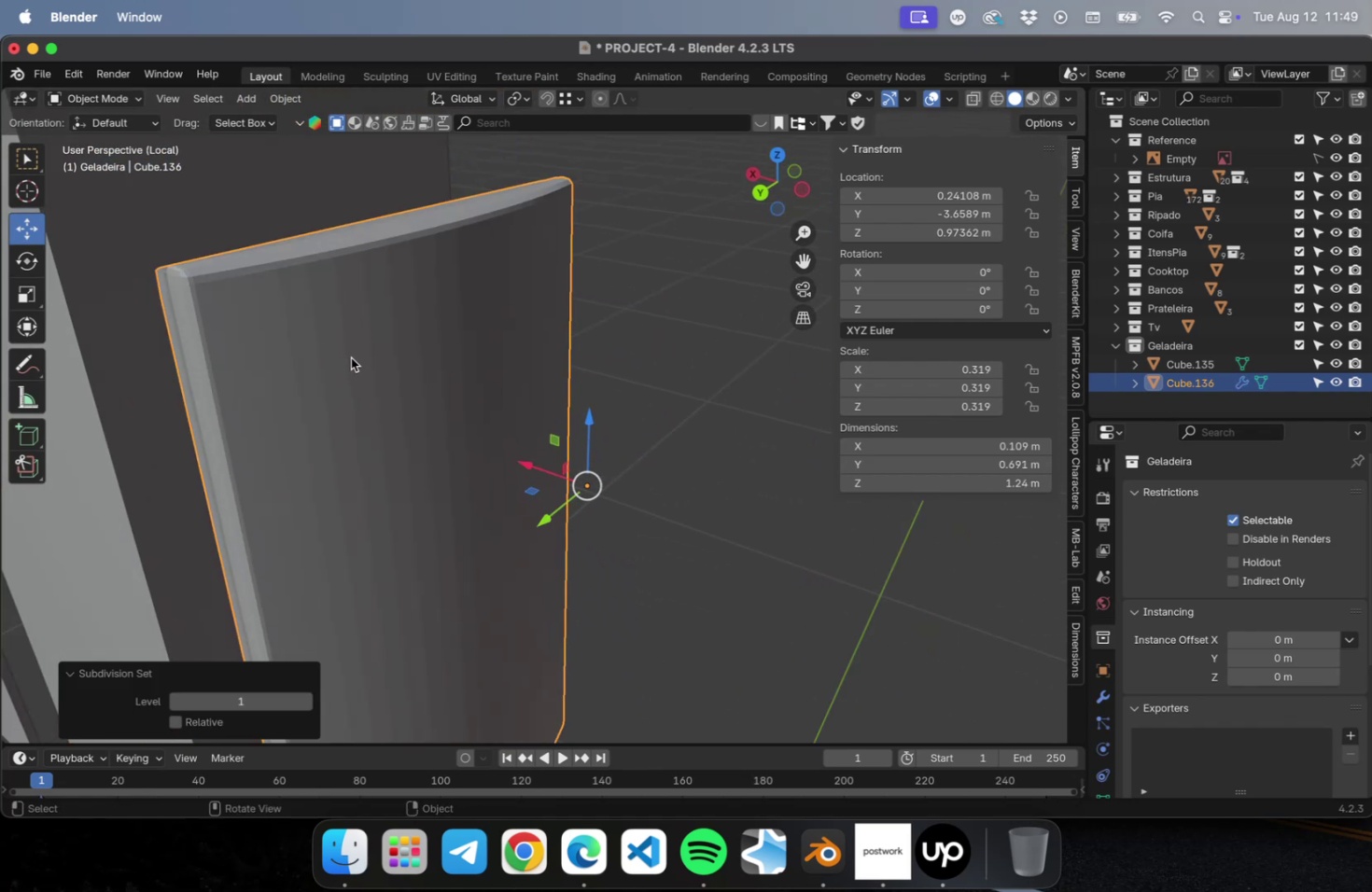 
left_click([351, 357])
 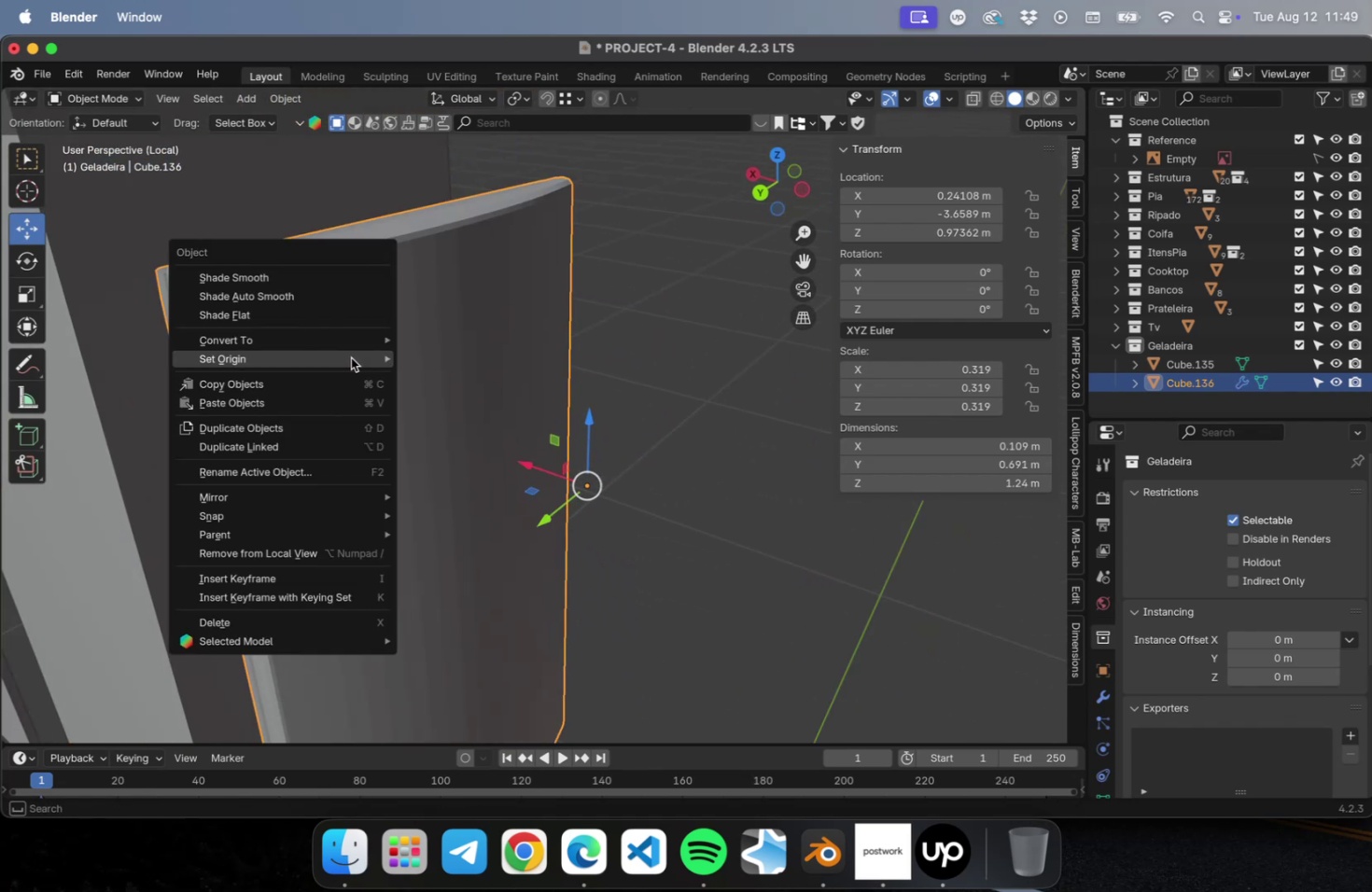 
right_click([351, 357])
 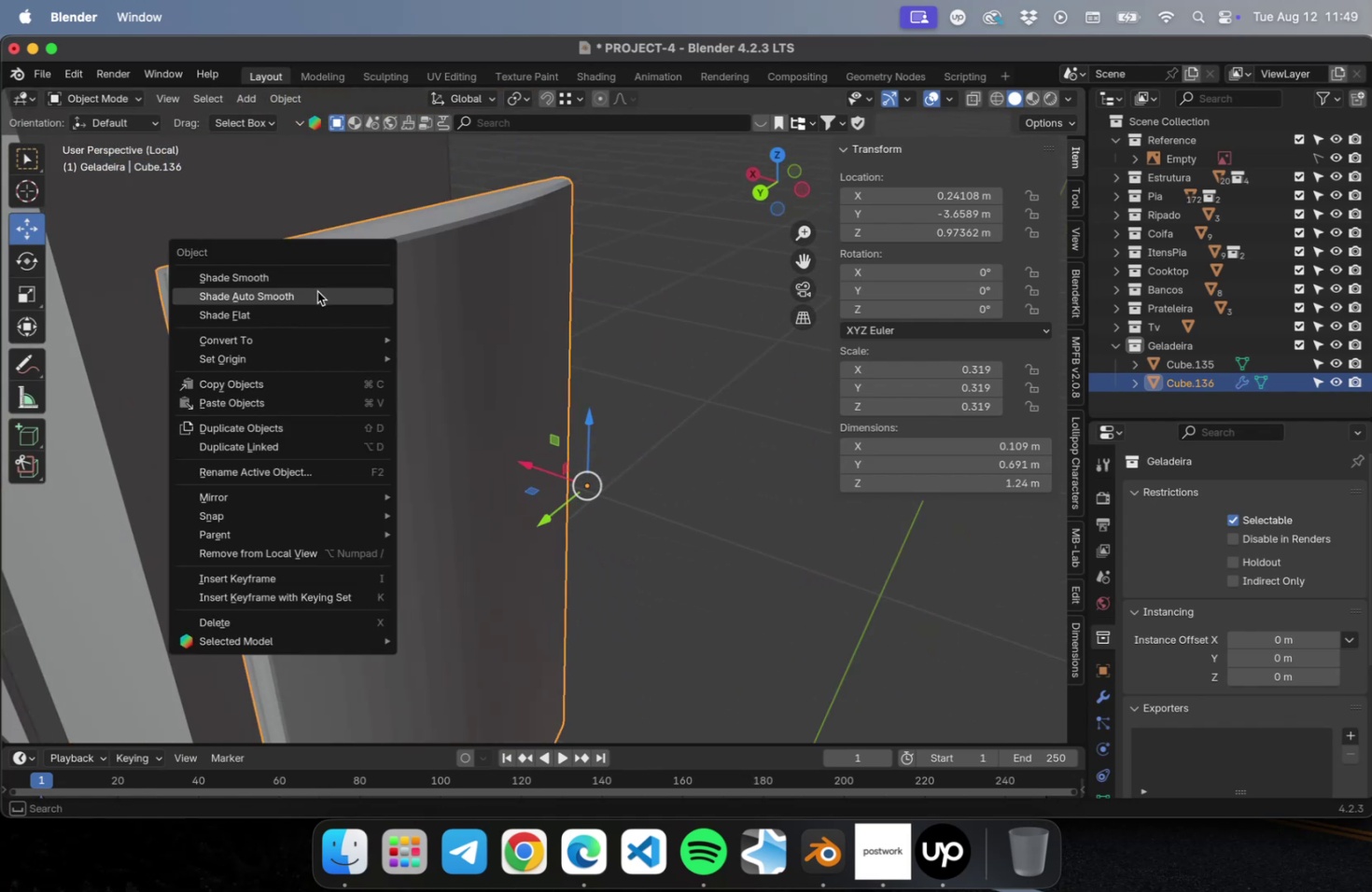 
left_click([317, 292])
 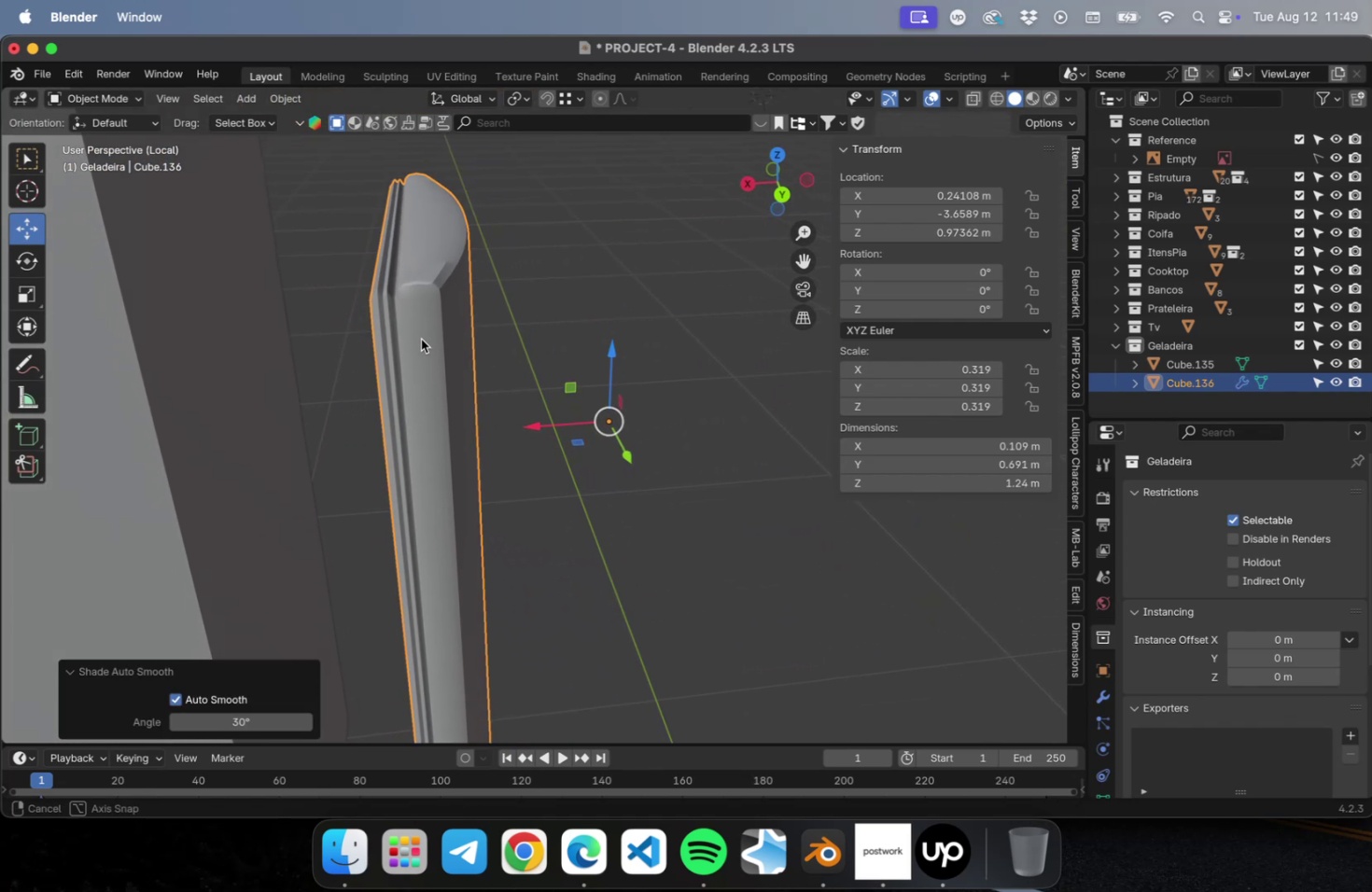 
left_click([424, 325])
 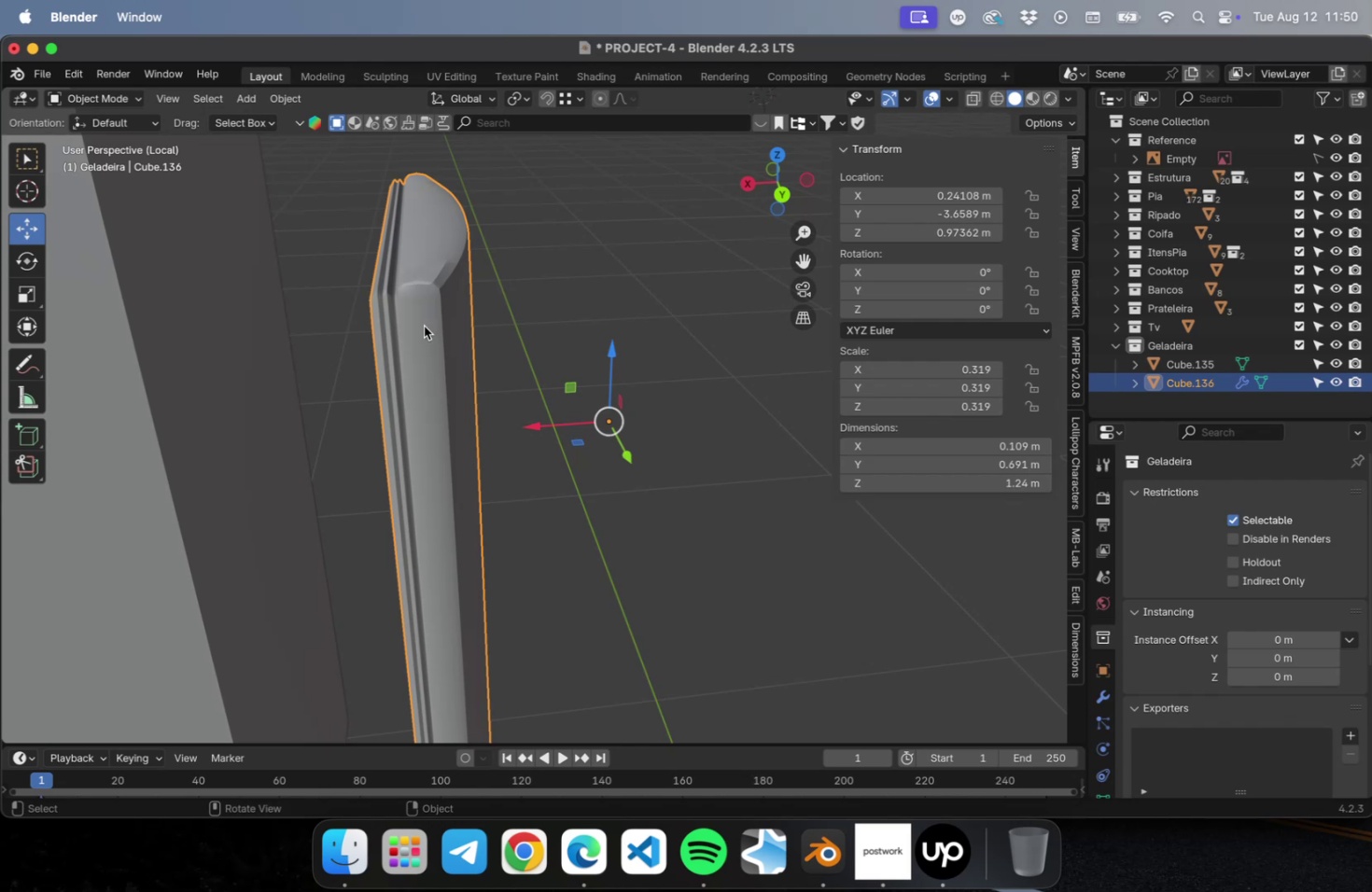 
key(Meta+2)
 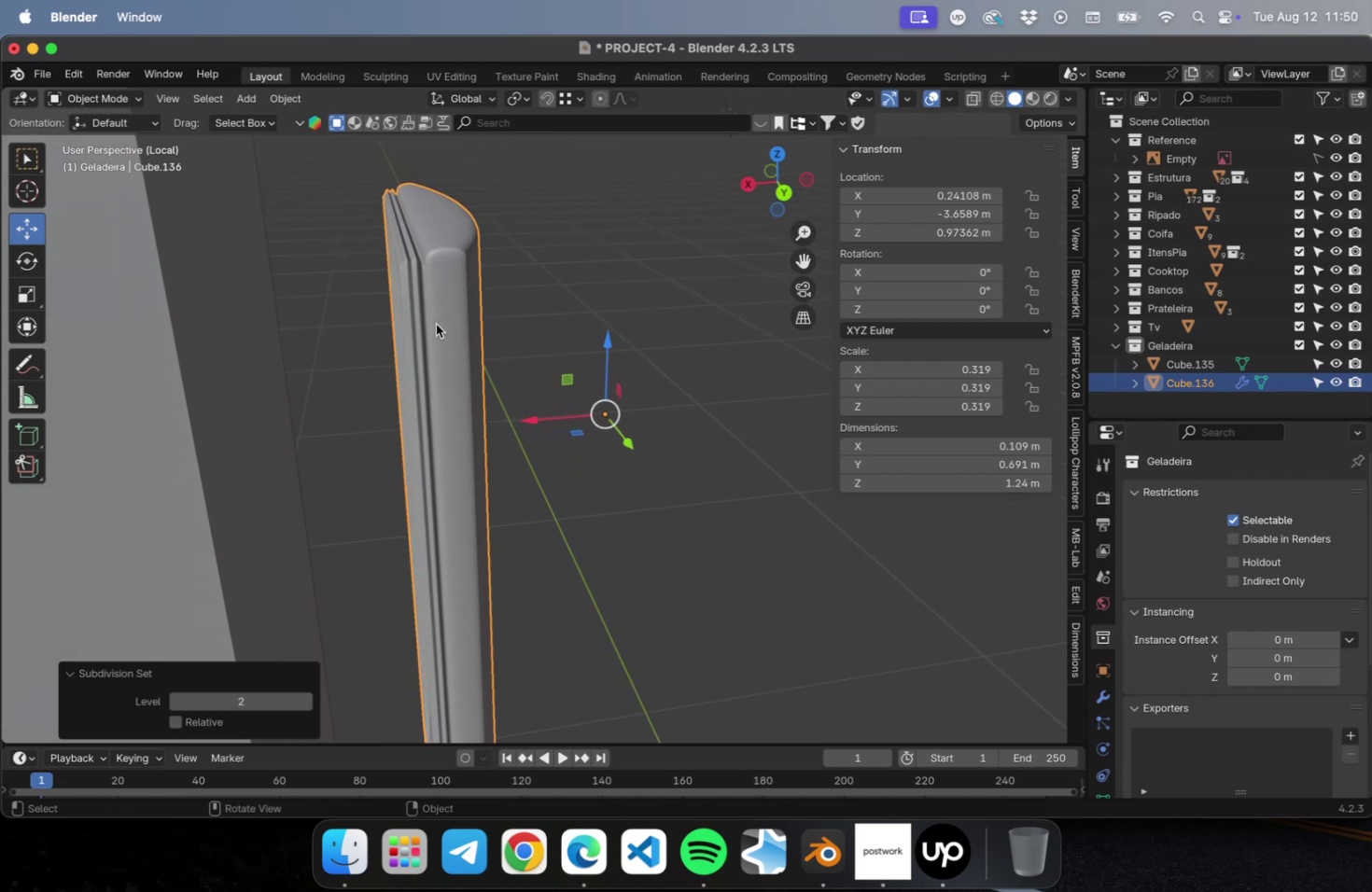 
scroll: coordinate [436, 323], scroll_direction: down, amount: 3.0
 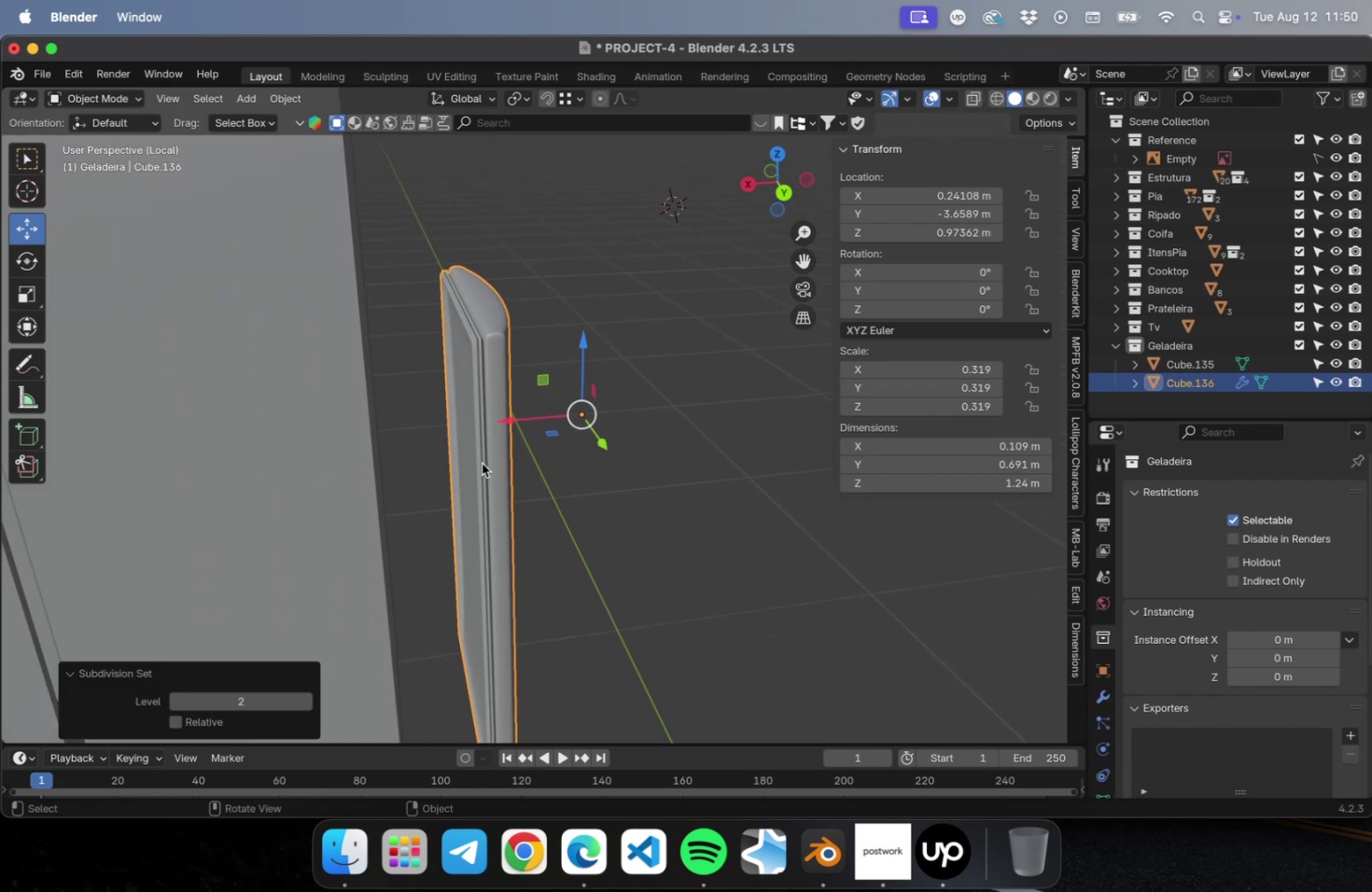 
key(NumLock)
 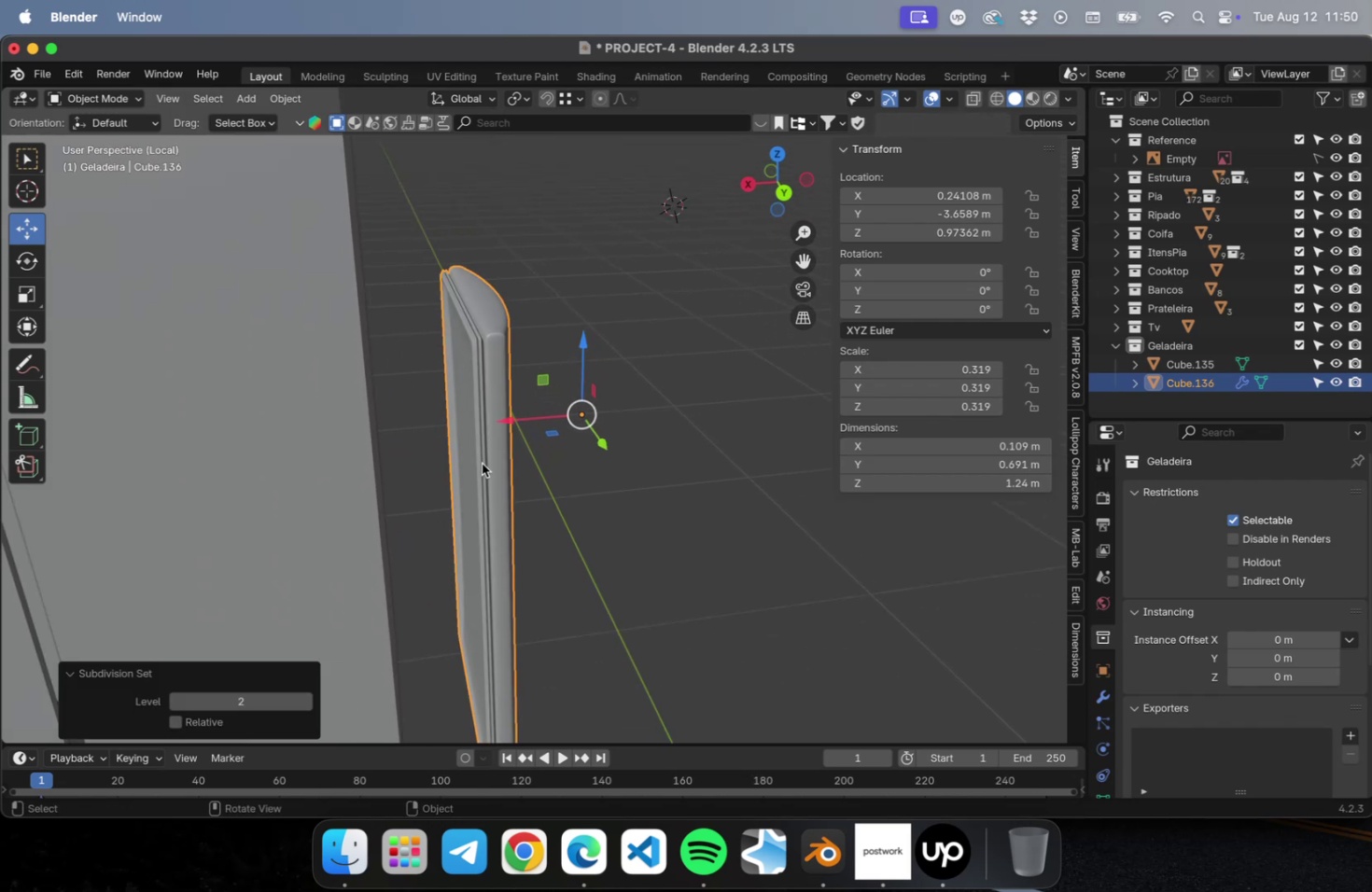 
key(Numpad7)
 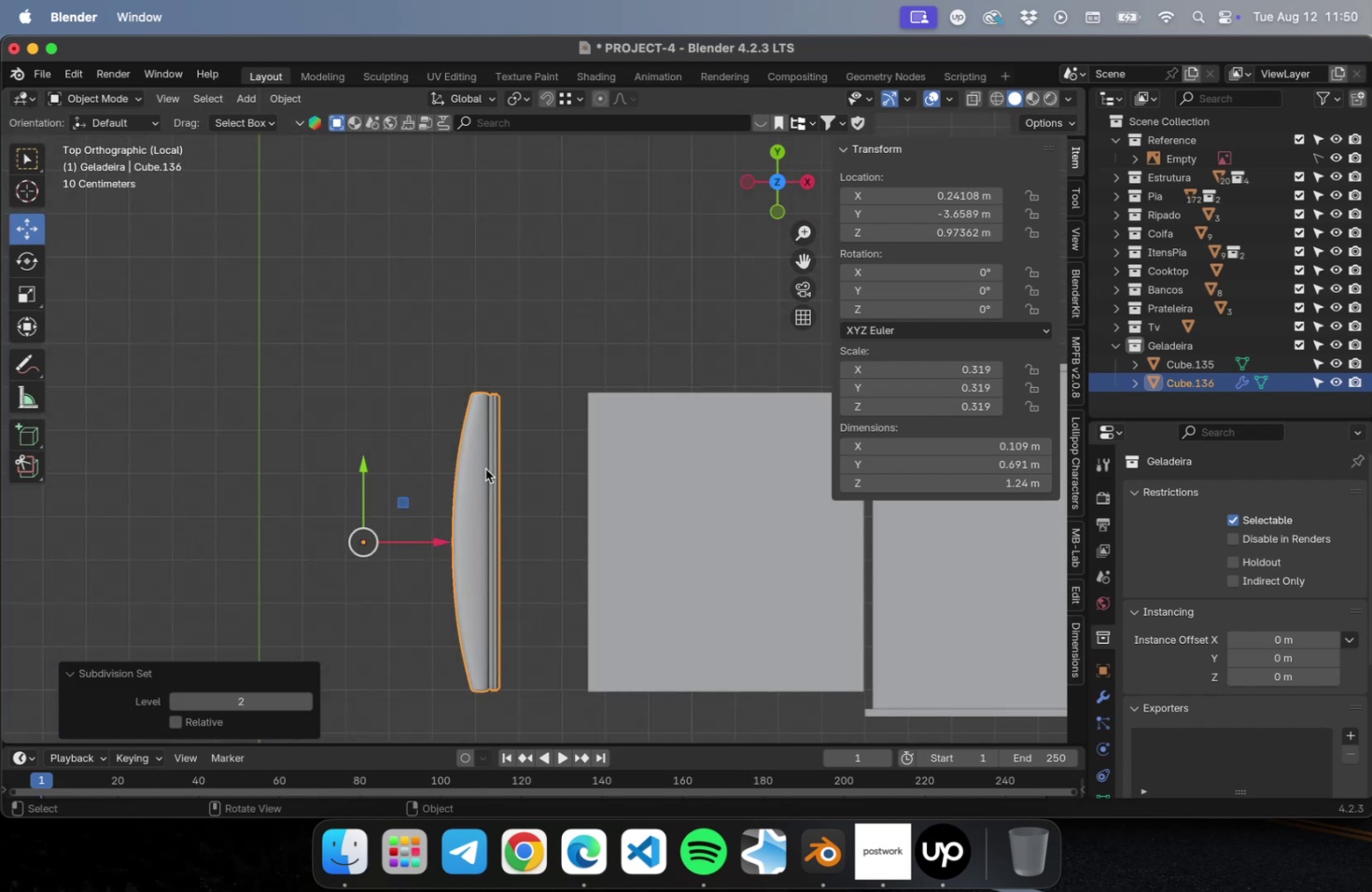 
scroll: coordinate [519, 489], scroll_direction: up, amount: 1.0
 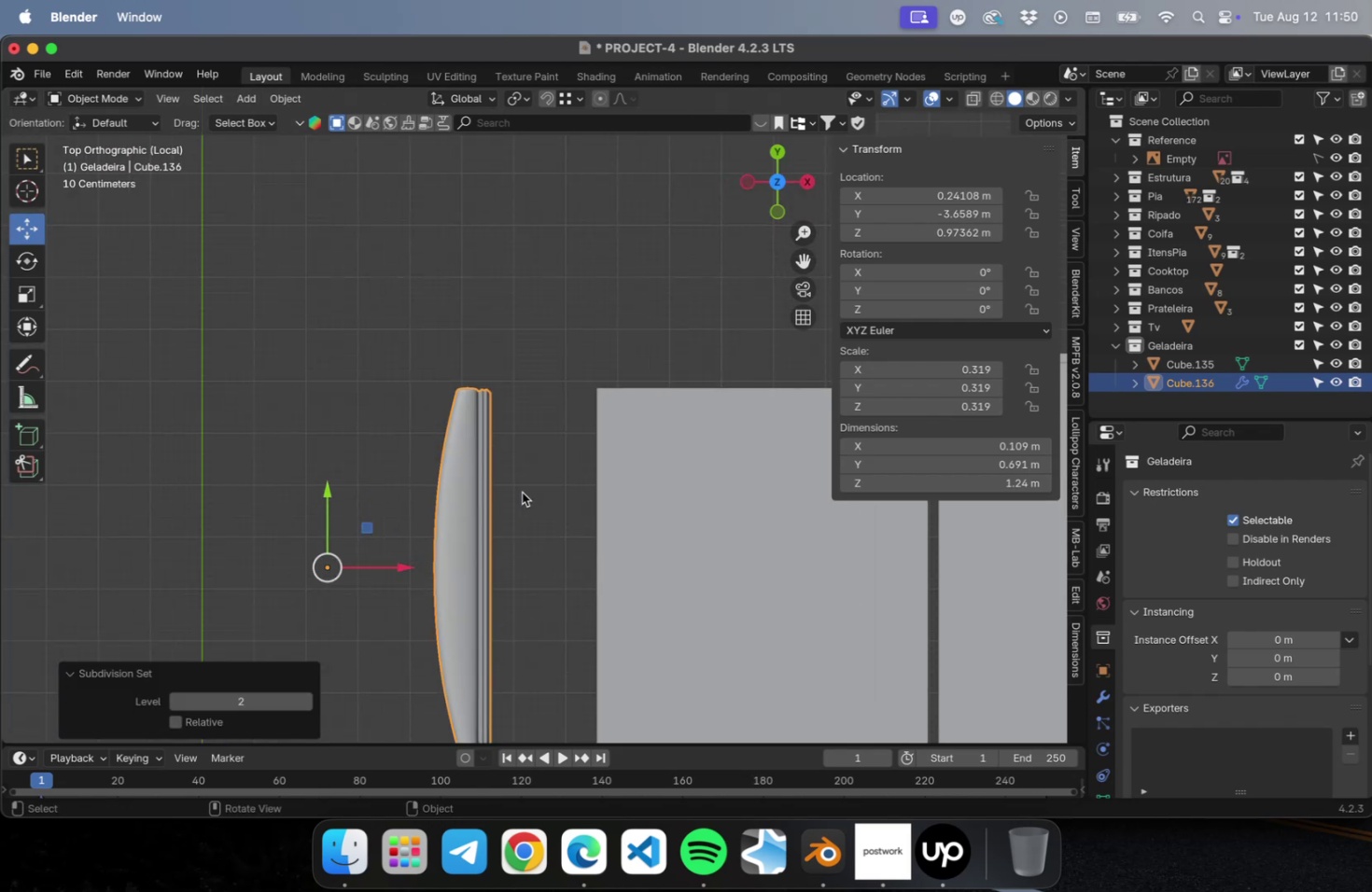 
key(Tab)
 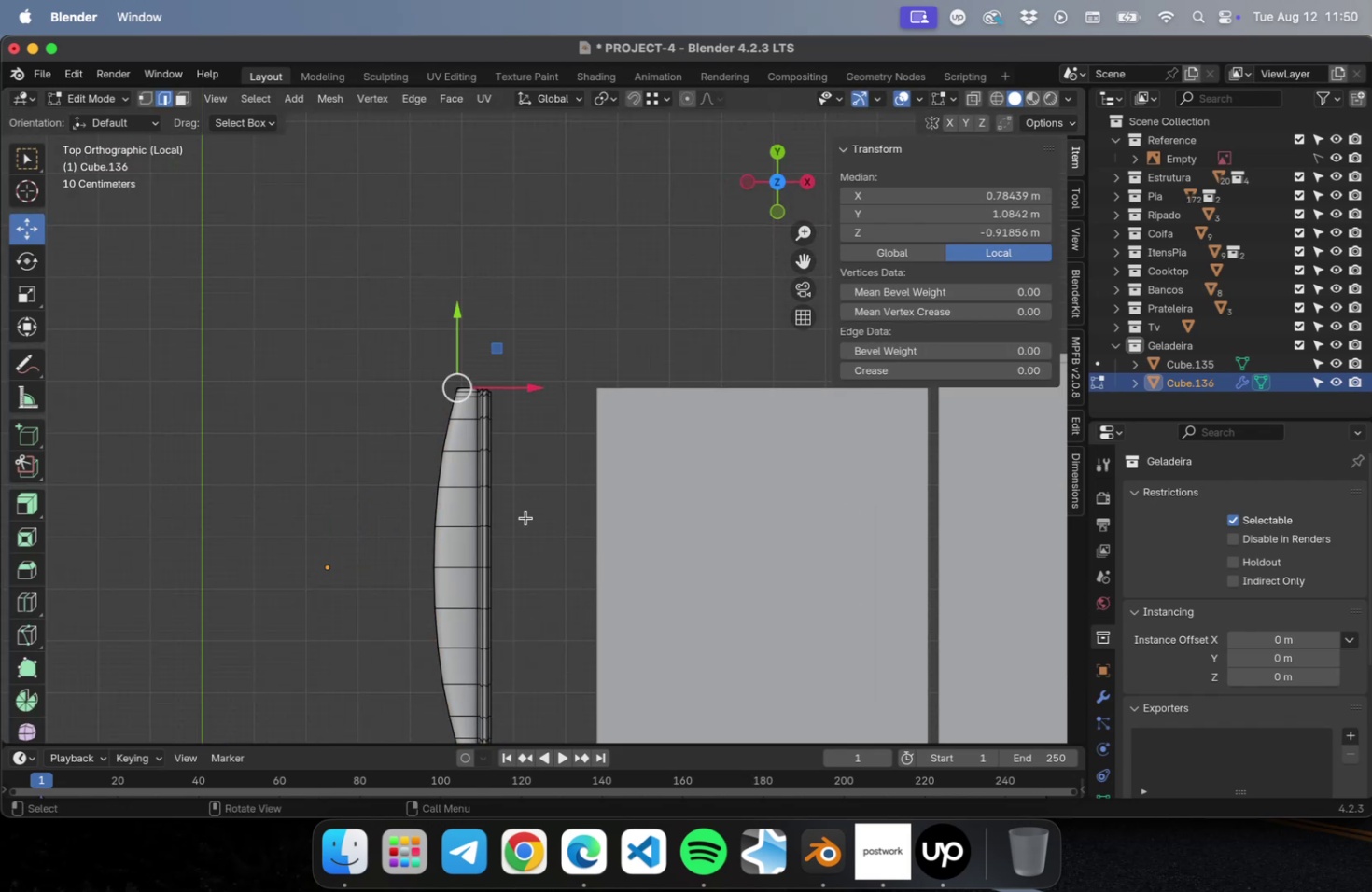 
hold_key(key=ShiftLeft, duration=0.66)
 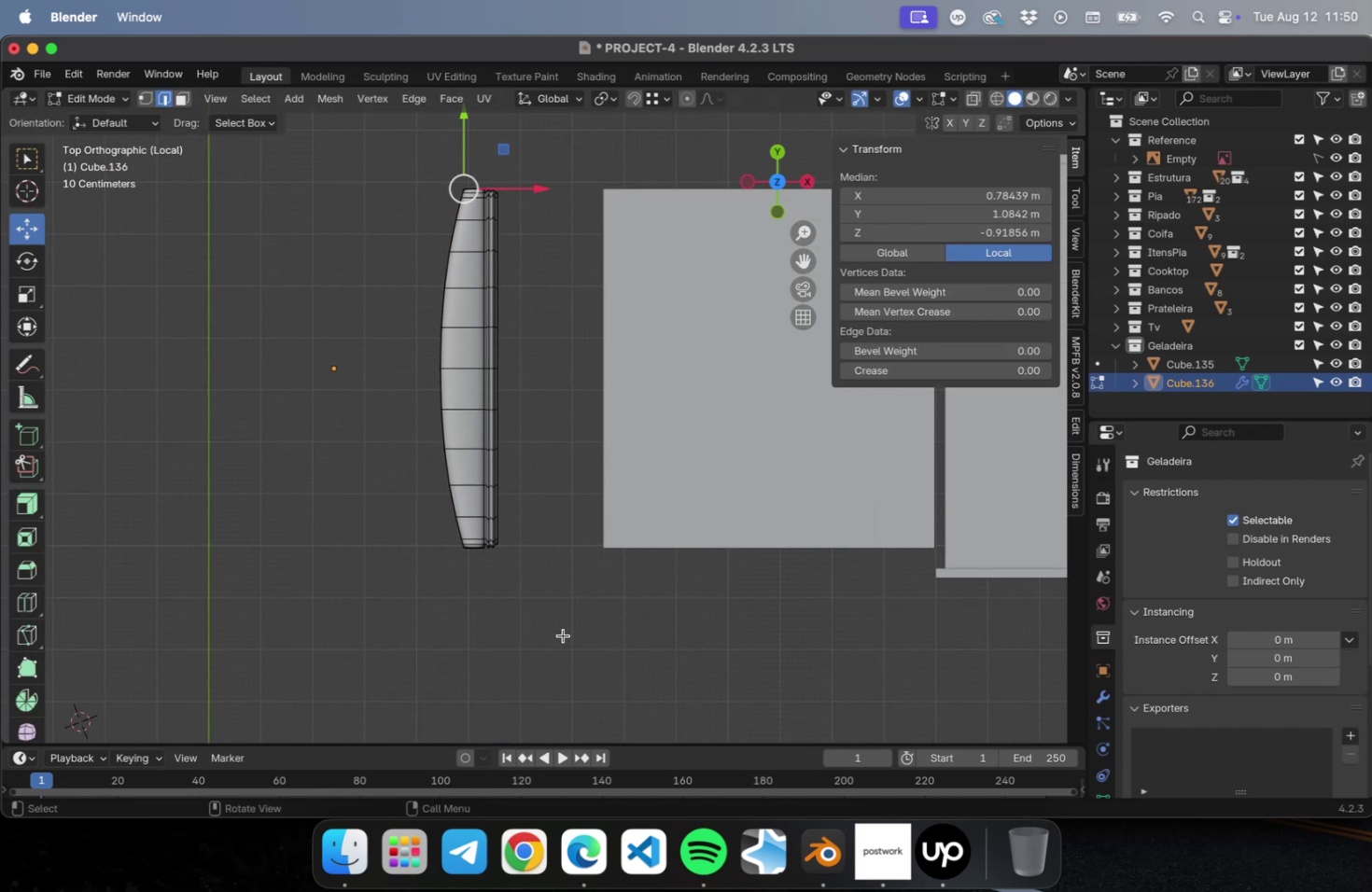 
left_click_drag(start_coordinate=[562, 652], to_coordinate=[520, 494])
 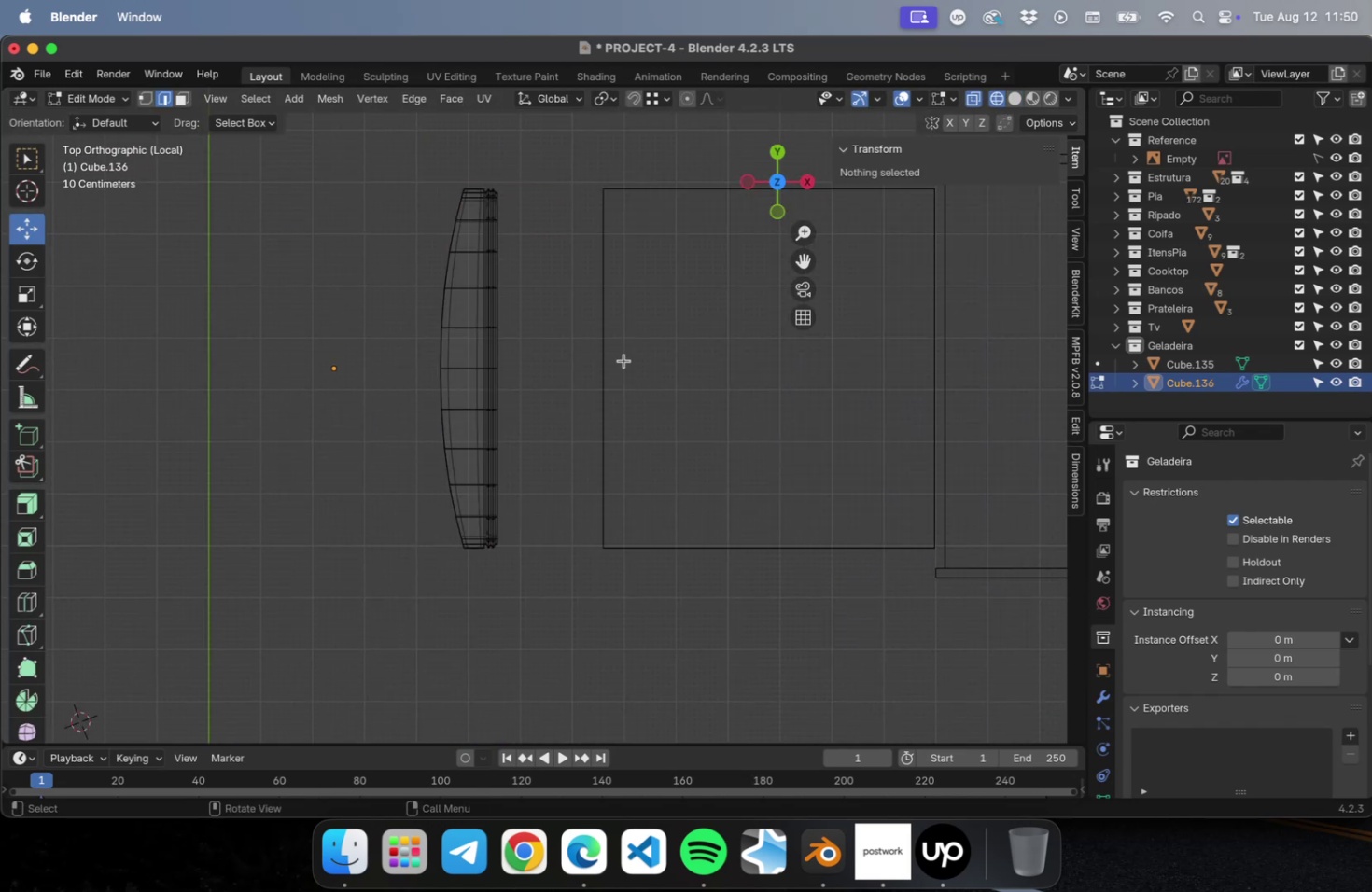 
left_click_drag(start_coordinate=[570, 613], to_coordinate=[486, 160])
 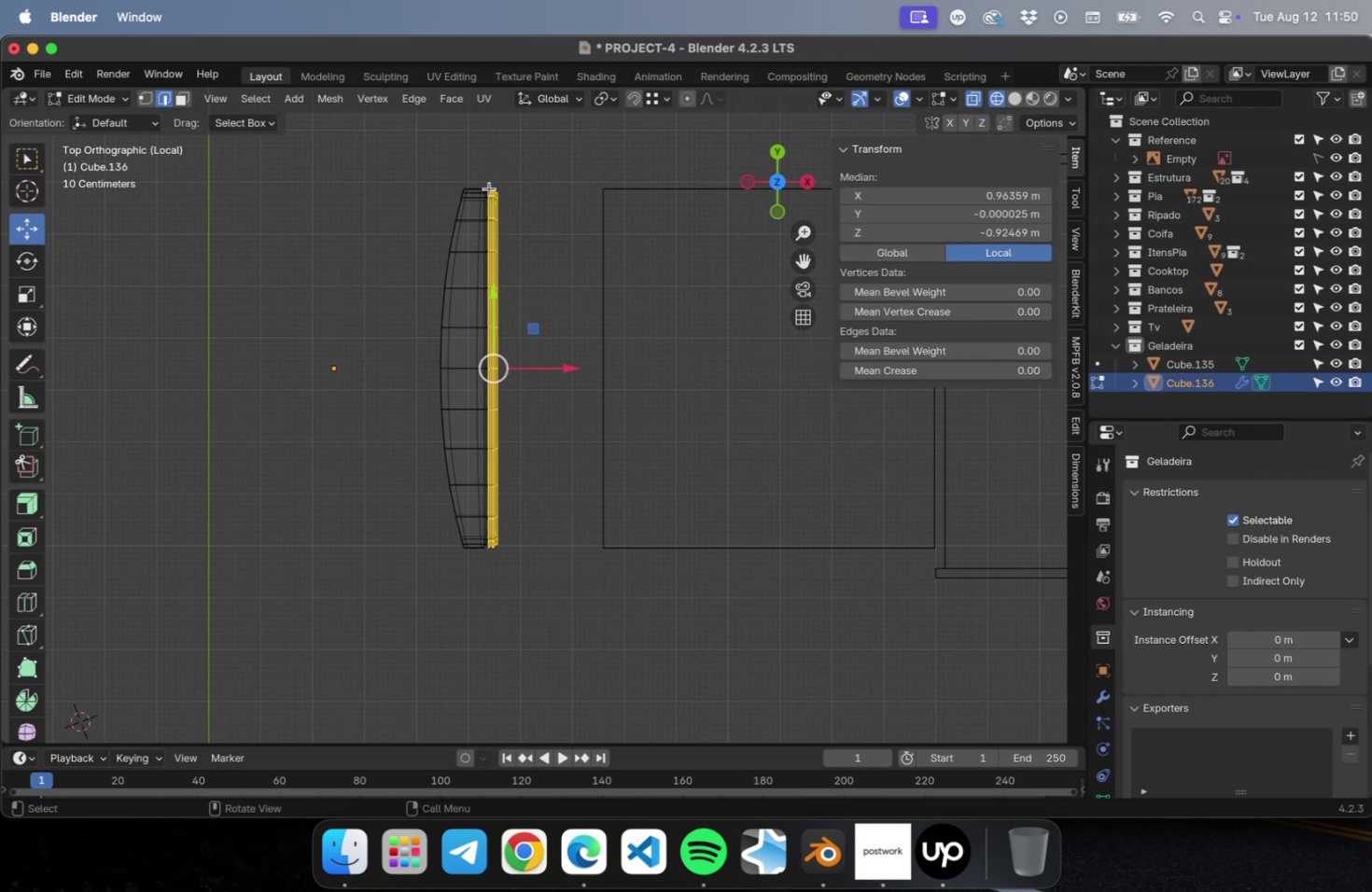 
scroll: coordinate [489, 187], scroll_direction: up, amount: 21.0
 